 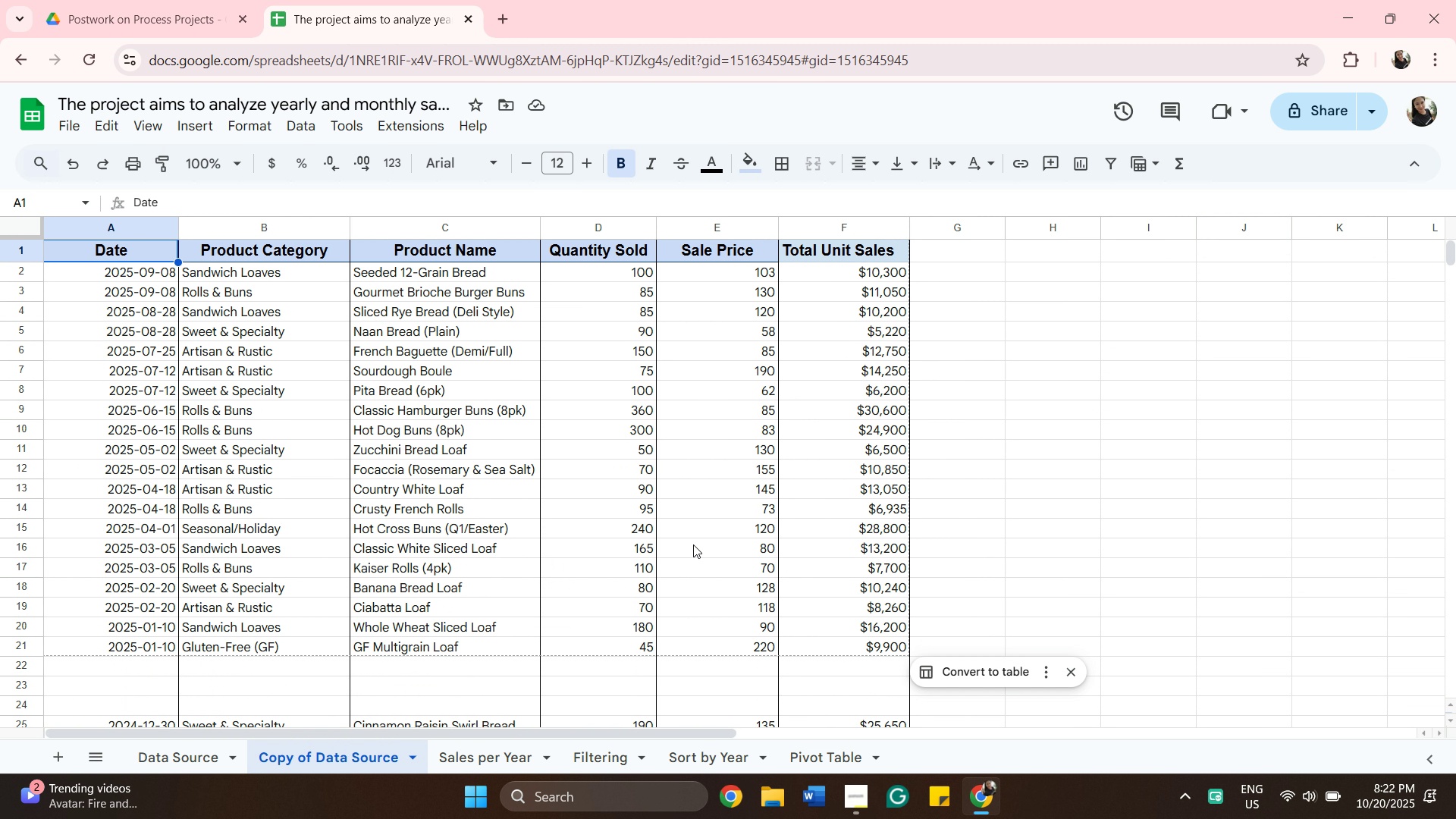 
scroll: coordinate [303, 303], scroll_direction: up, amount: 7.0
 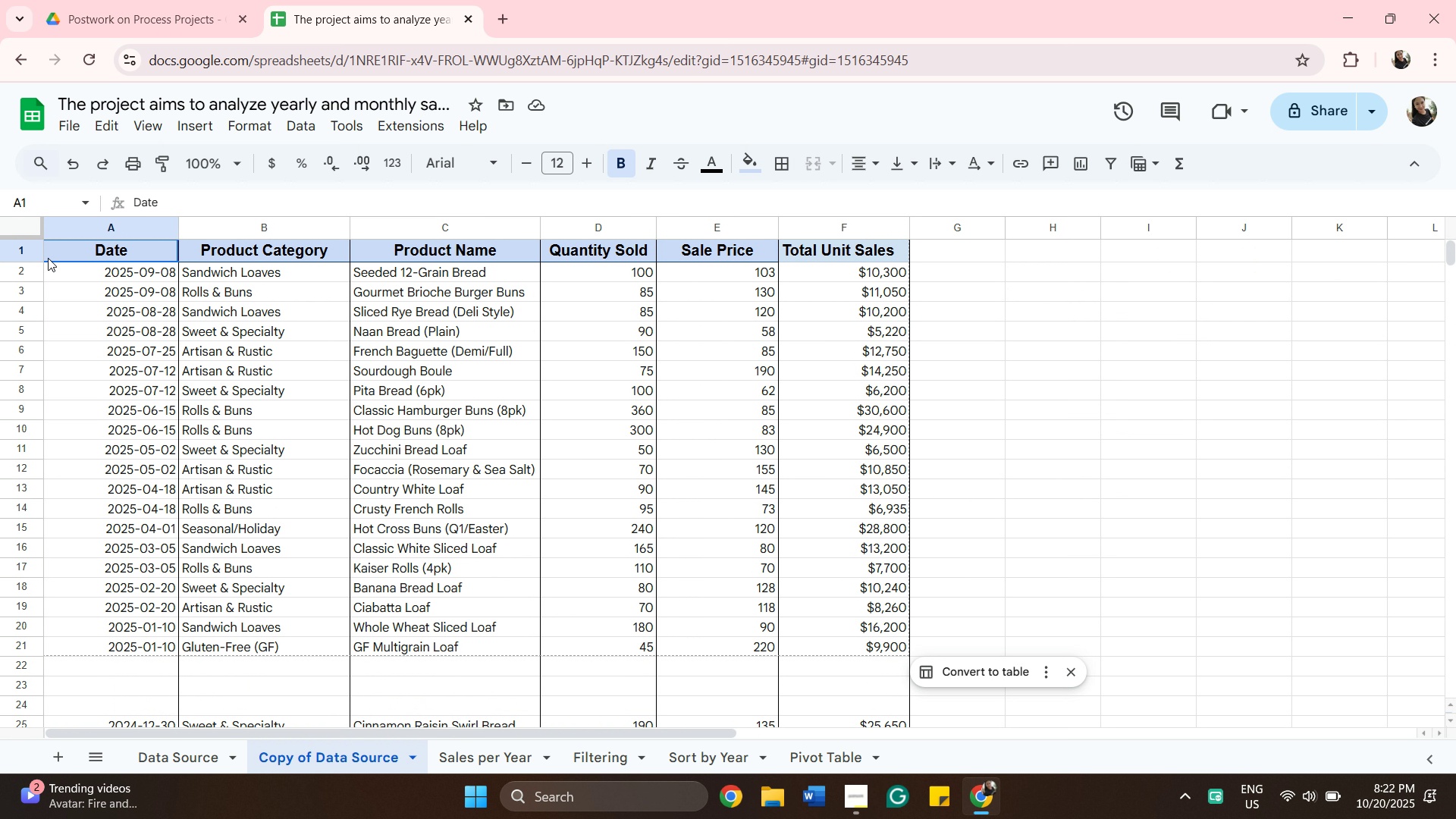 
scroll: coordinate [587, 275], scroll_direction: down, amount: 24.0
 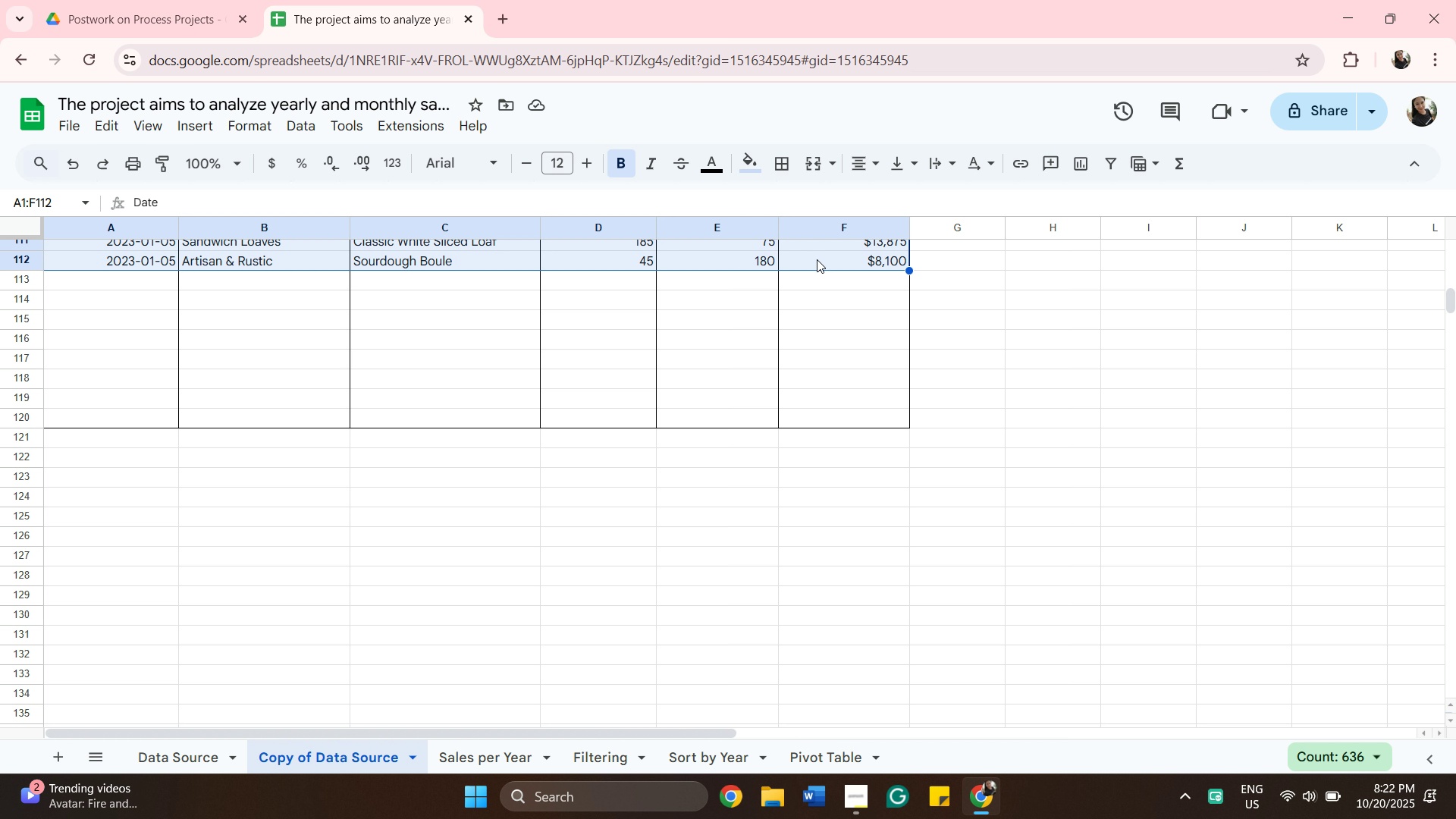 
wait(6.02)
 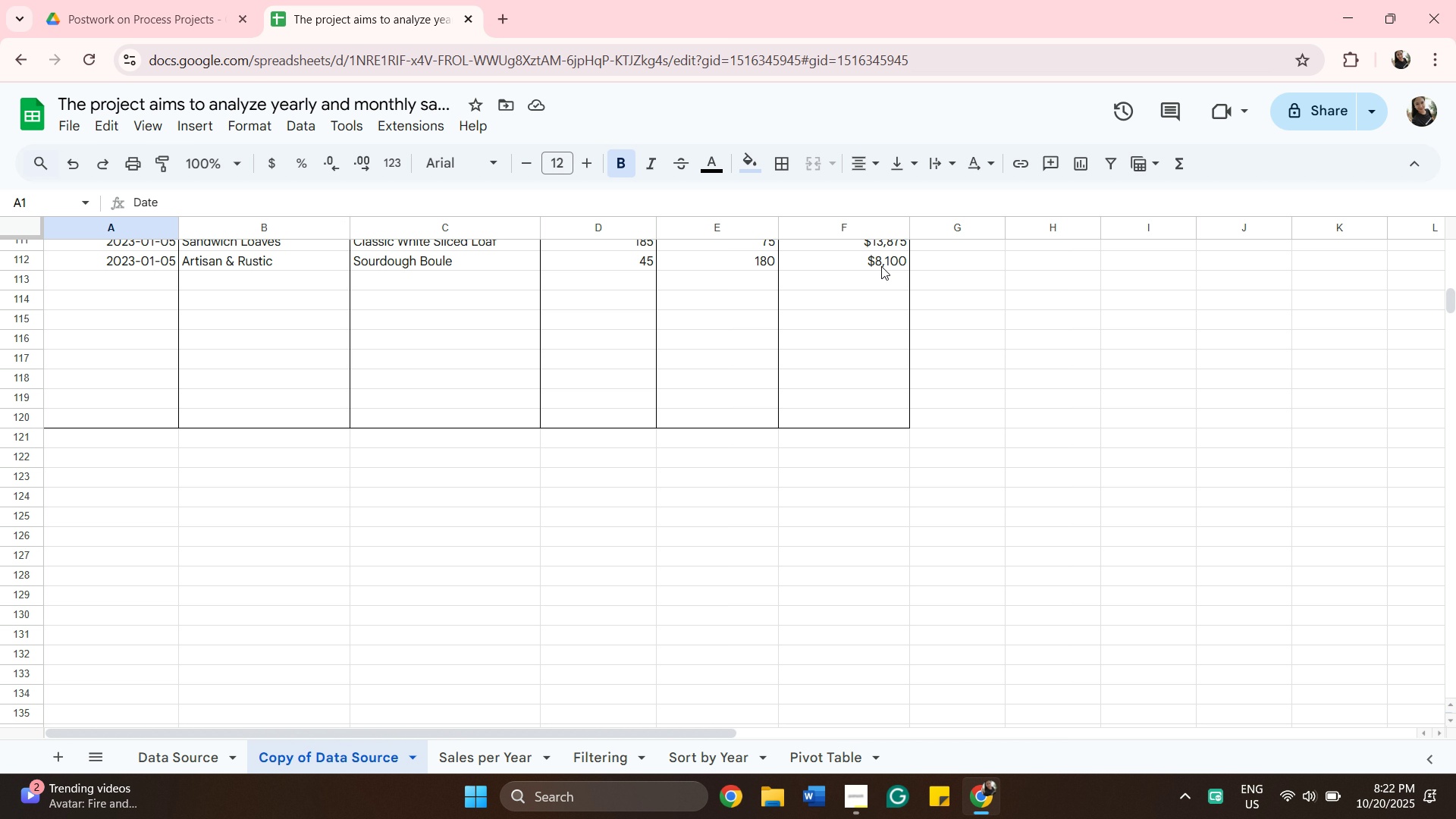 
hold_key(key=ShiftLeft, duration=0.46)
left_click([817, 259])
 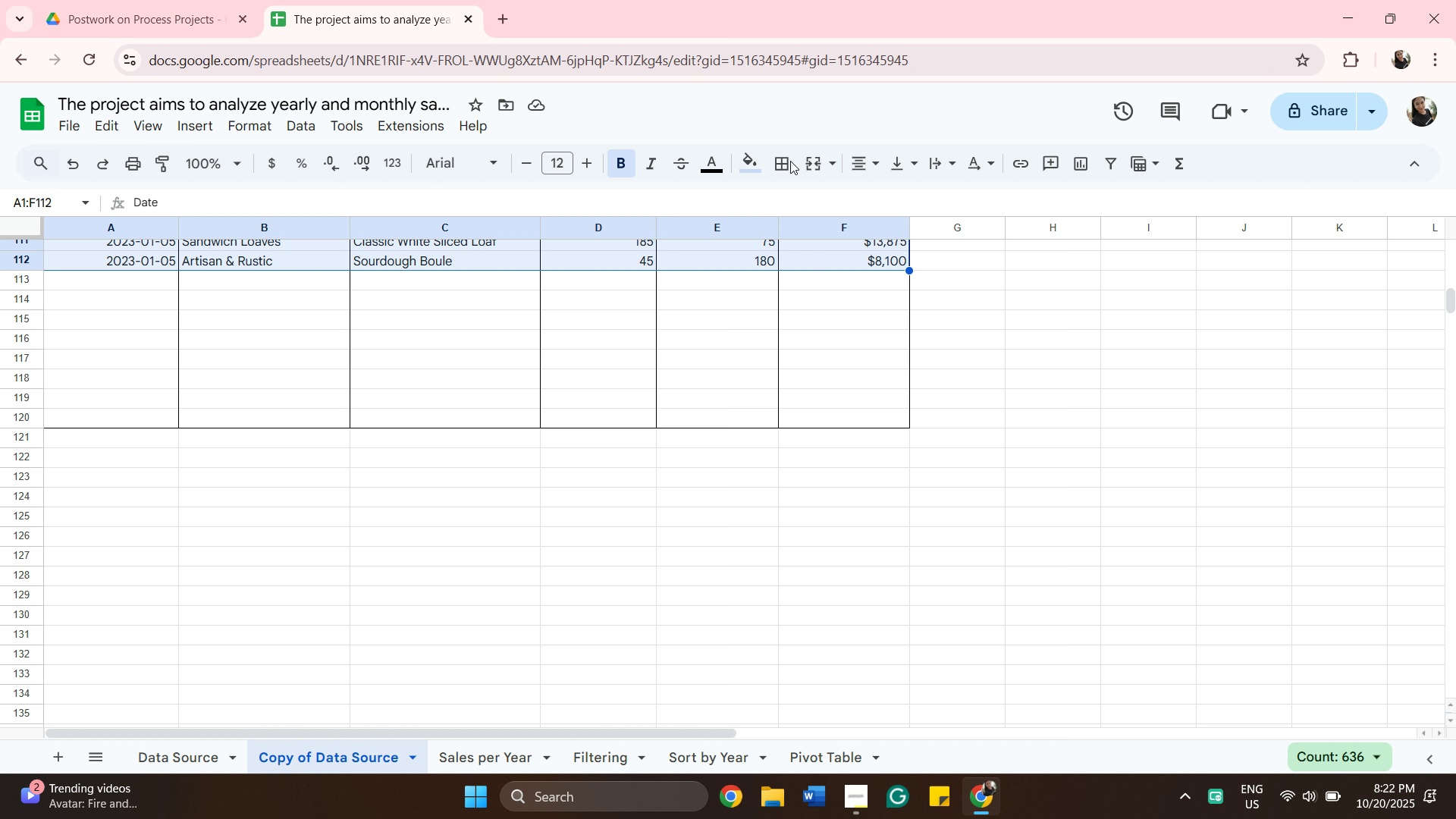 
scroll: coordinate [595, 86], scroll_direction: up, amount: 2.0
 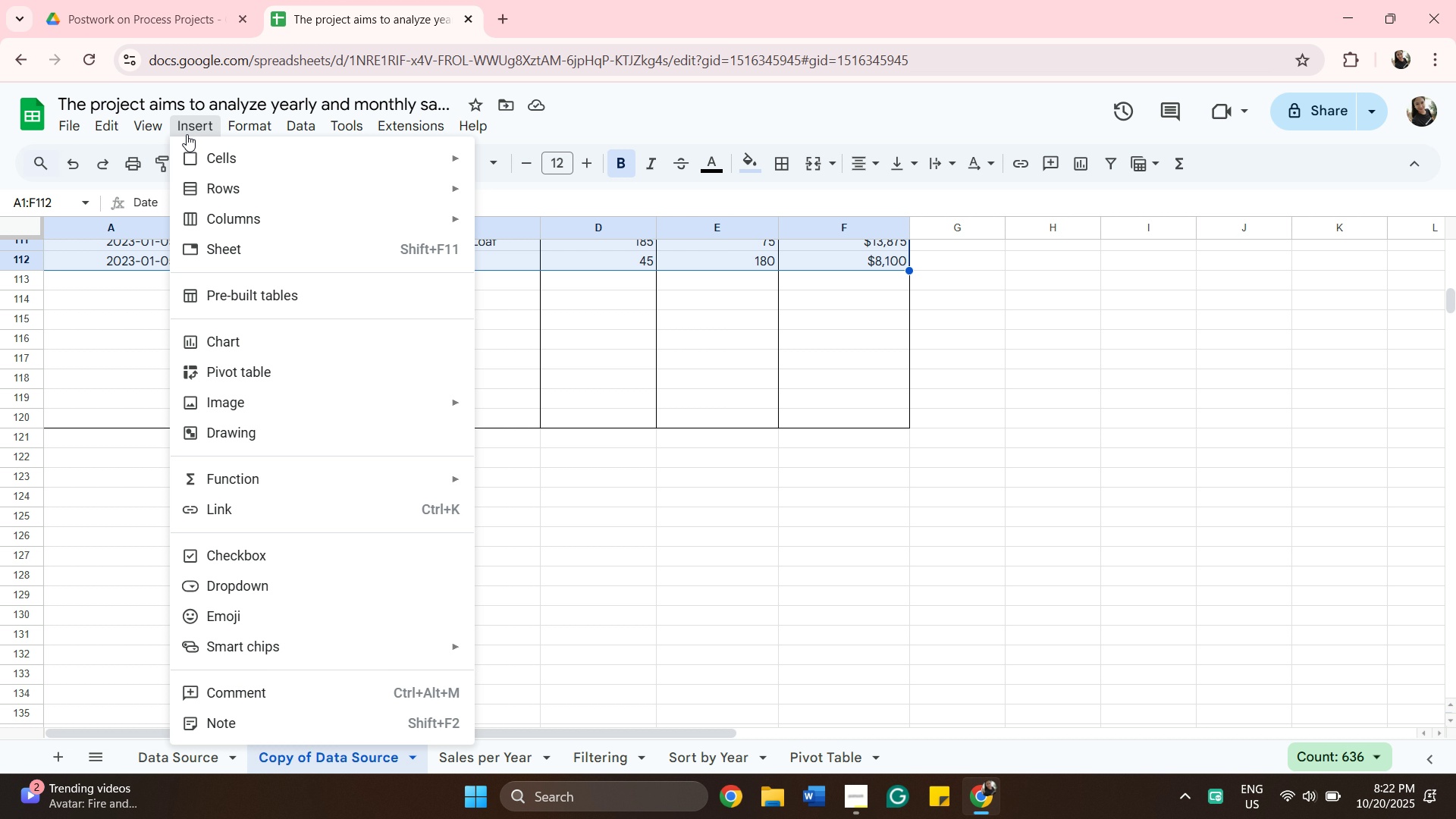 
left_click([187, 134])
 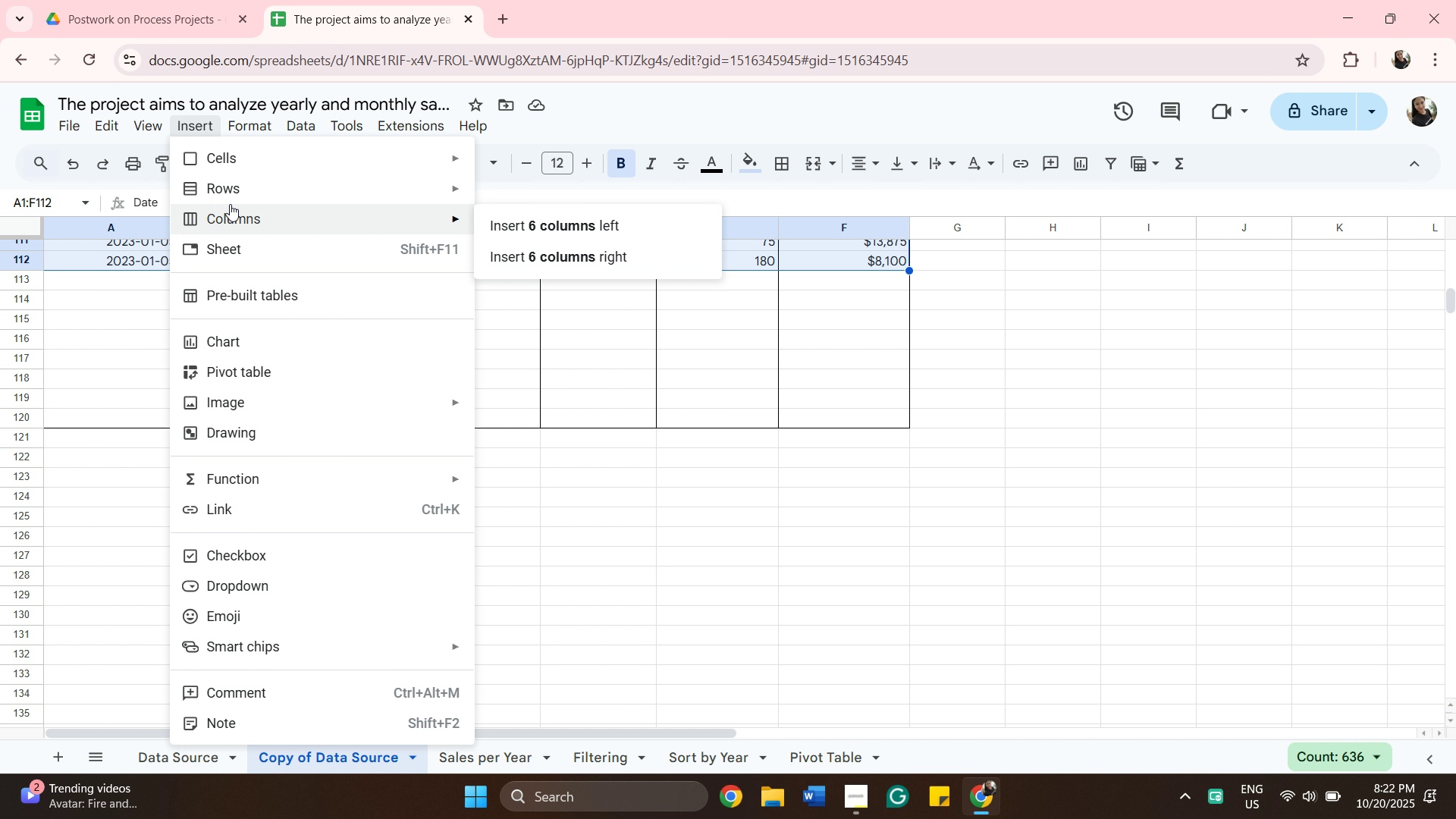 
wait(9.75)
 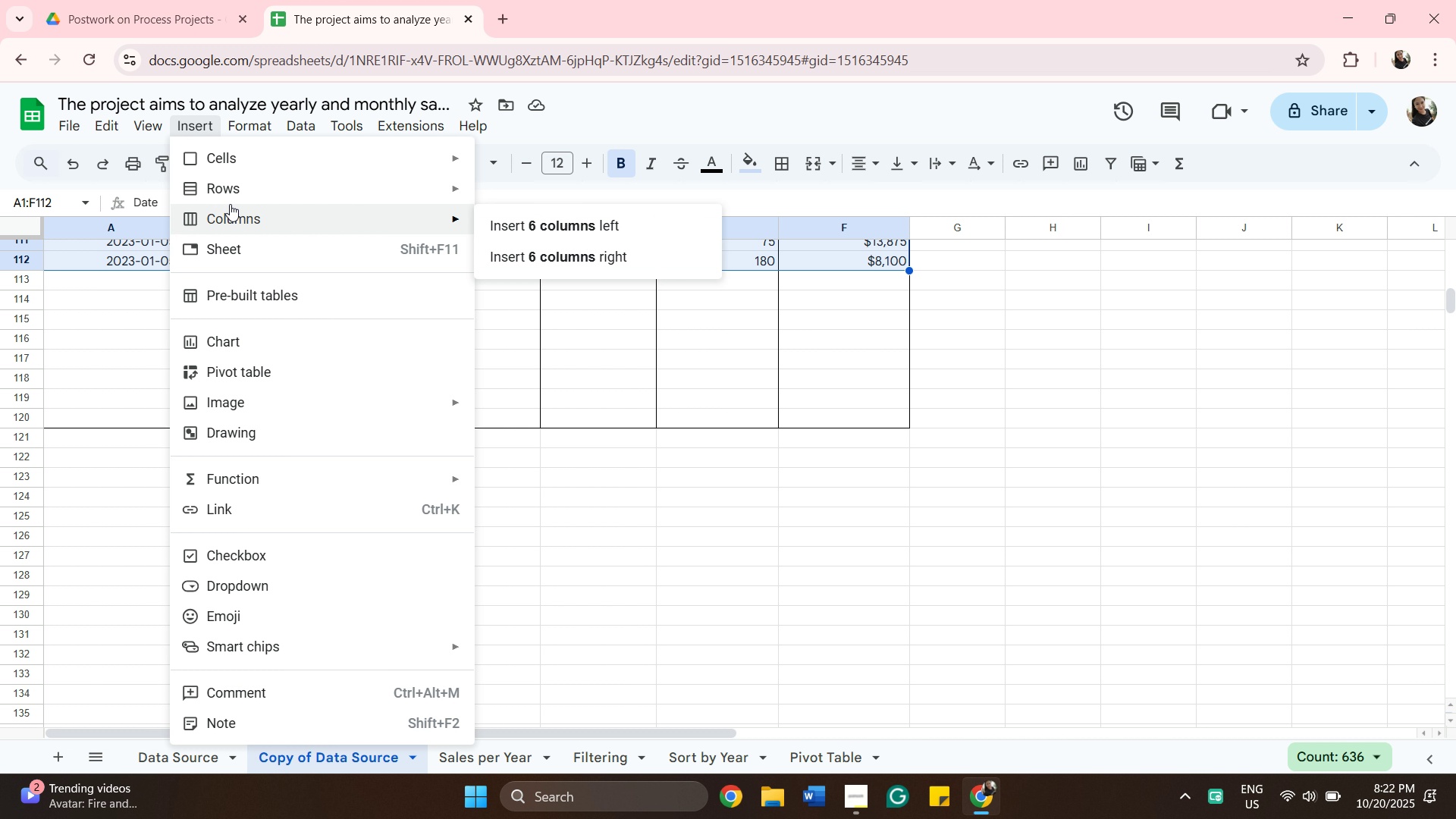 
left_click([229, 373])
 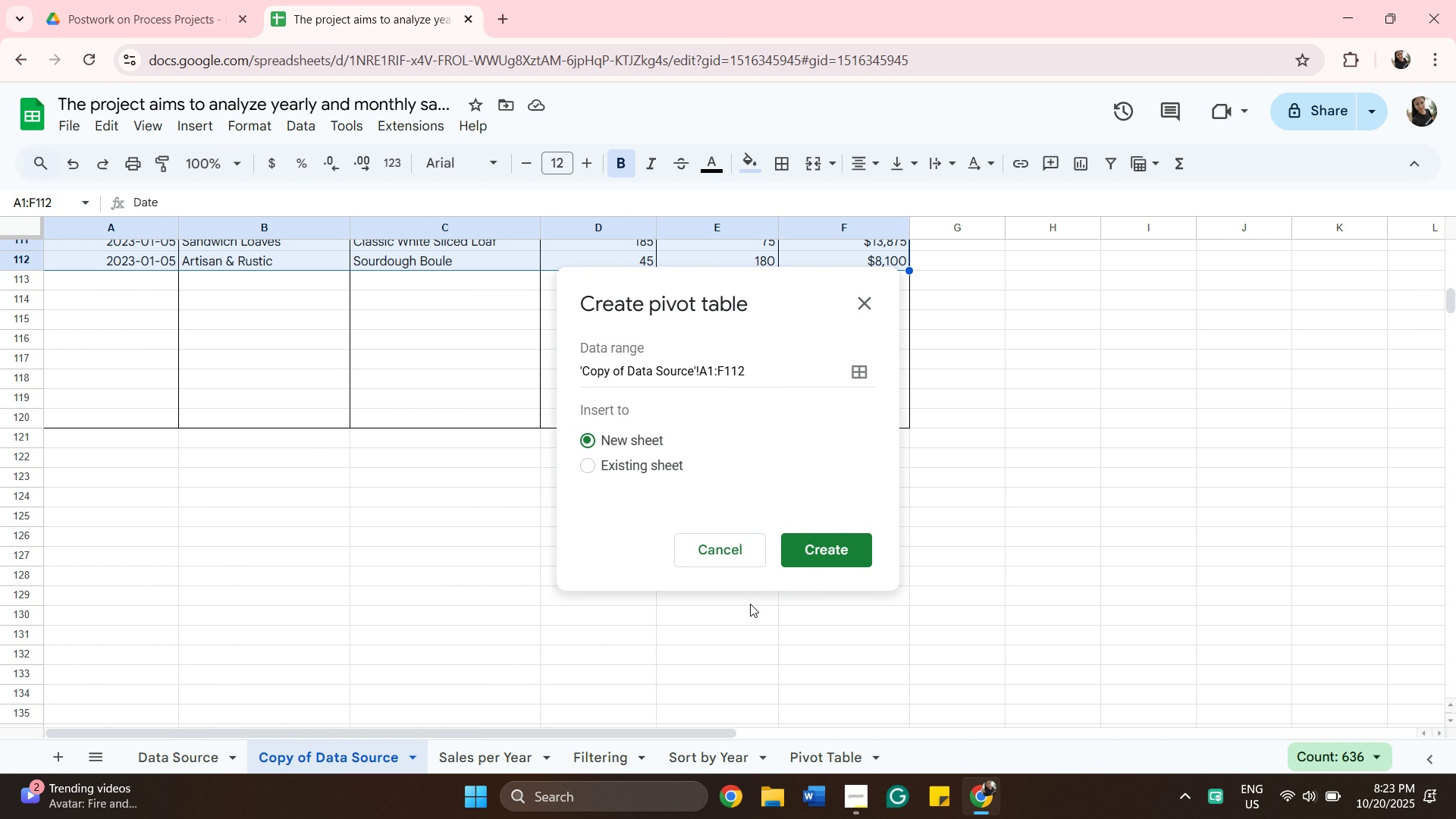 
wait(6.41)
 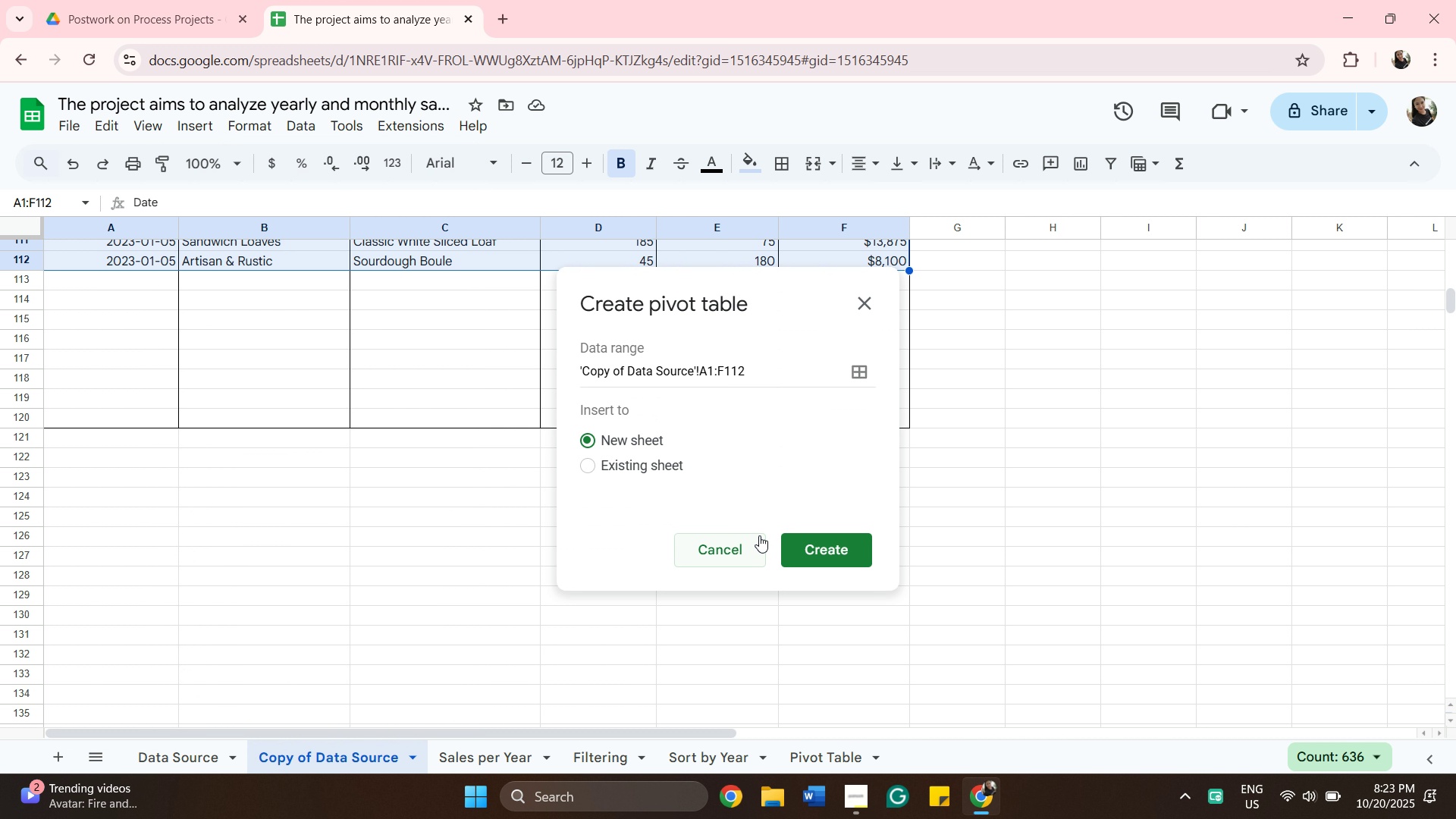 
left_click_drag(start_coordinate=[667, 729], to_coordinate=[906, 746])
 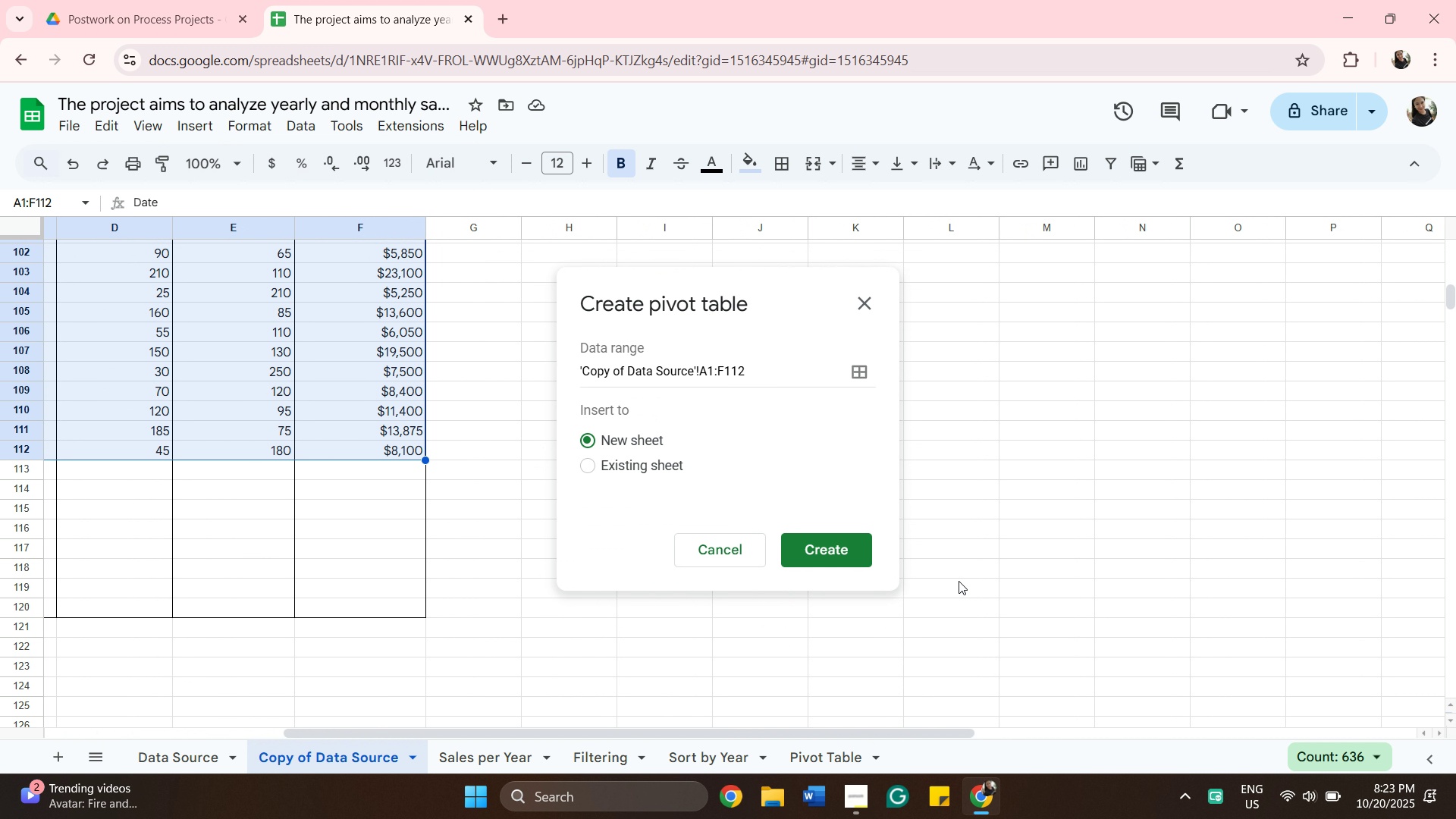 
scroll: coordinate [946, 522], scroll_direction: up, amount: 13.0
 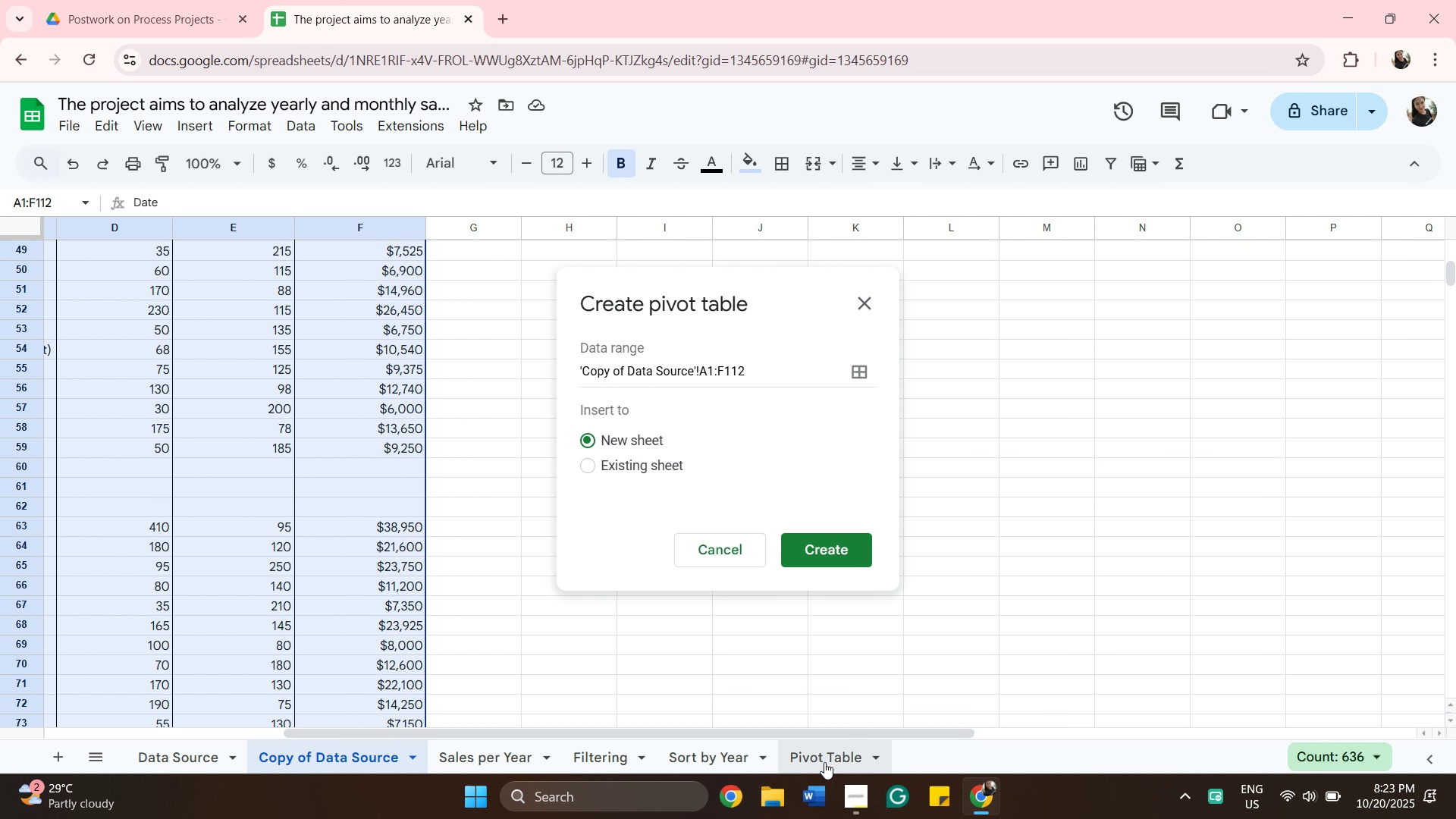 
left_click([824, 762])
 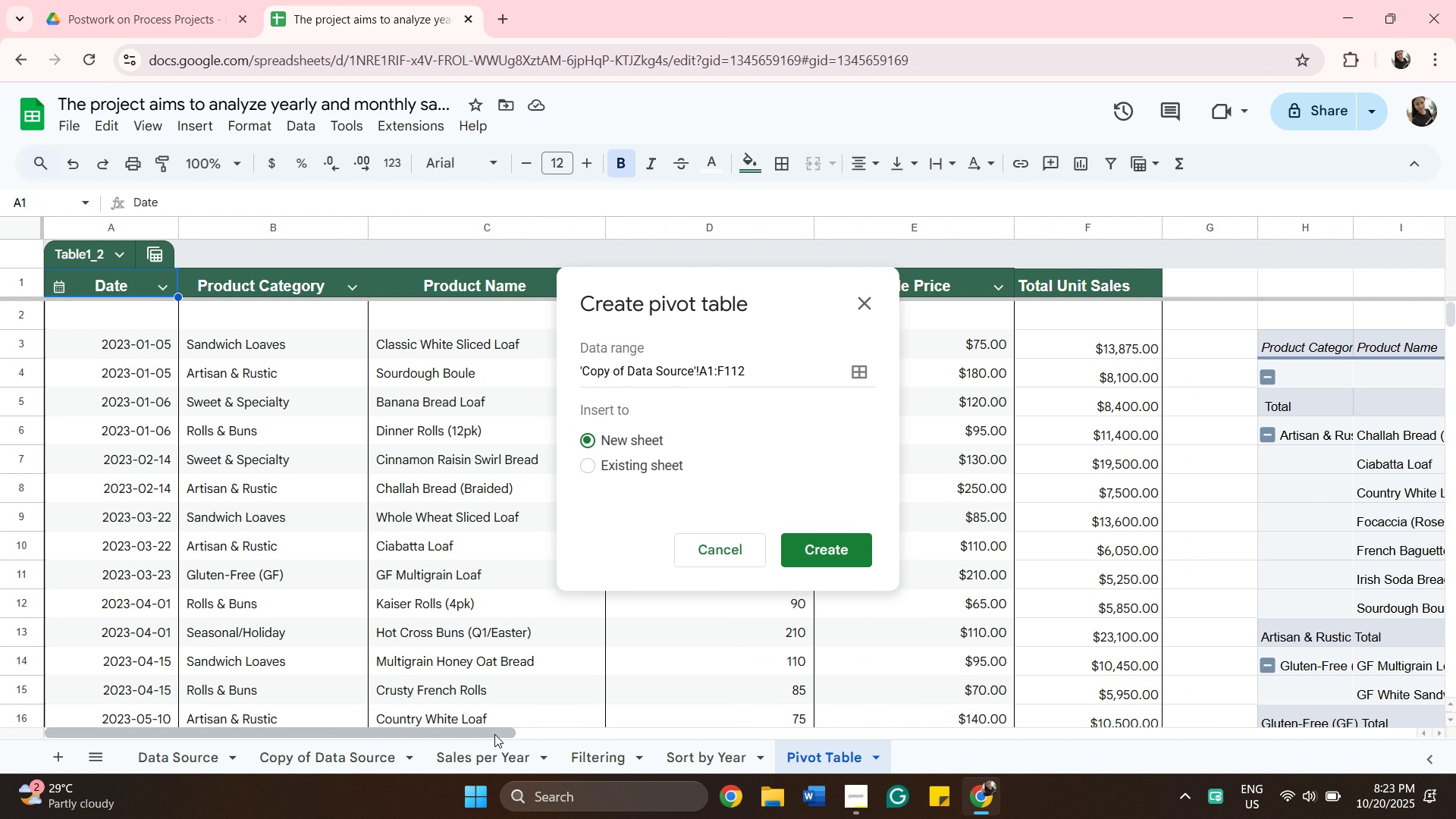 
wait(9.21)
 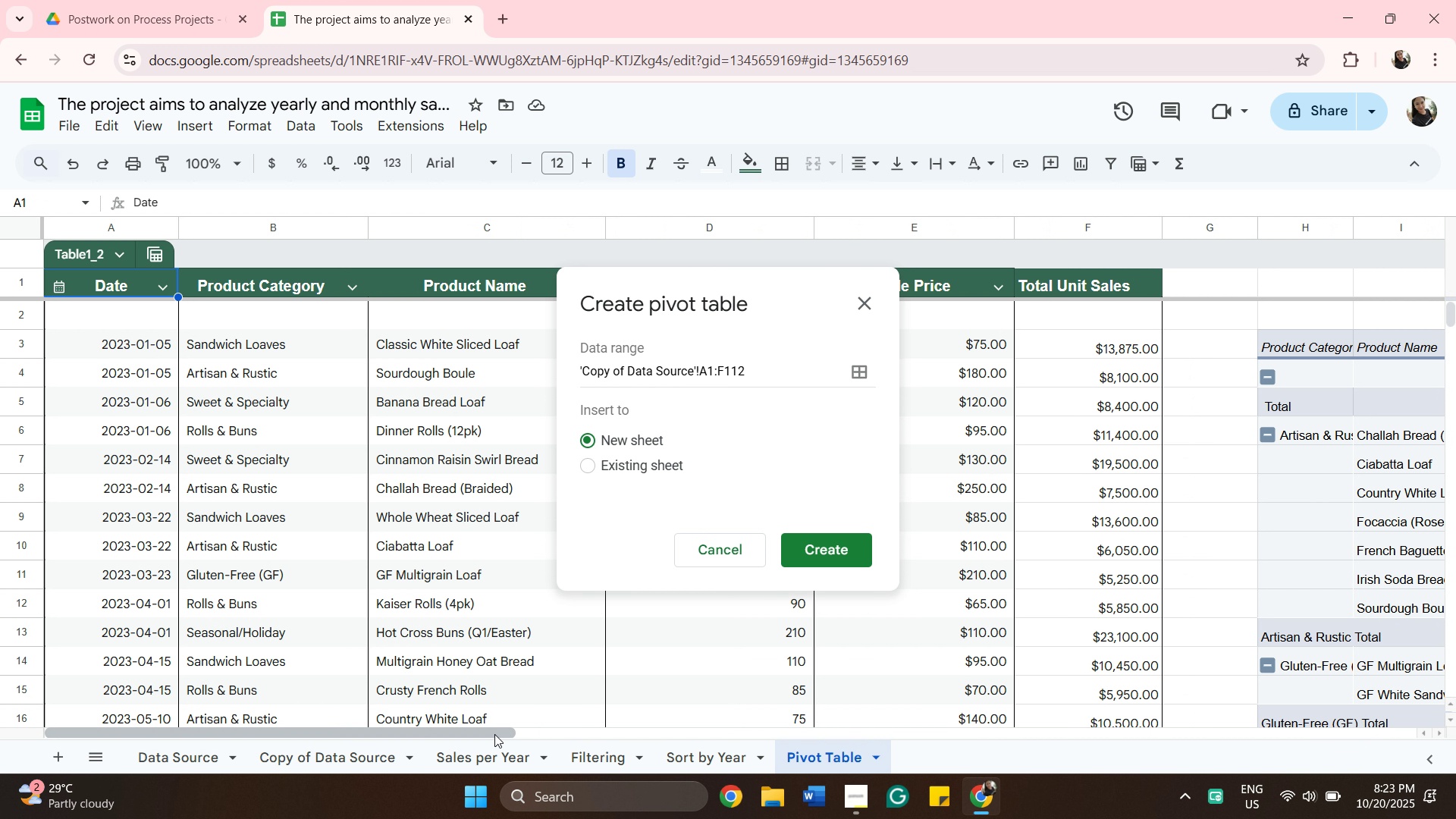 
left_click([824, 554])
 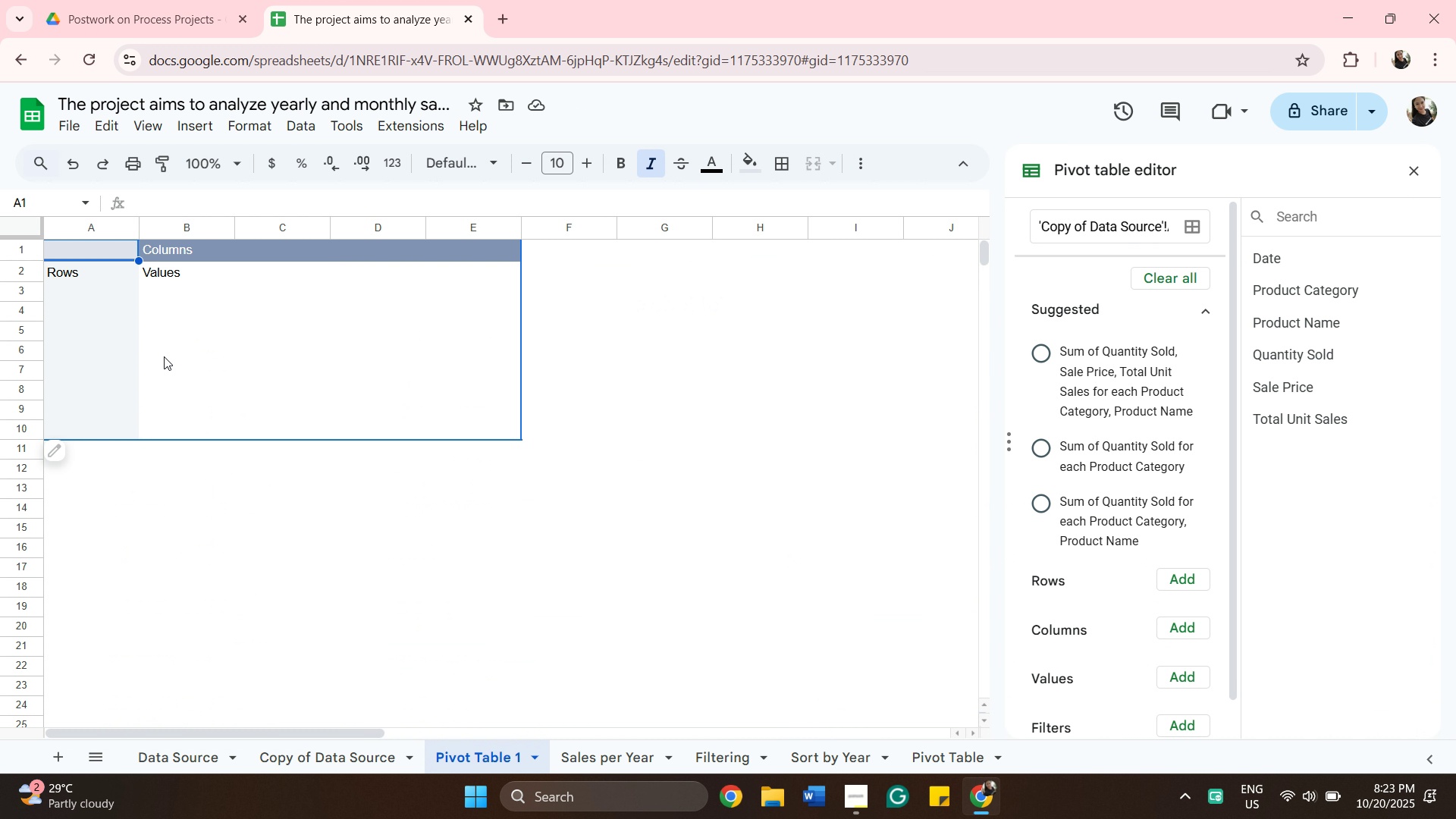 
wait(7.07)
 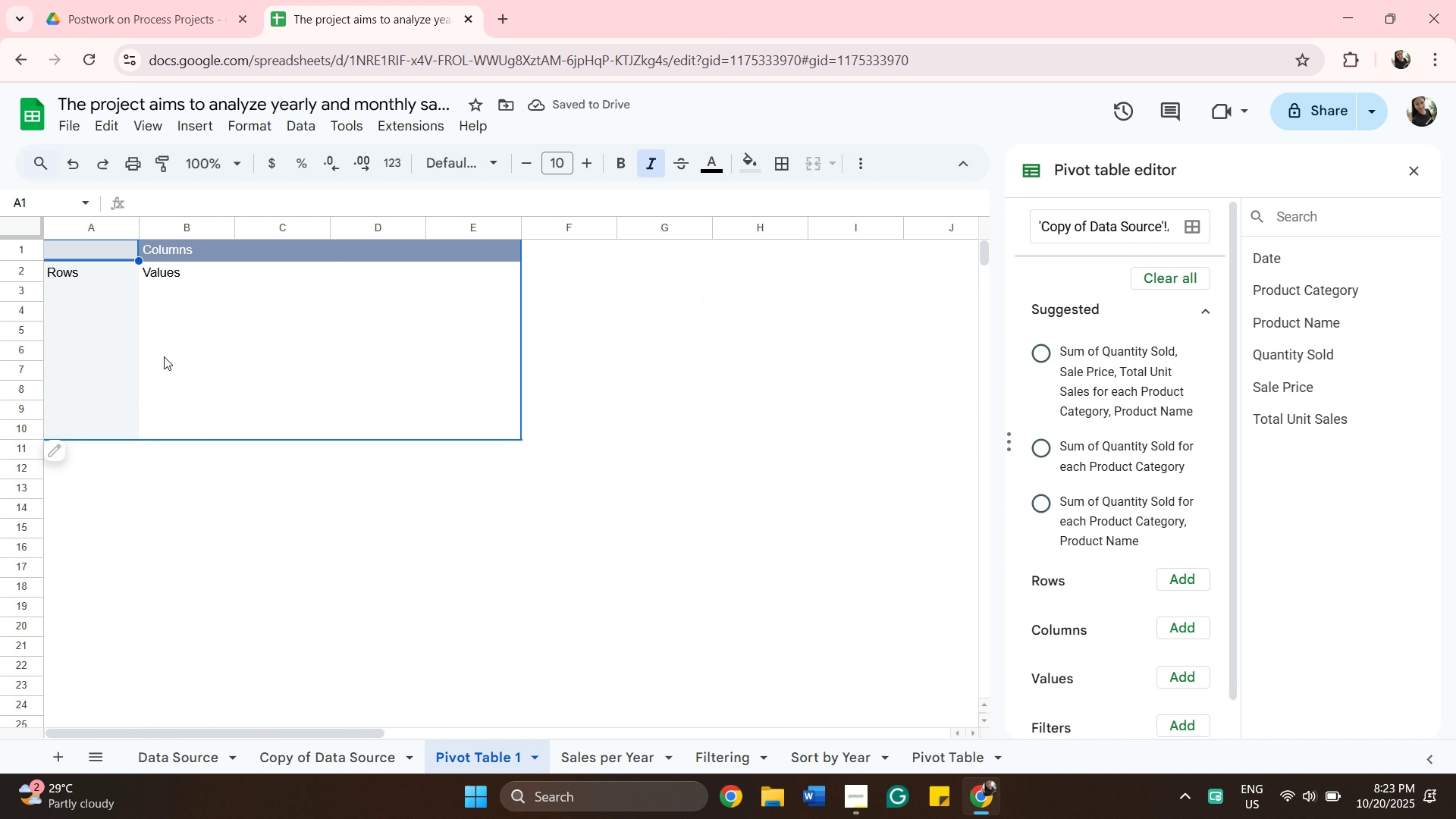 
scroll: coordinate [431, 529], scroll_direction: none, amount: 0.0
 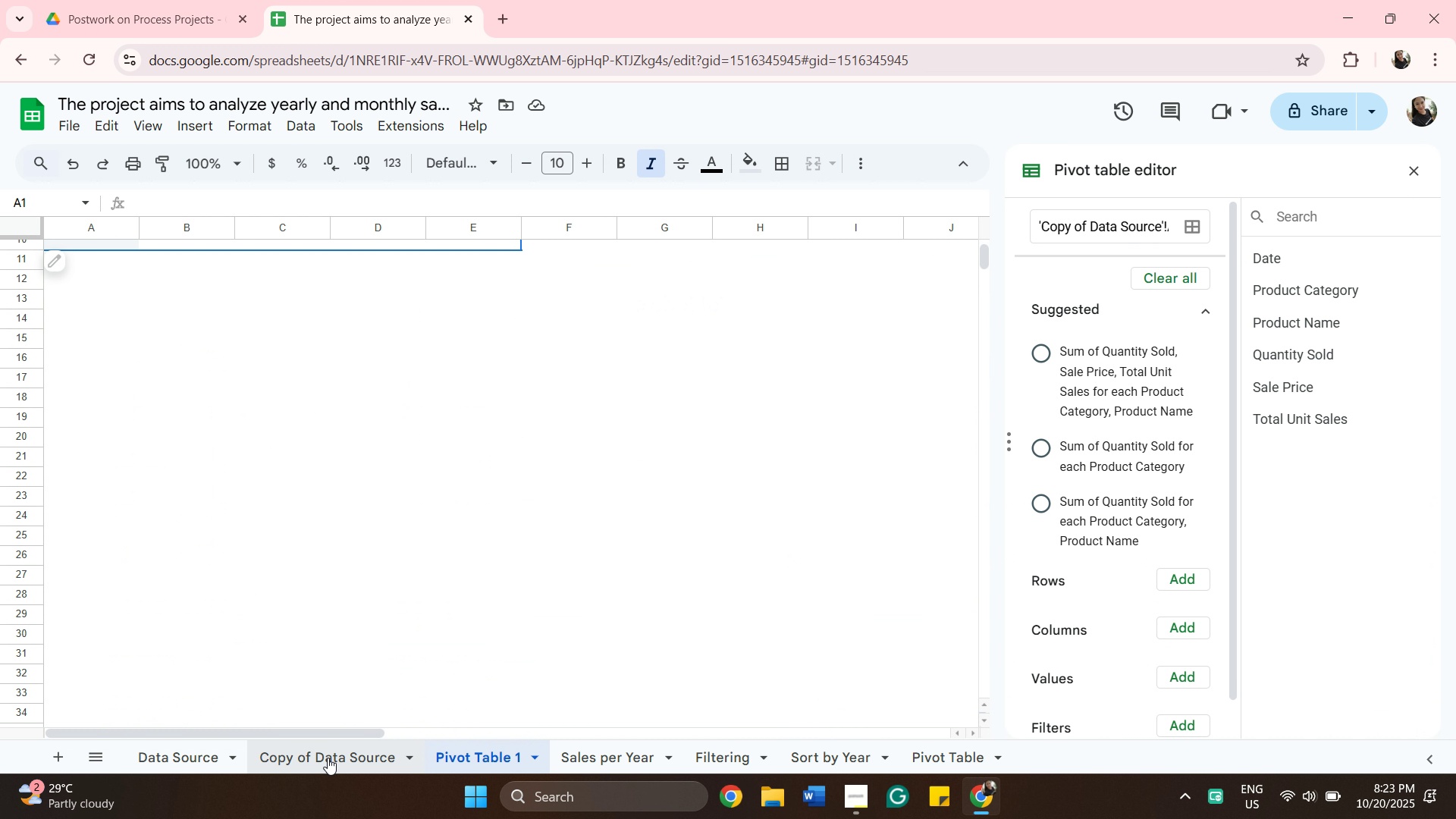 
left_click([328, 759])
 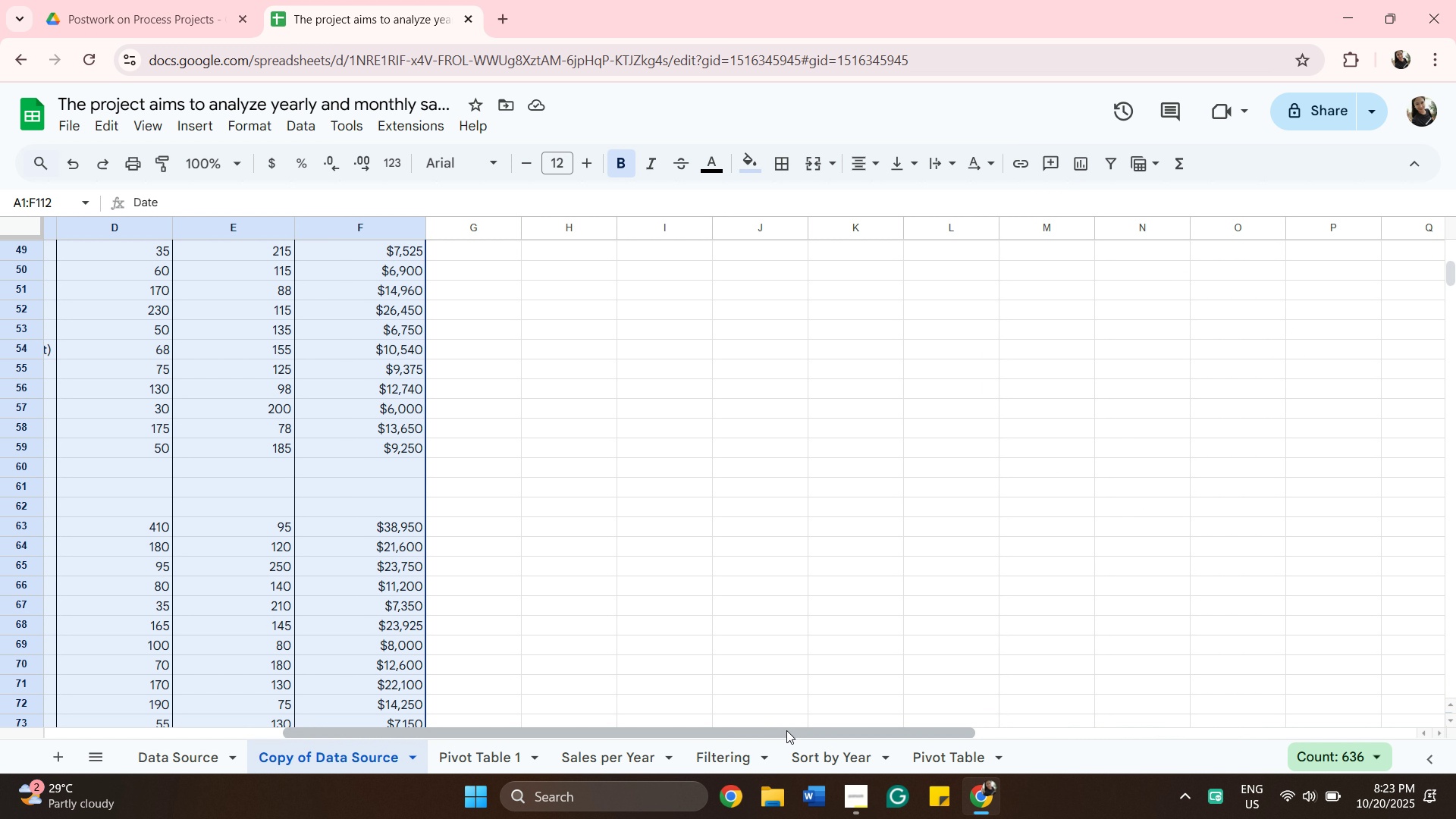 
left_click_drag(start_coordinate=[789, 733], to_coordinate=[467, 752])
 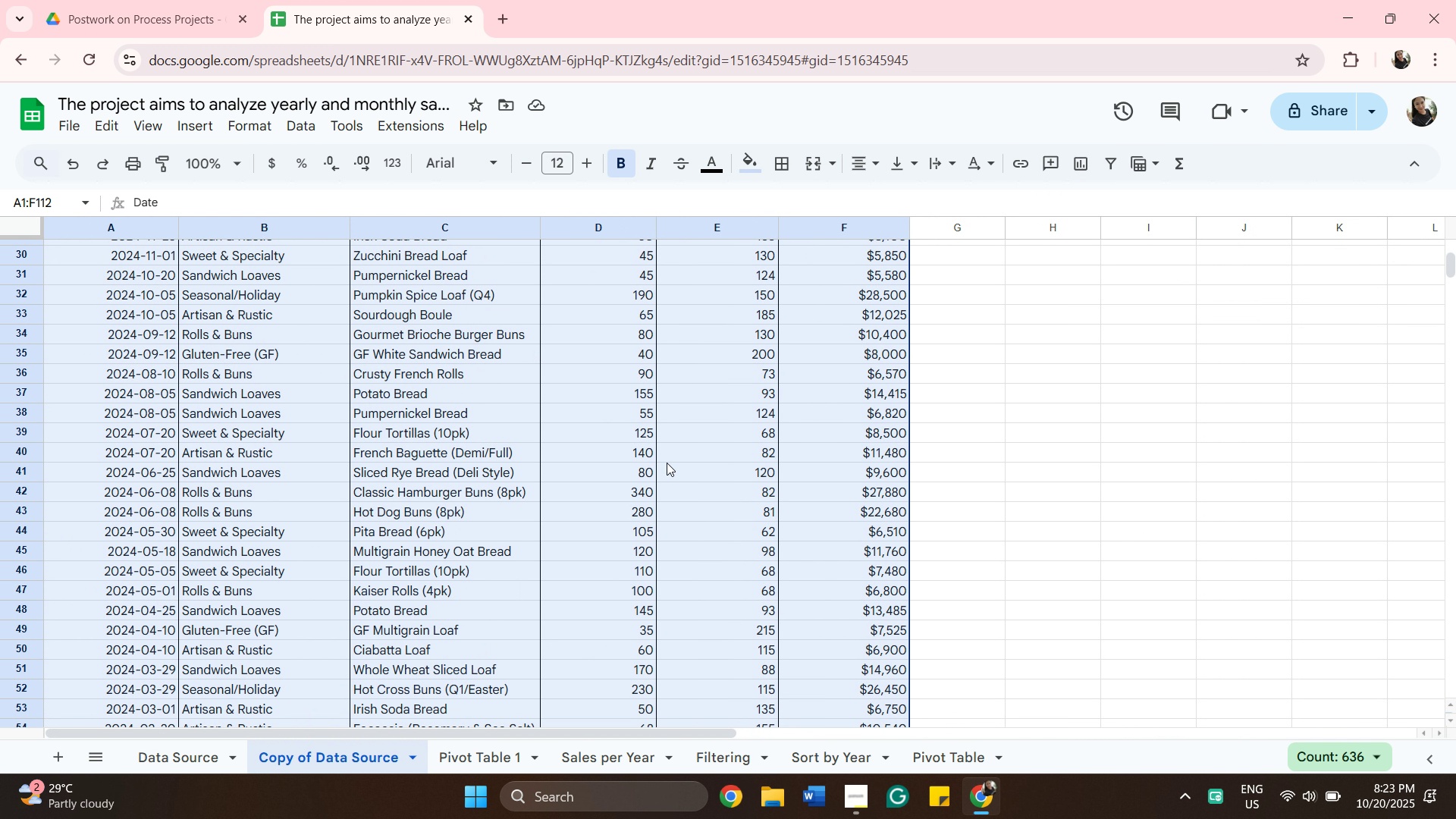 
scroll: coordinate [648, 422], scroll_direction: up, amount: 14.0
 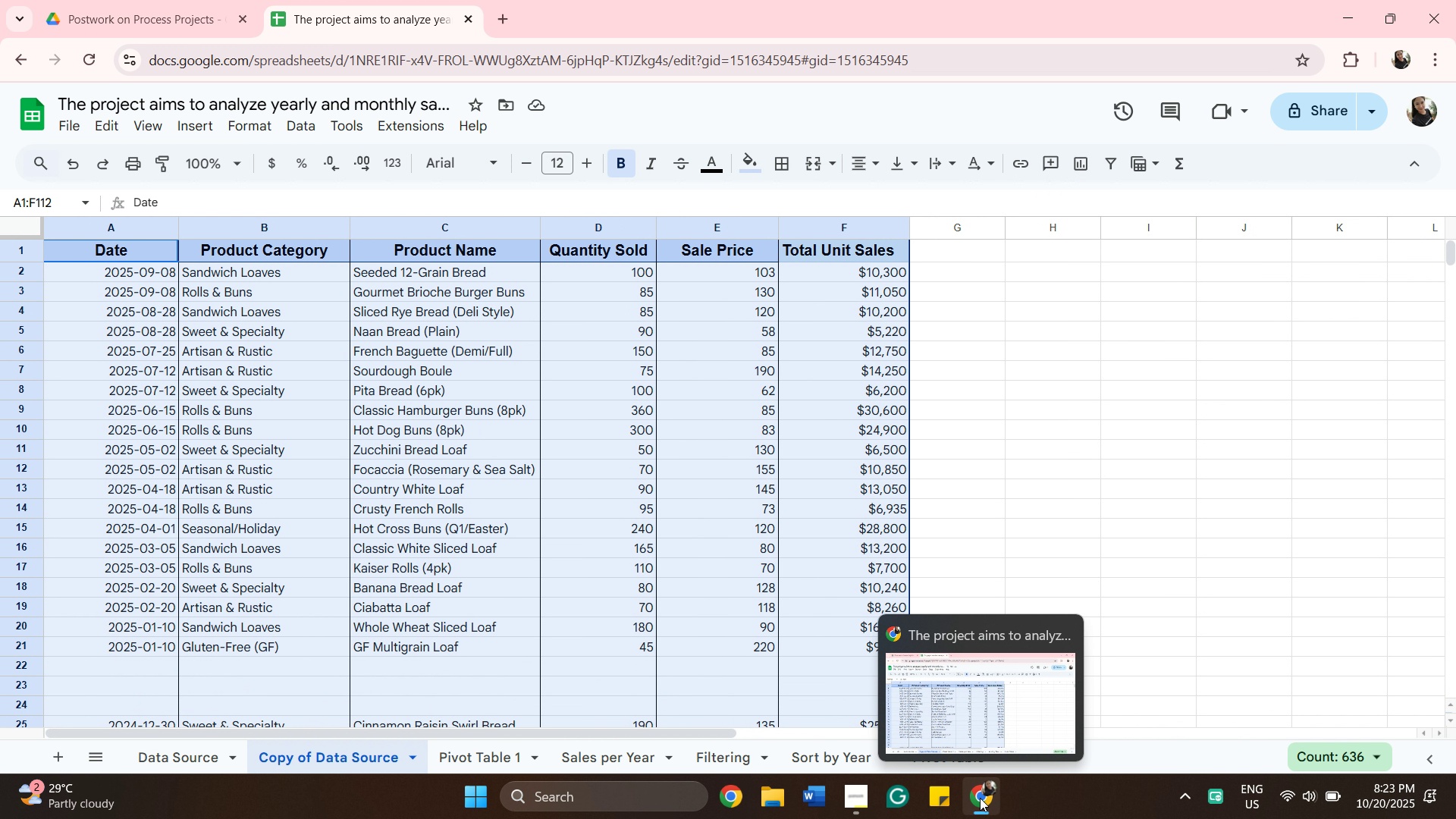 
wait(11.15)
 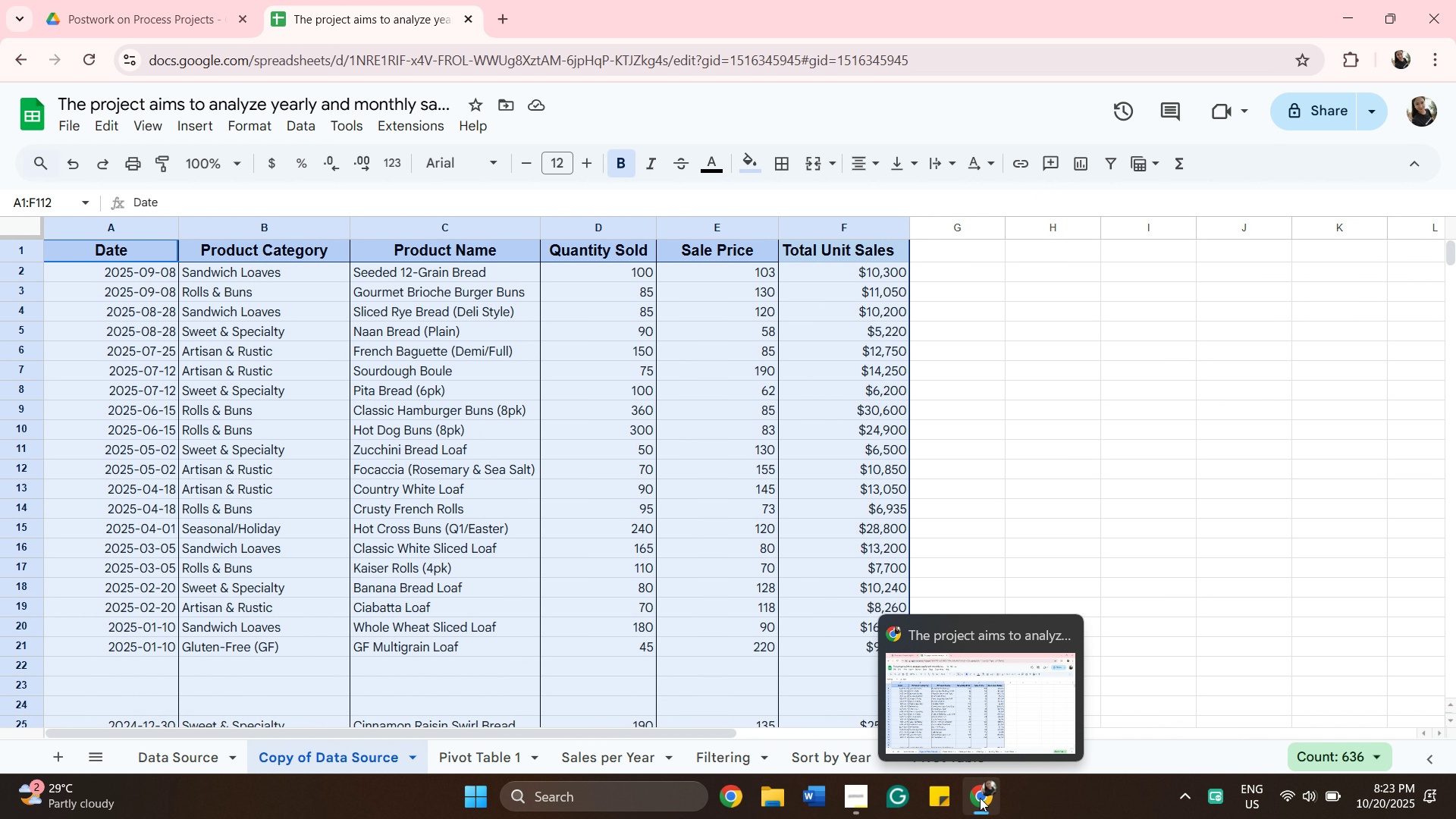 
scroll: coordinate [753, 603], scroll_direction: up, amount: 13.0
 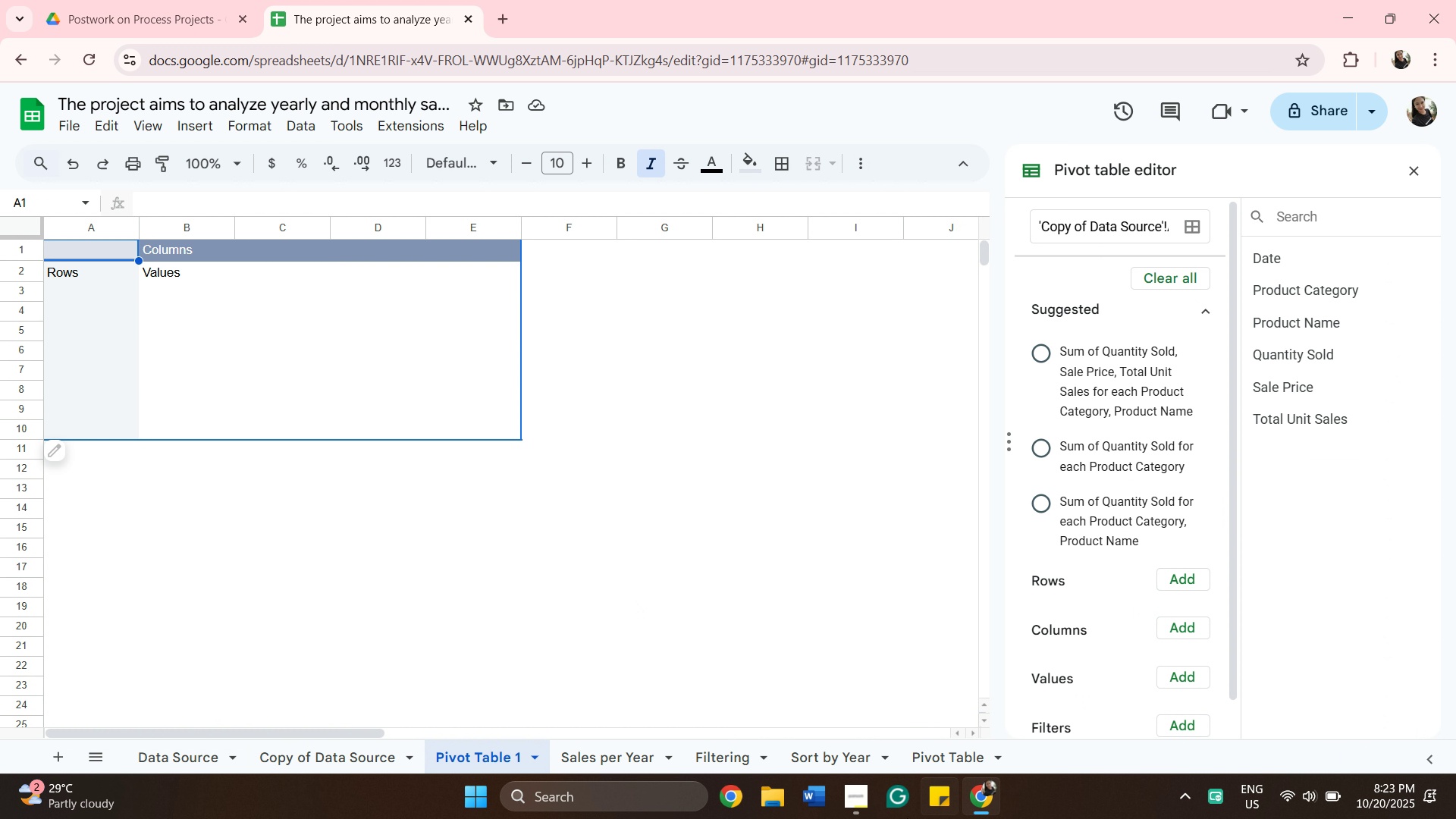 
wait(5.35)
 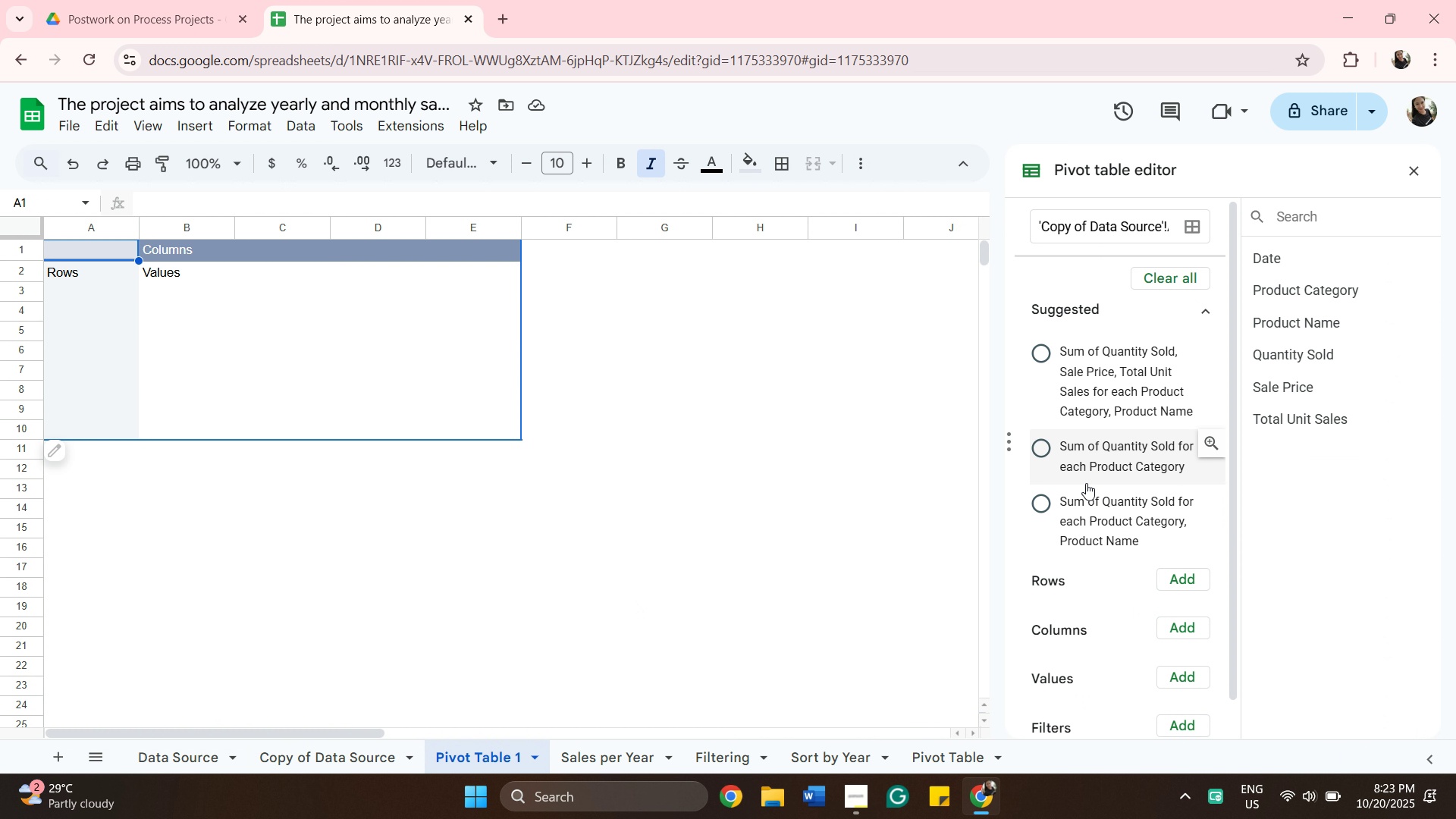 
left_click([317, 758])
 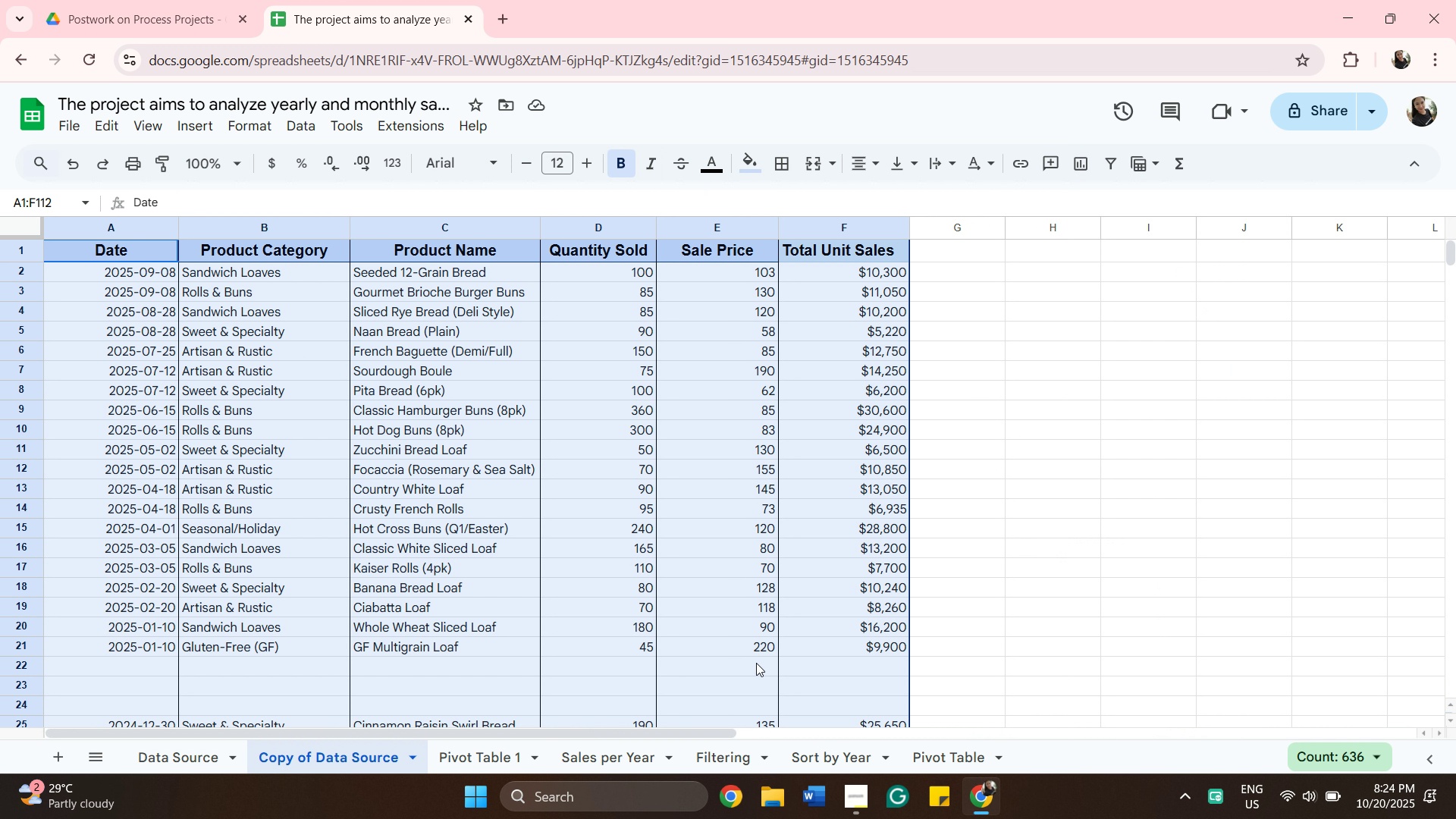 
wait(11.07)
 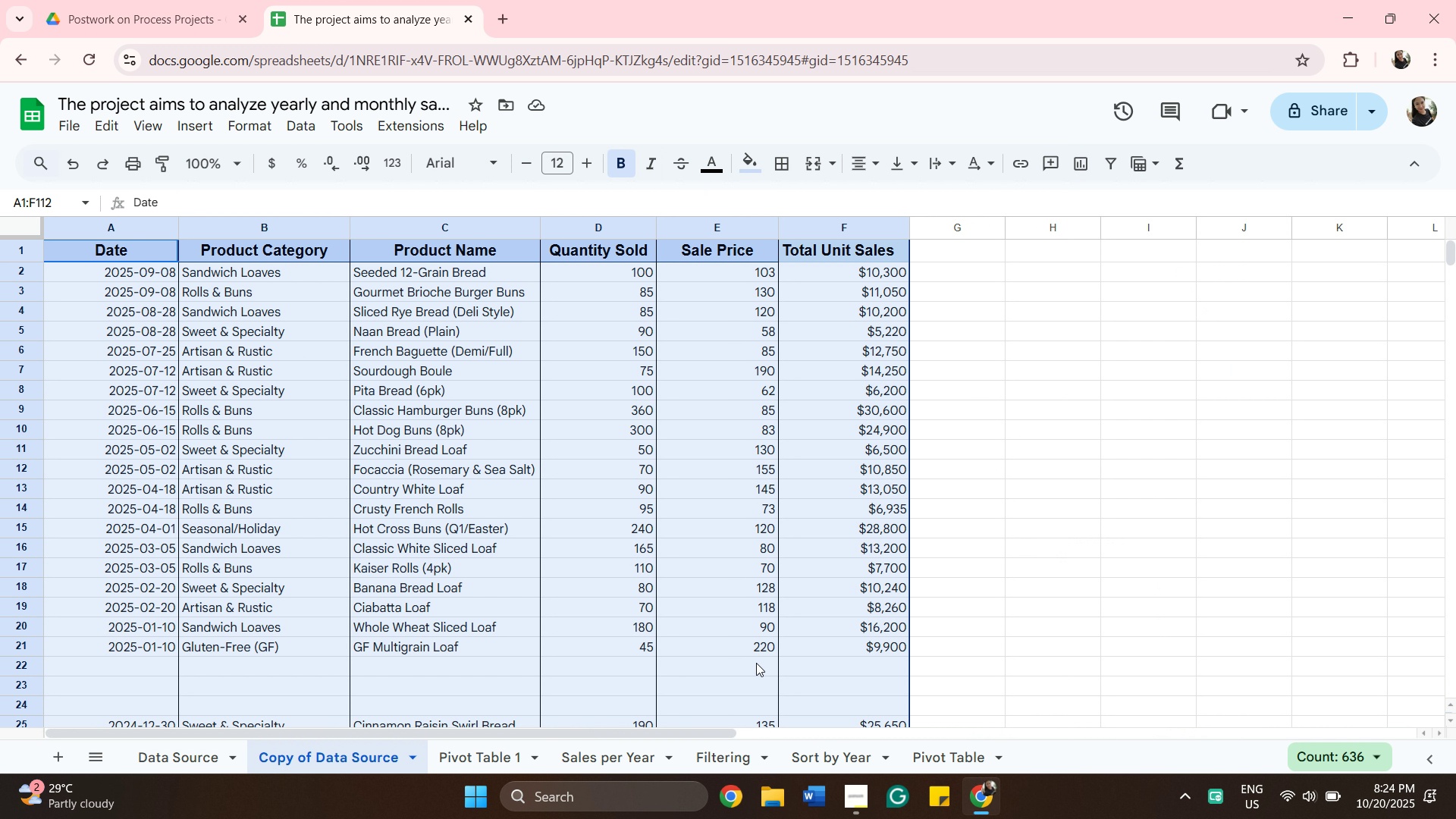 
left_click([513, 759])
 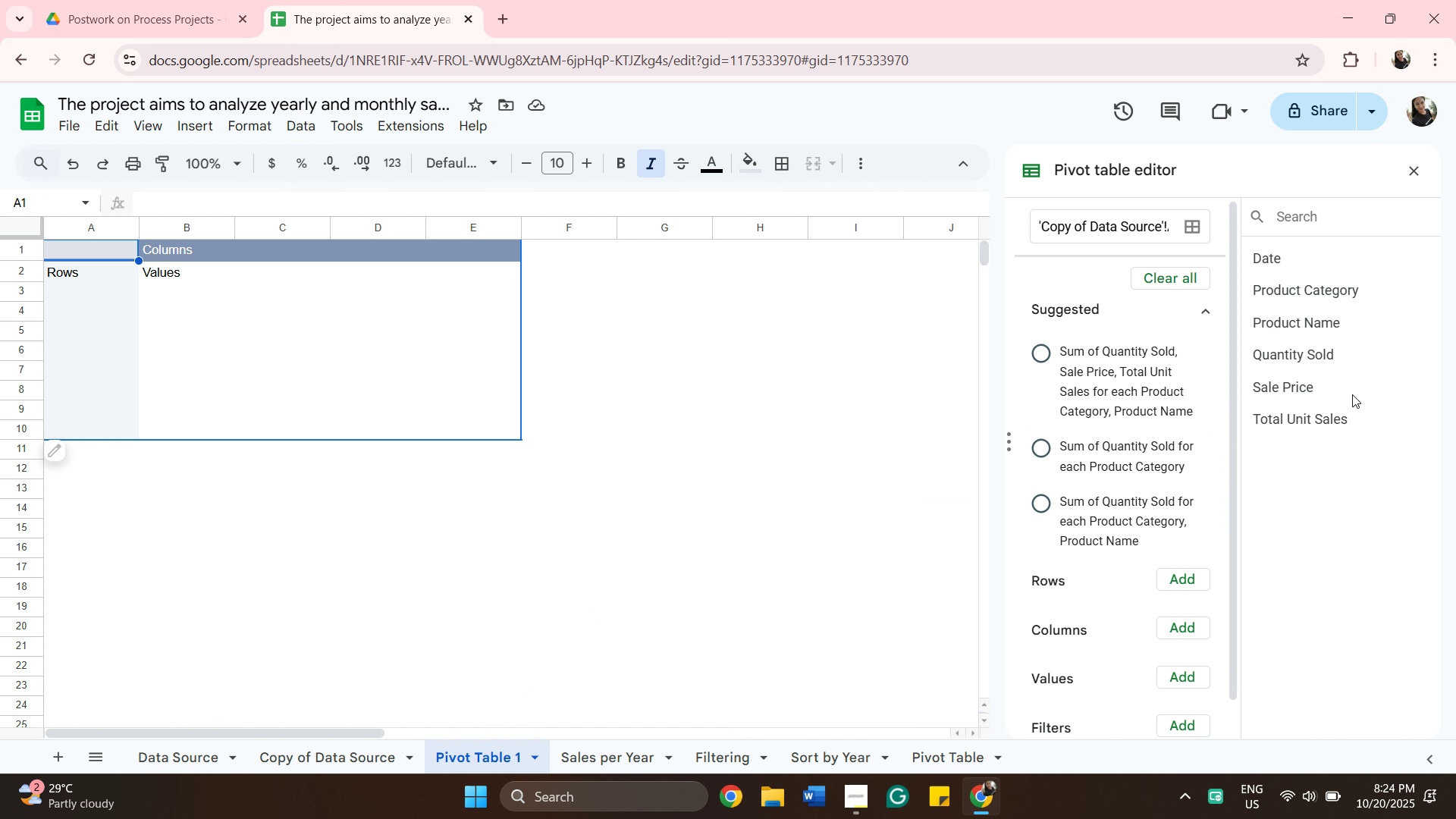 
wait(7.59)
 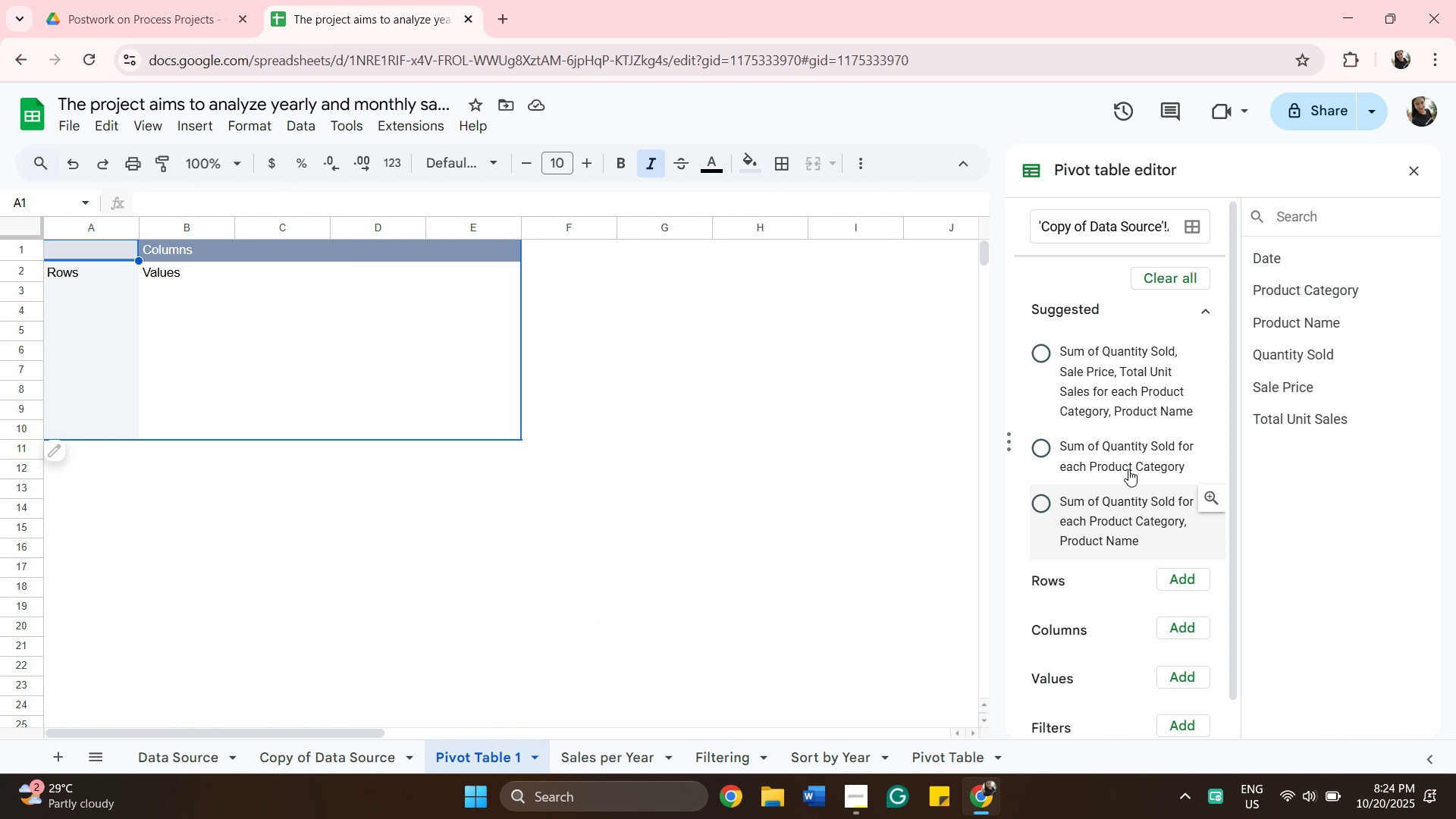 
left_click([1187, 579])
 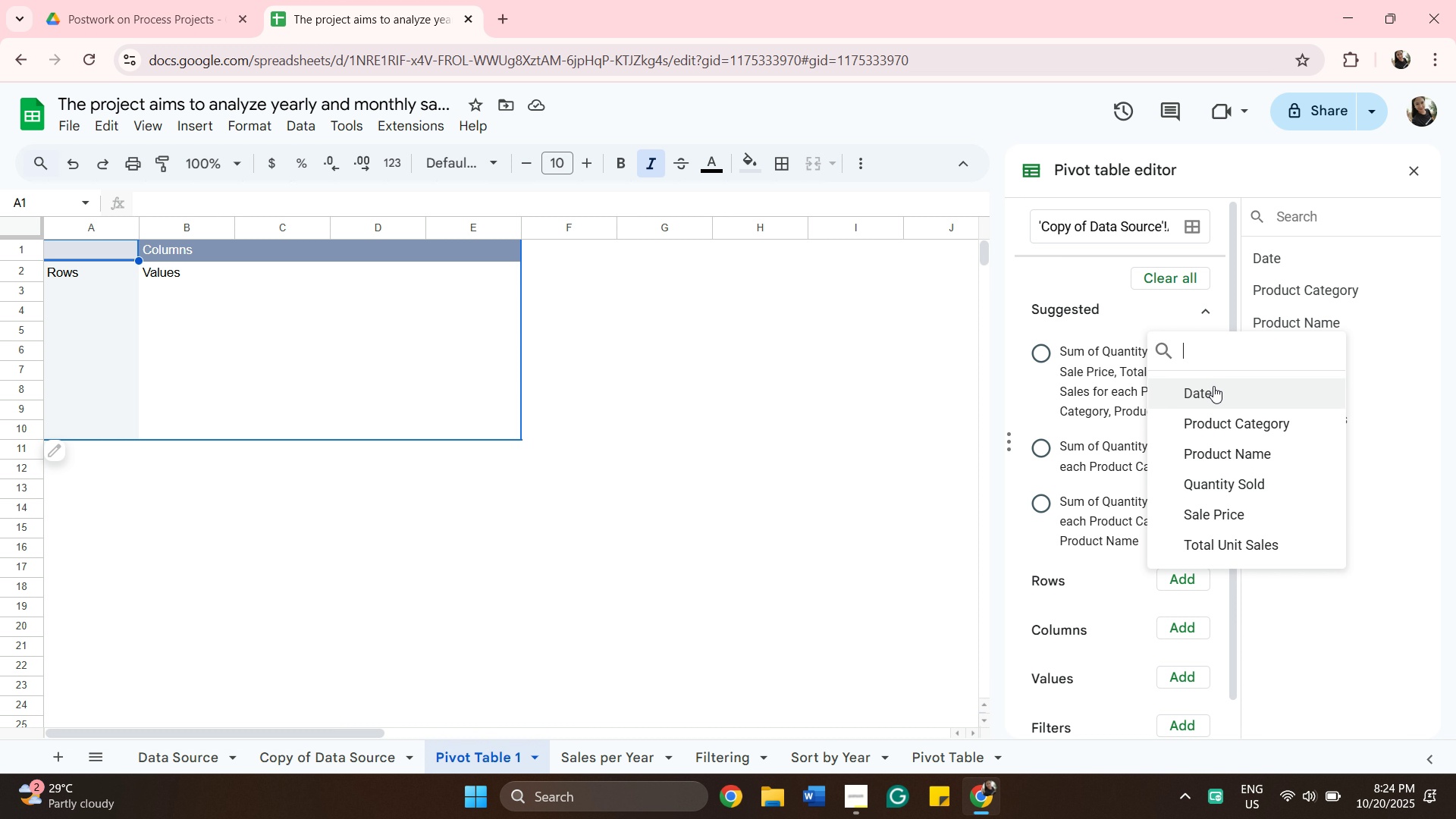 
wait(5.9)
 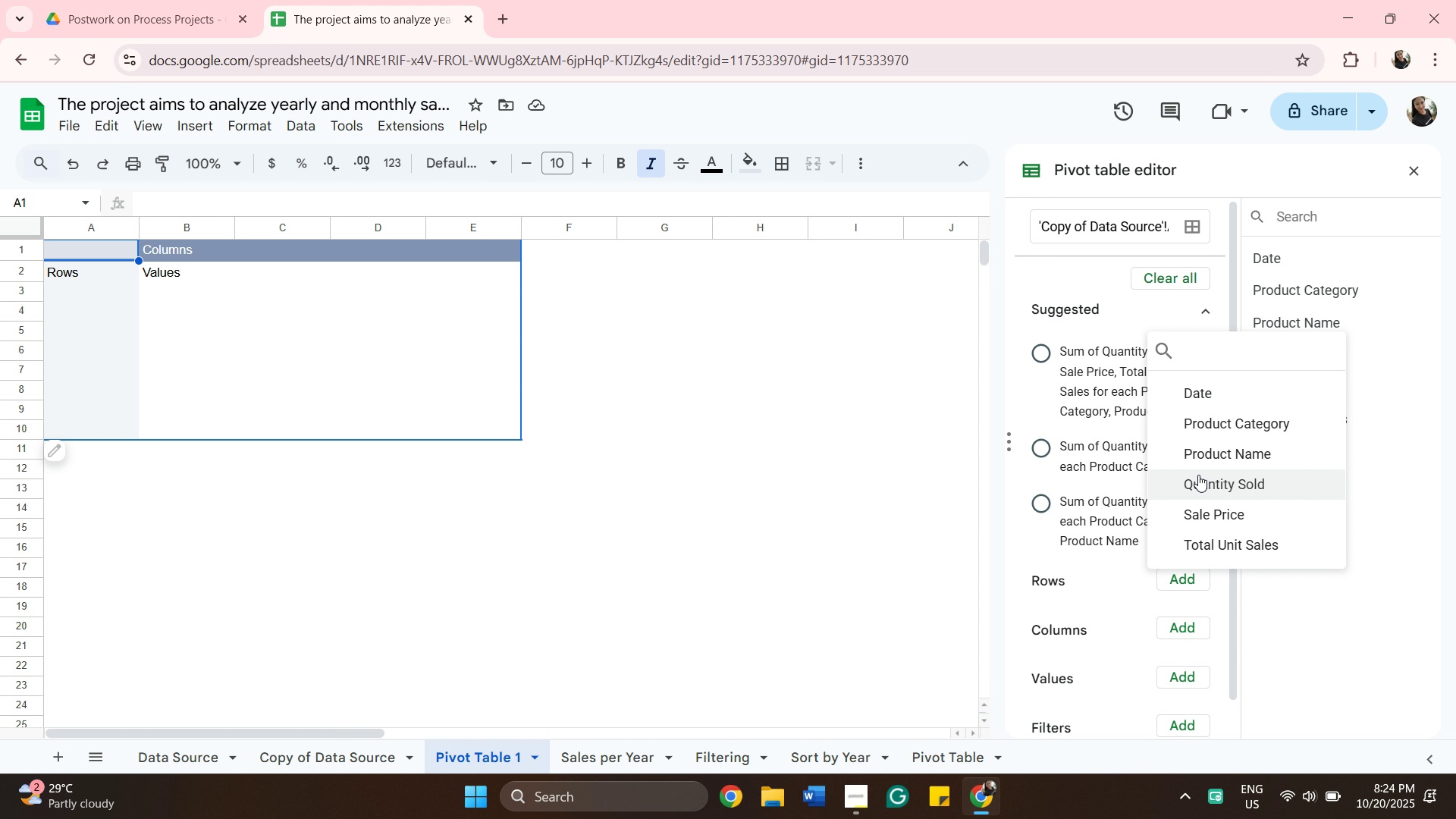 
left_click([1241, 431])
 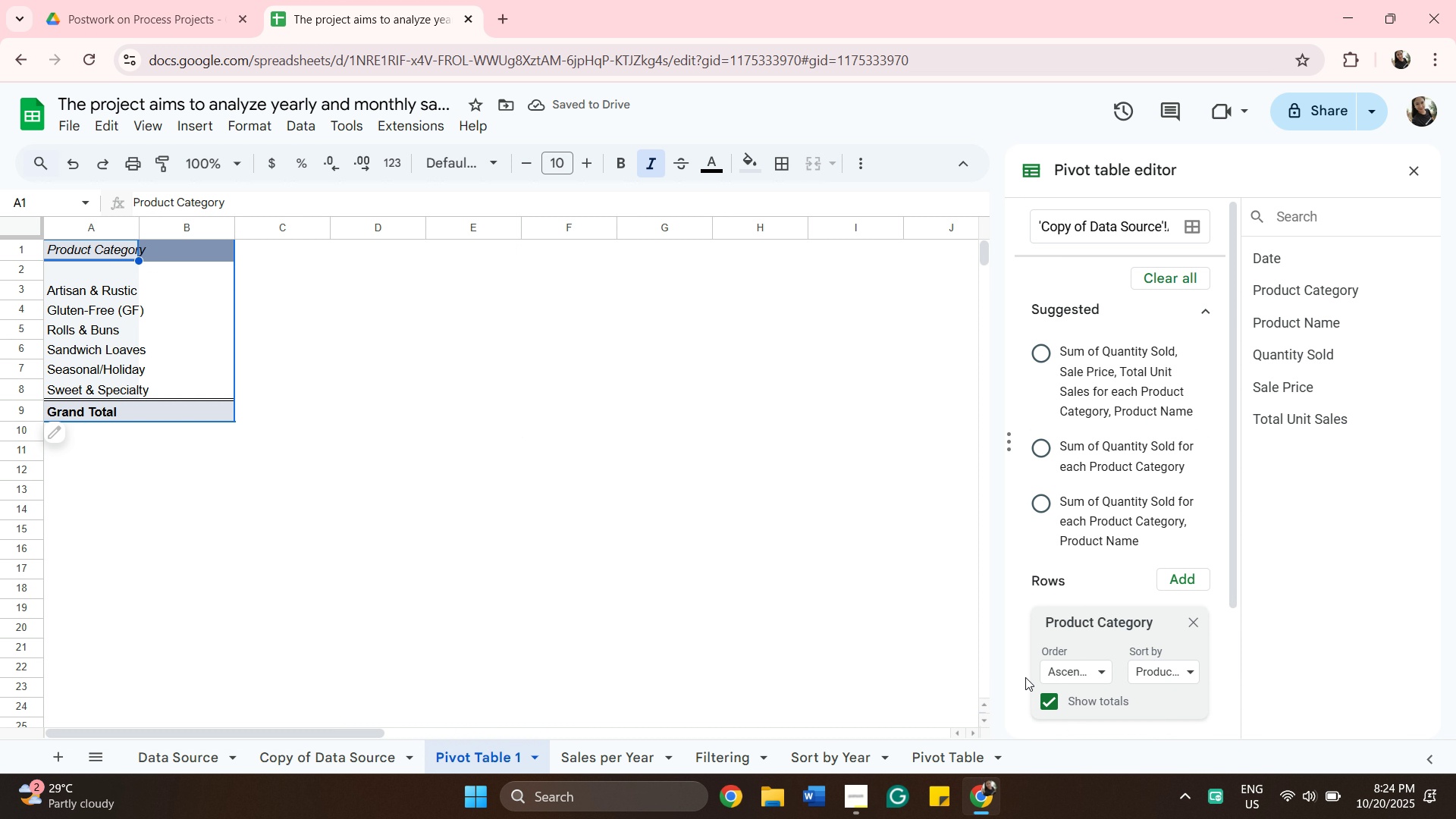 
wait(5.07)
 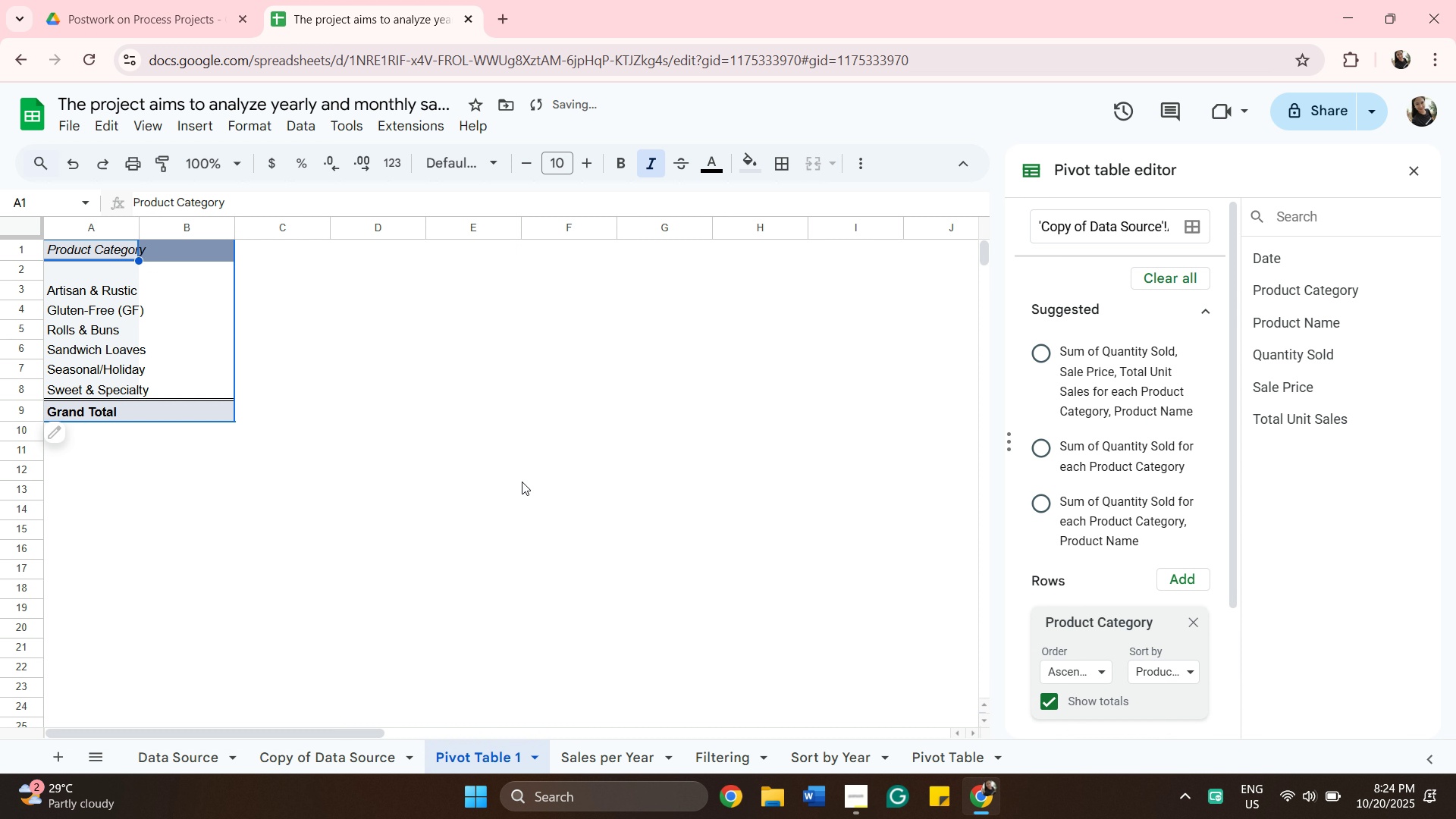 
left_click([1149, 676])
 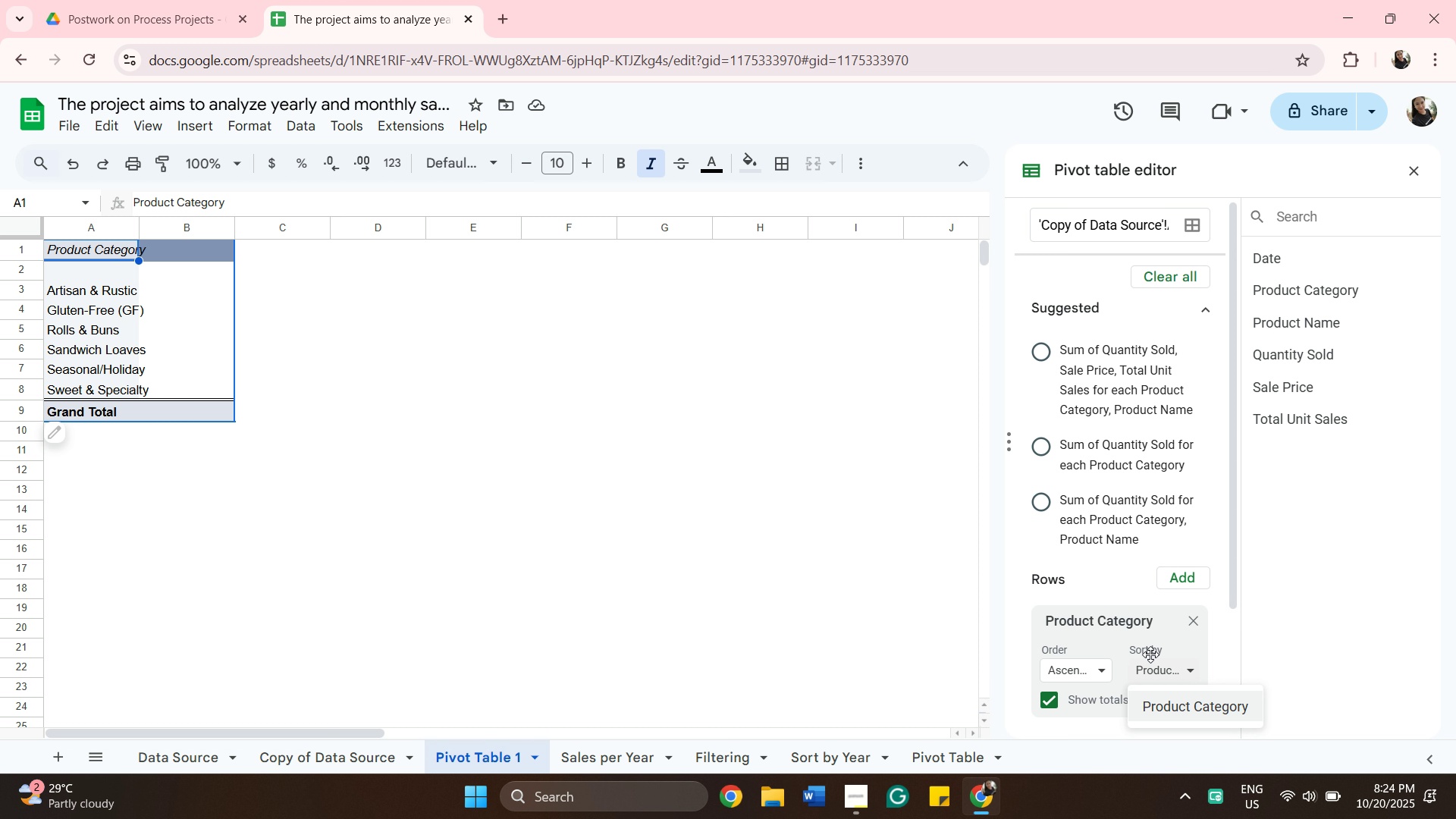 
scroll: coordinate [1316, 623], scroll_direction: down, amount: 7.0
 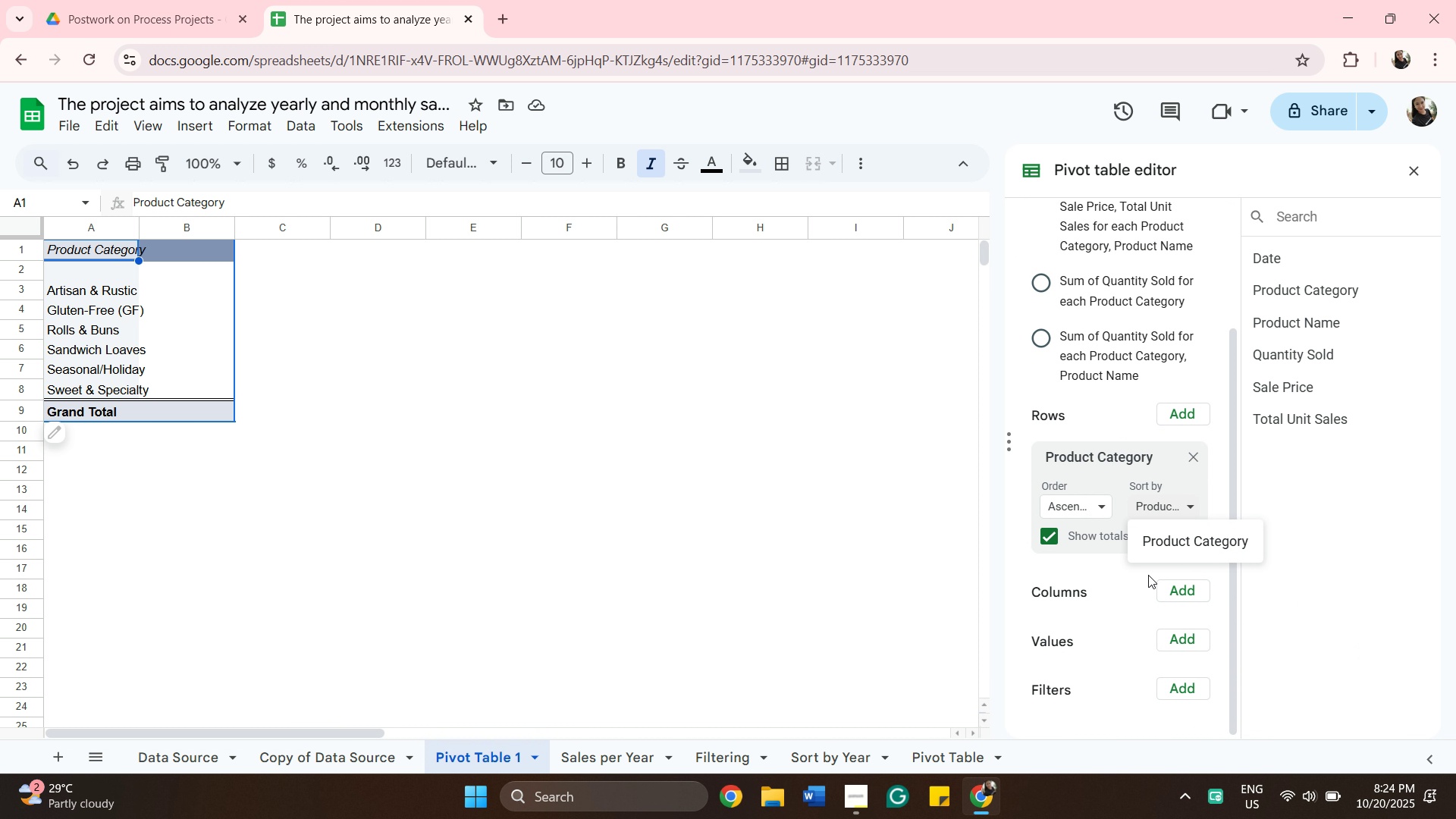 
wait(5.69)
 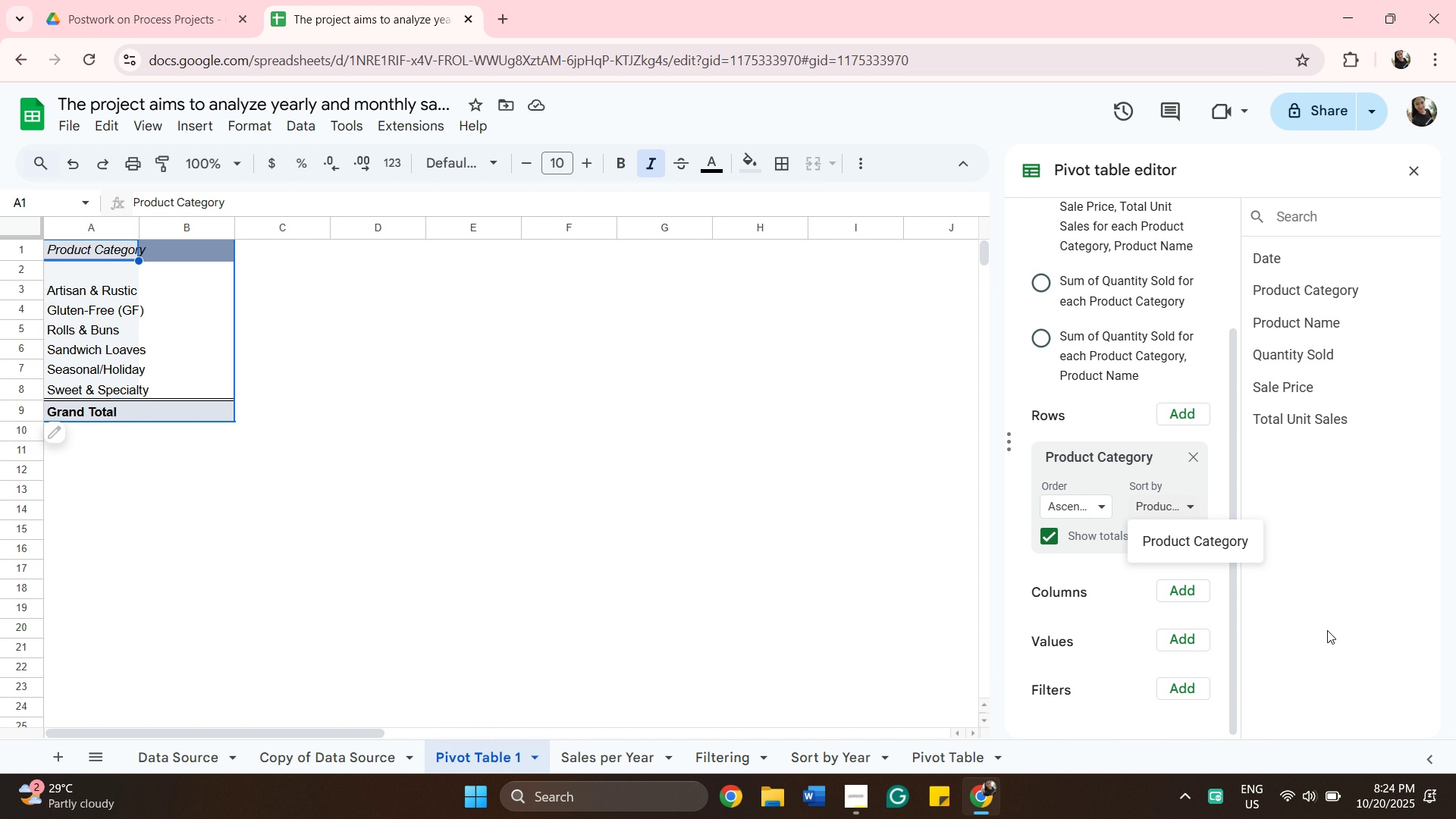 
left_click([1185, 640])
 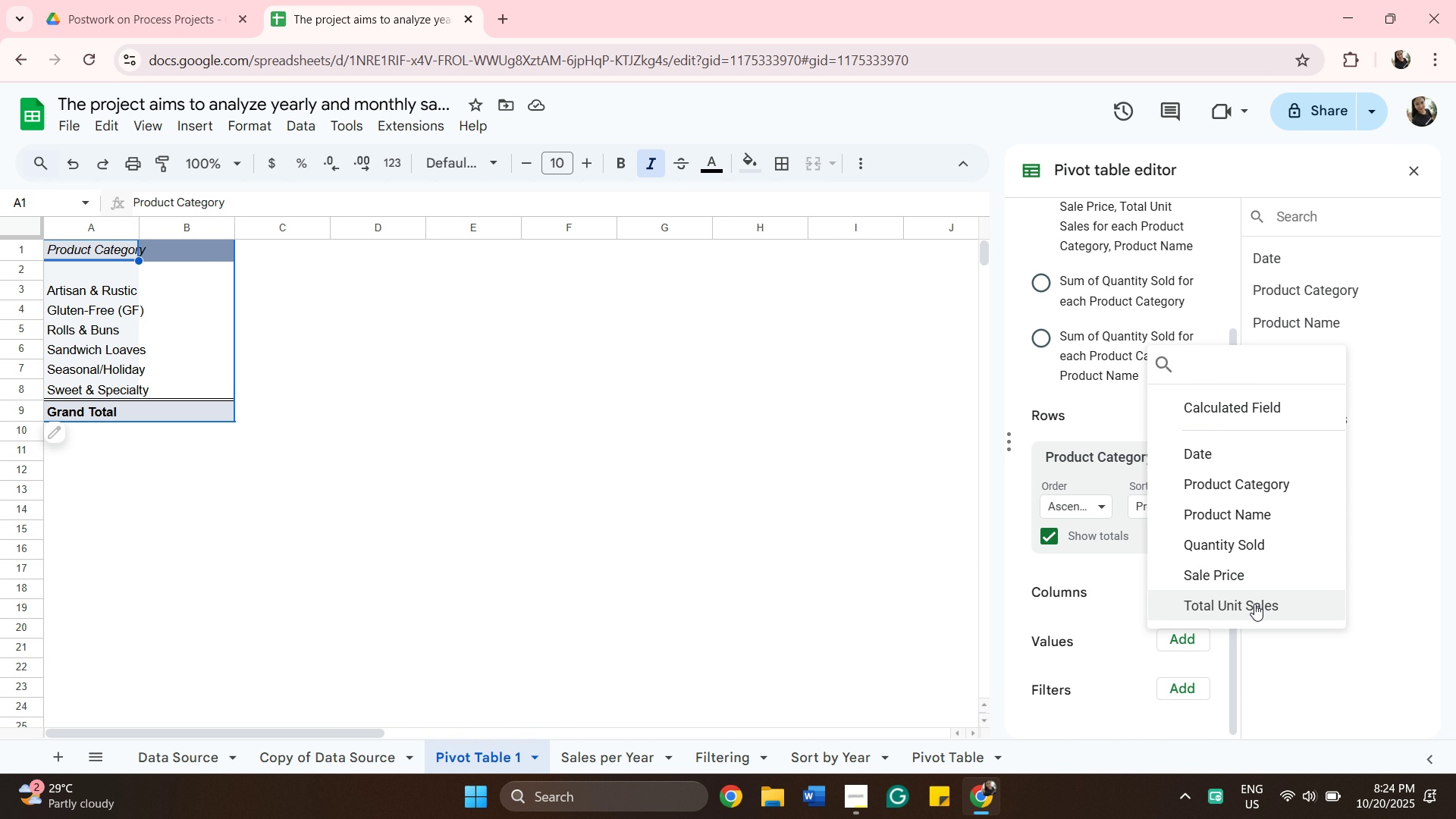 
wait(10.44)
 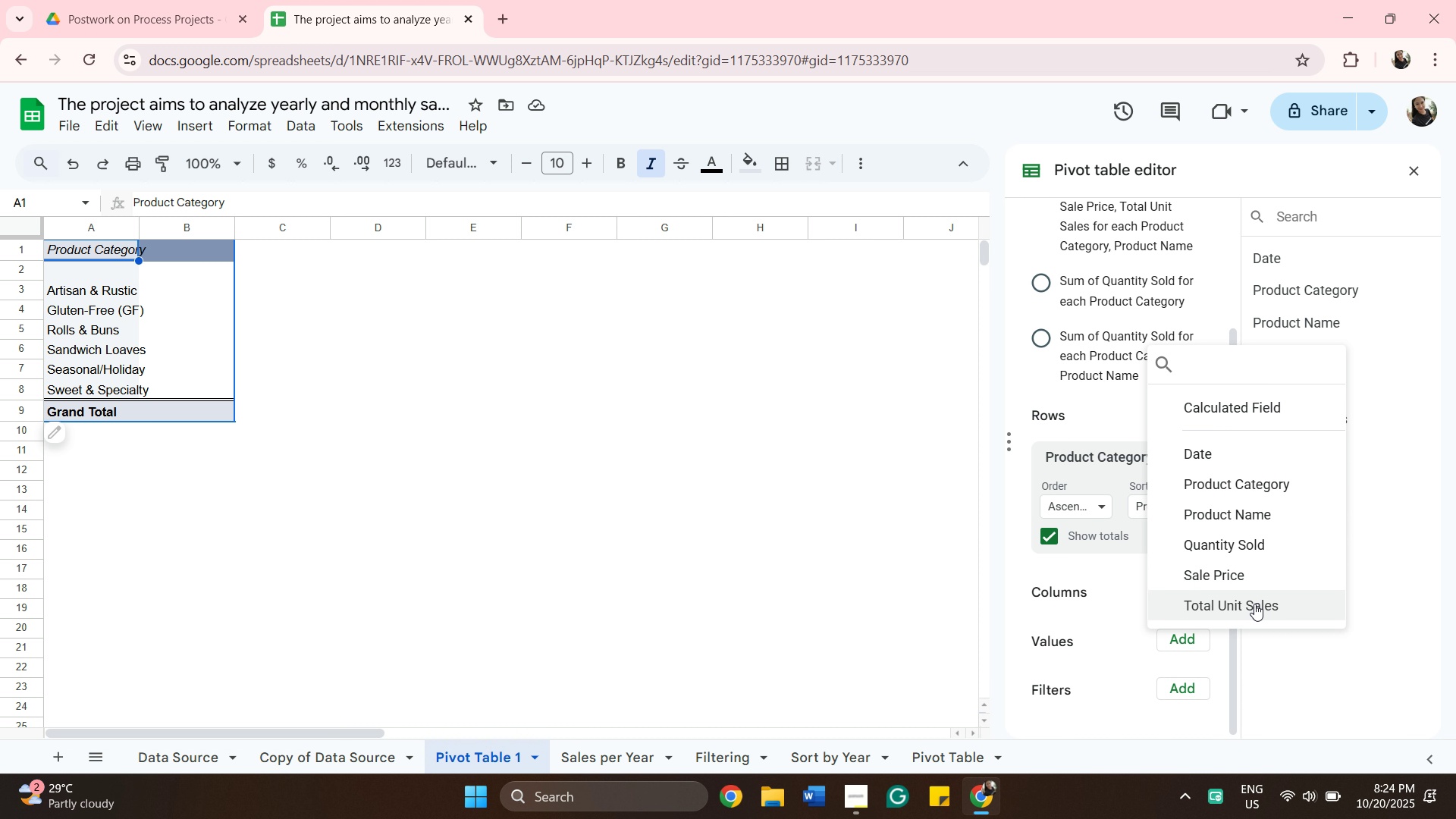 
left_click([1254, 604])
 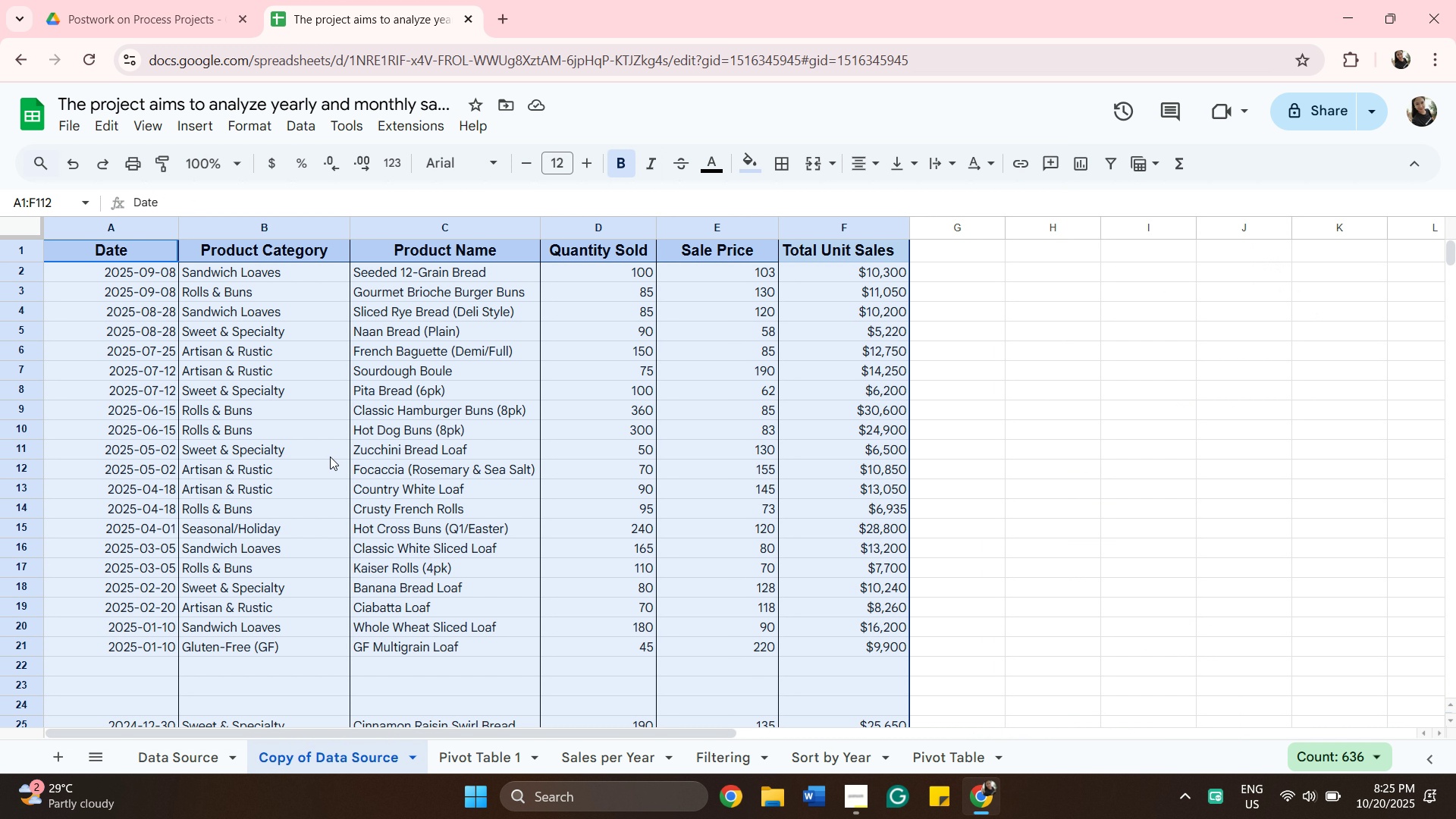 
wait(20.52)
 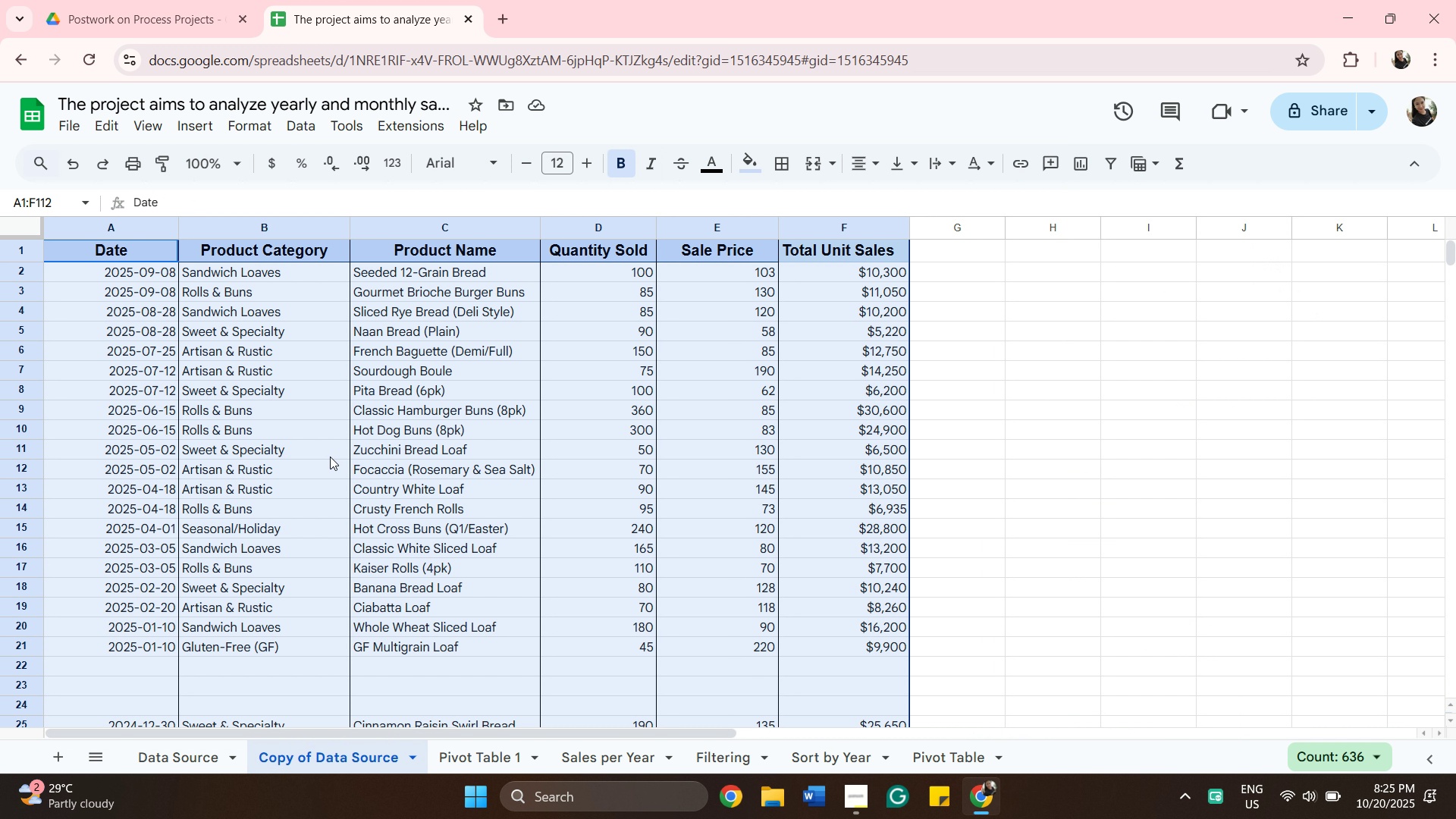 
left_click([471, 758])
 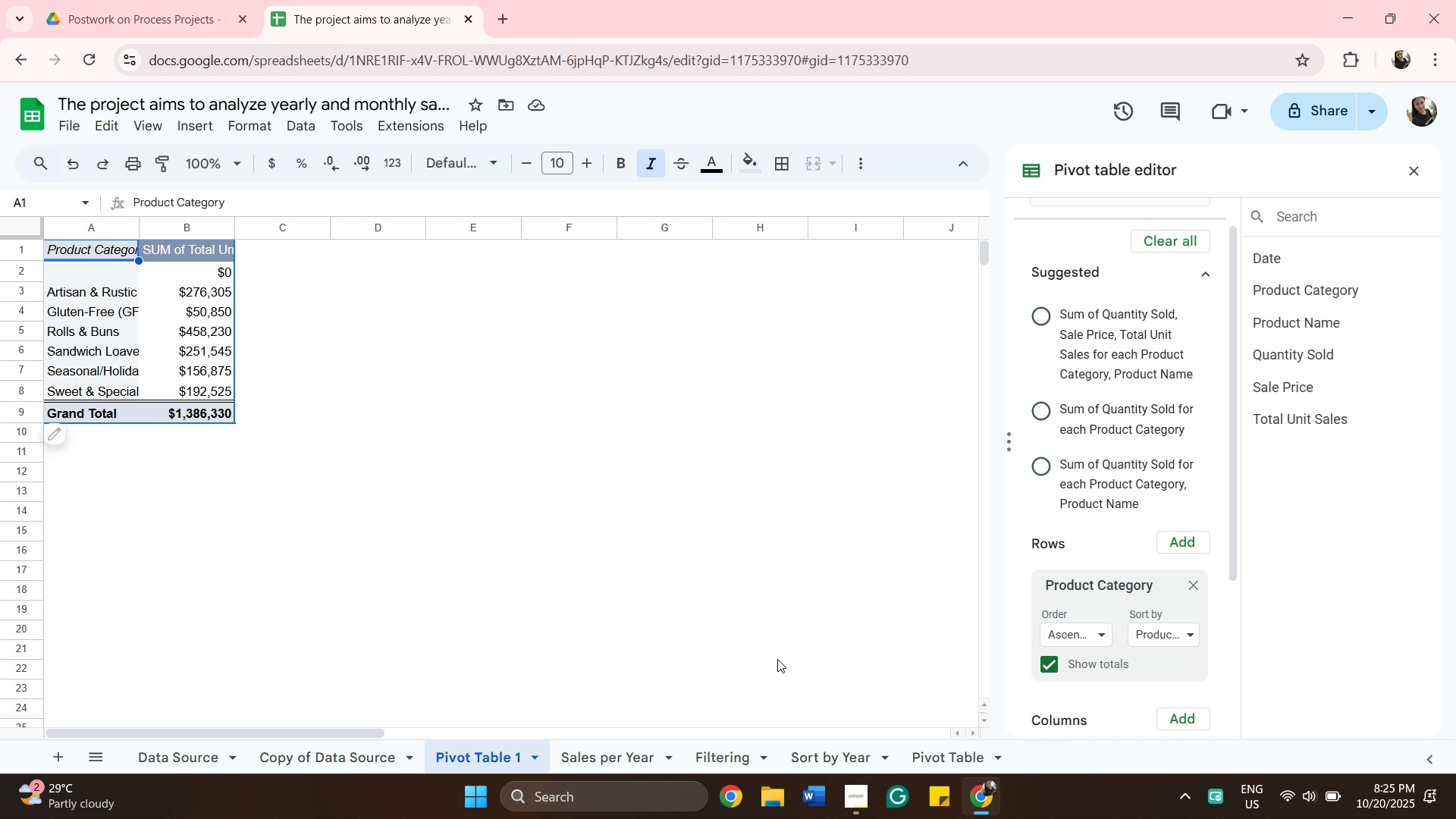 
wait(15.02)
 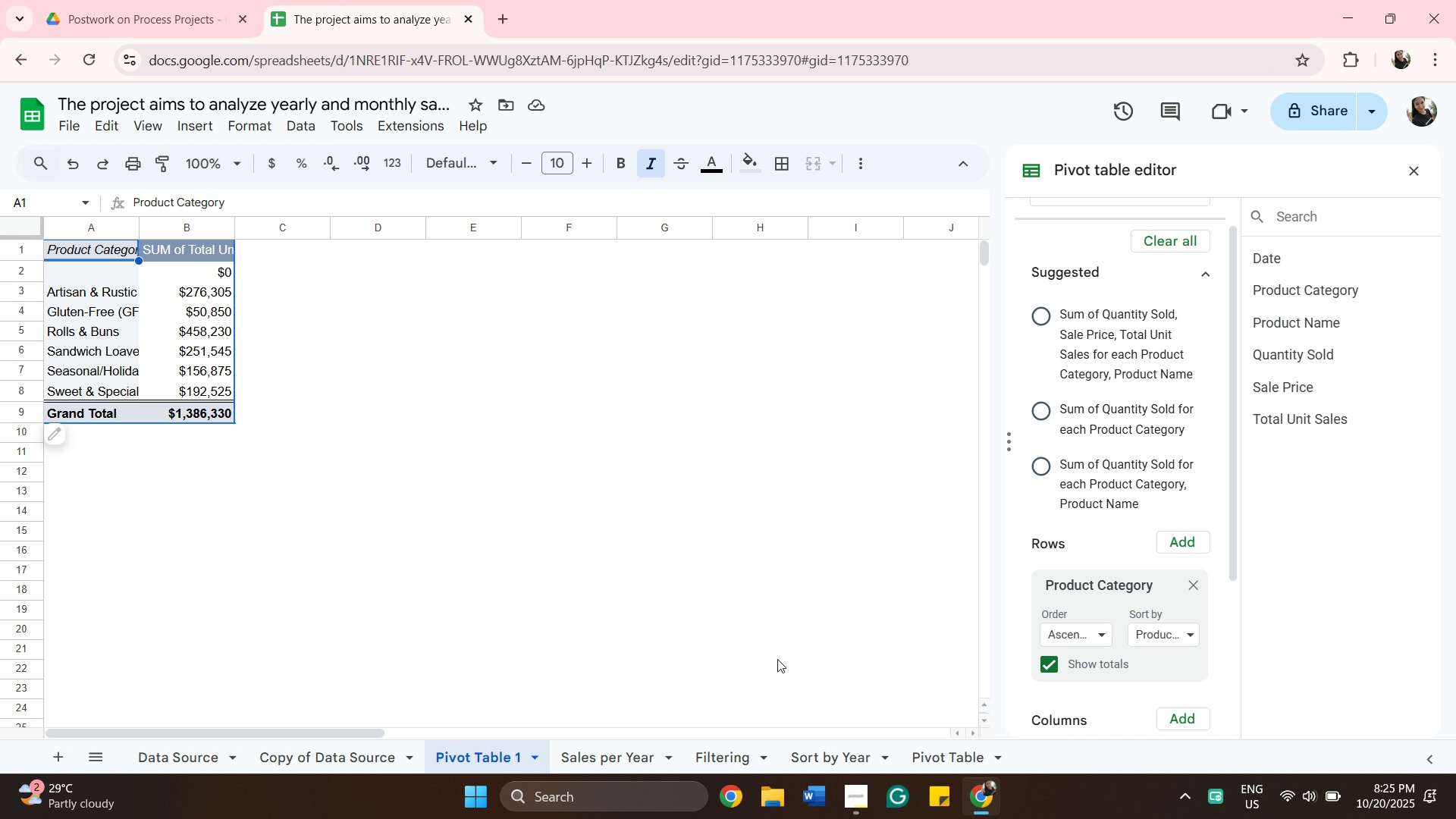 
left_click([86, 254])
 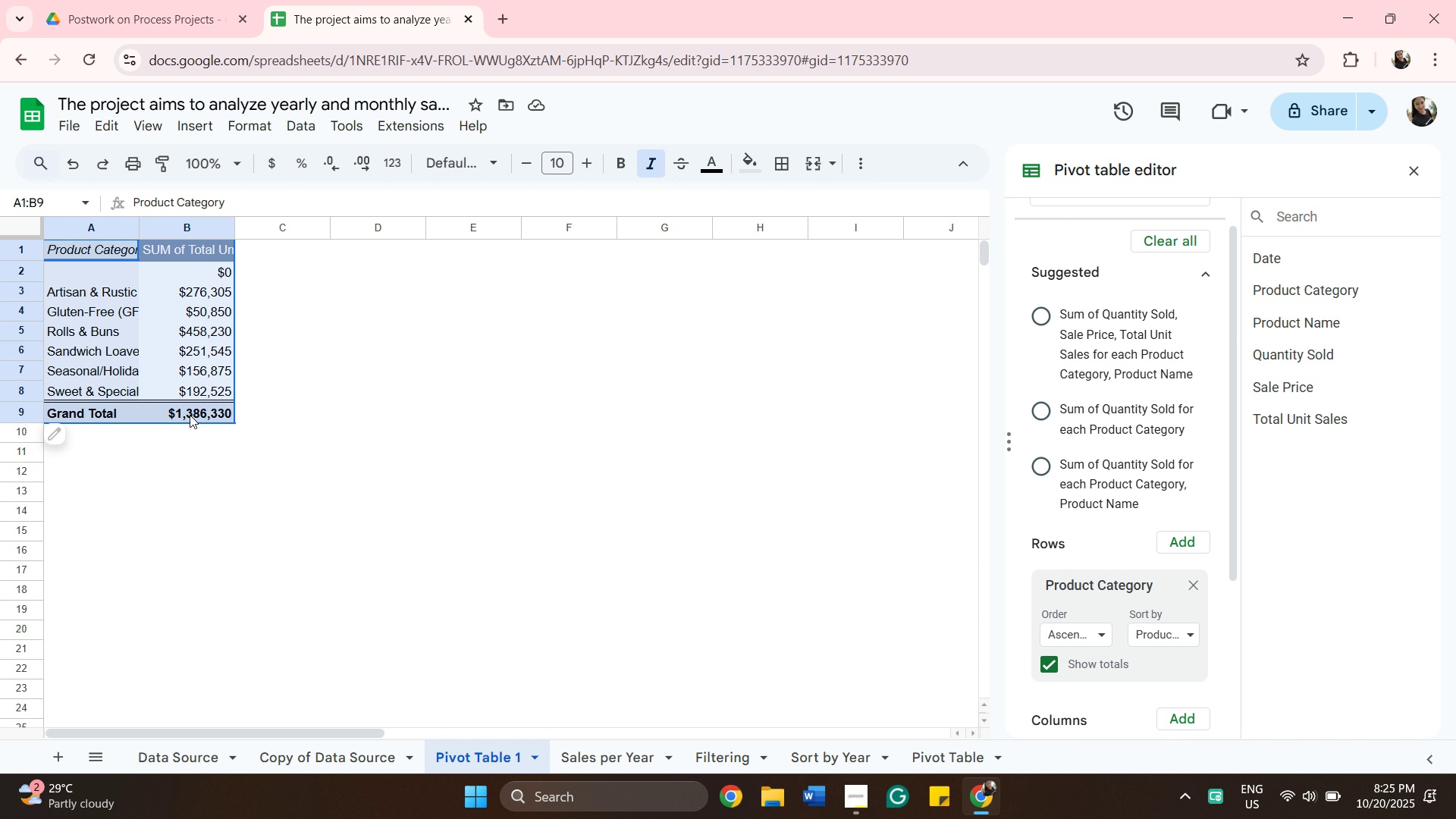 
hold_key(key=ShiftLeft, duration=0.53)
left_click([190, 415])
 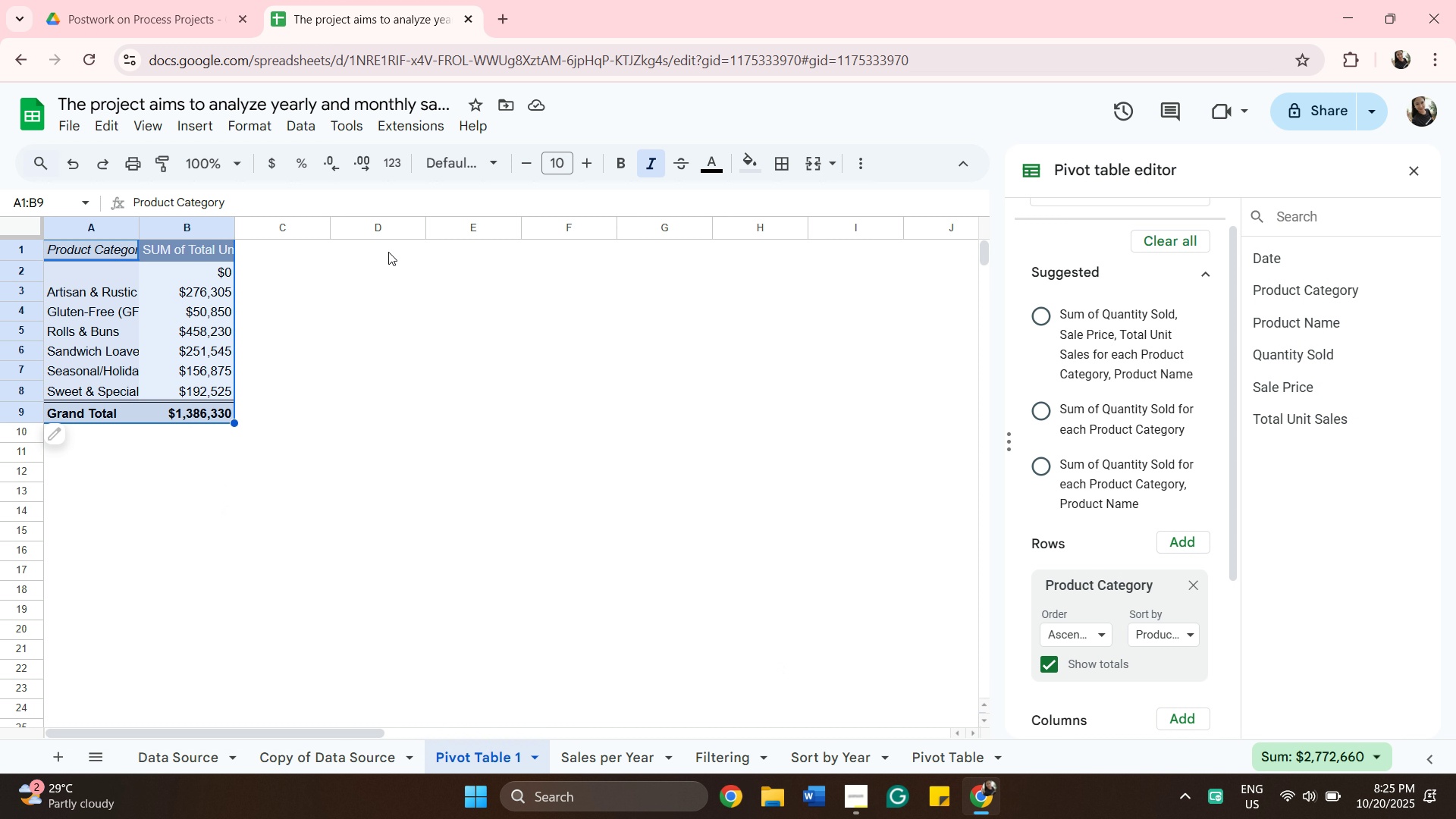 
left_click([385, 255])
 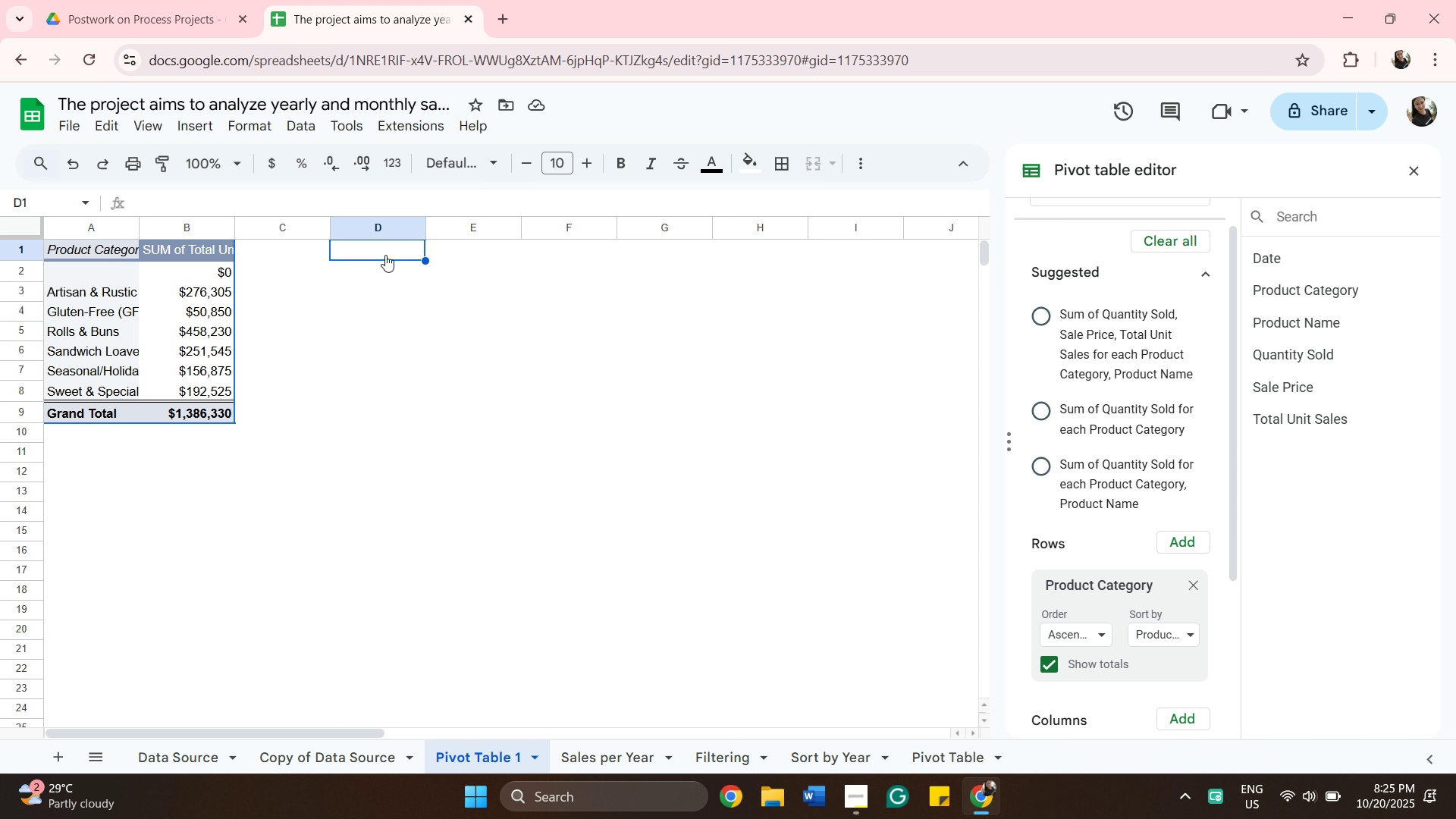 
right_click([385, 255])
 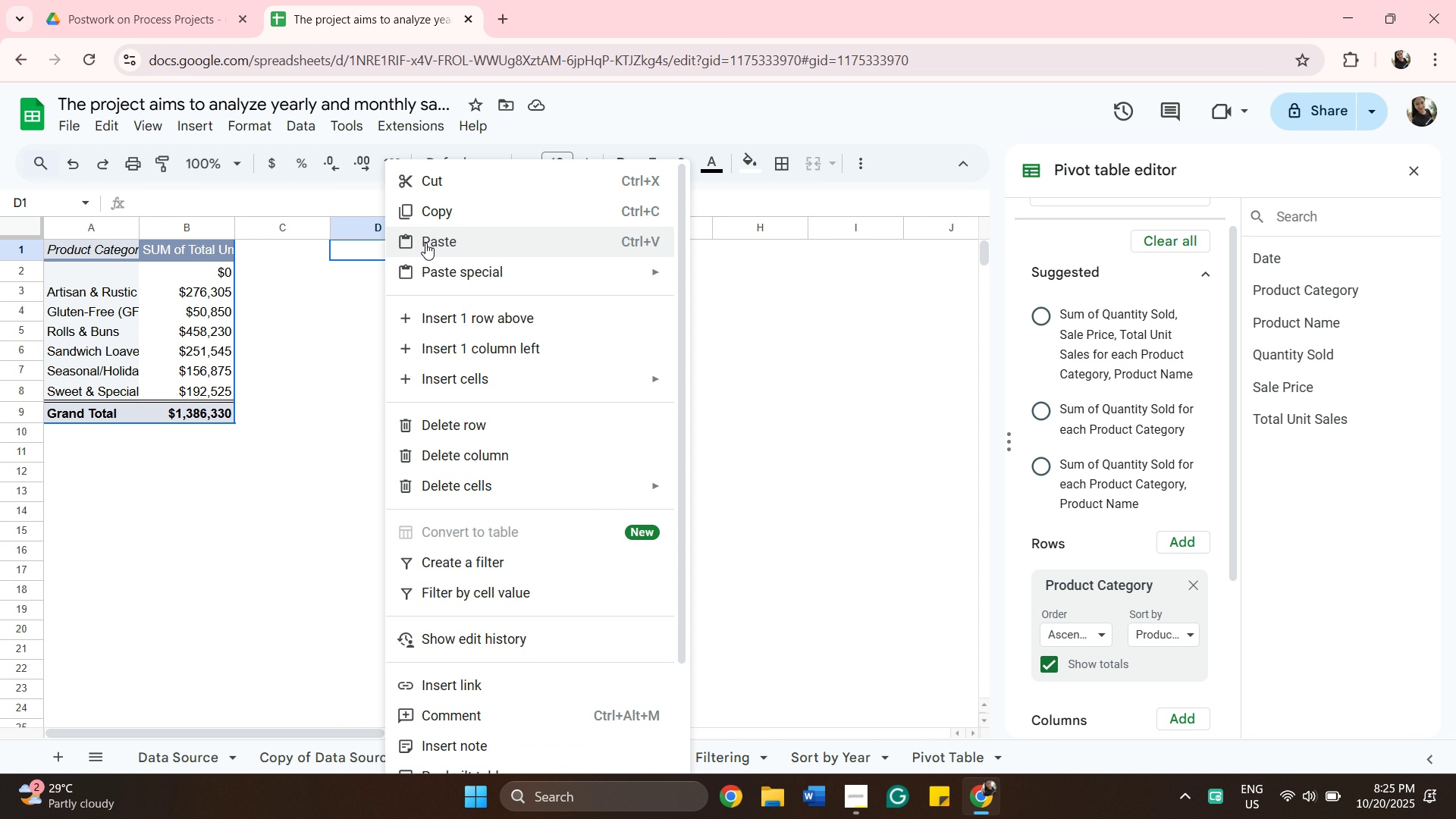 
left_click([425, 243])
 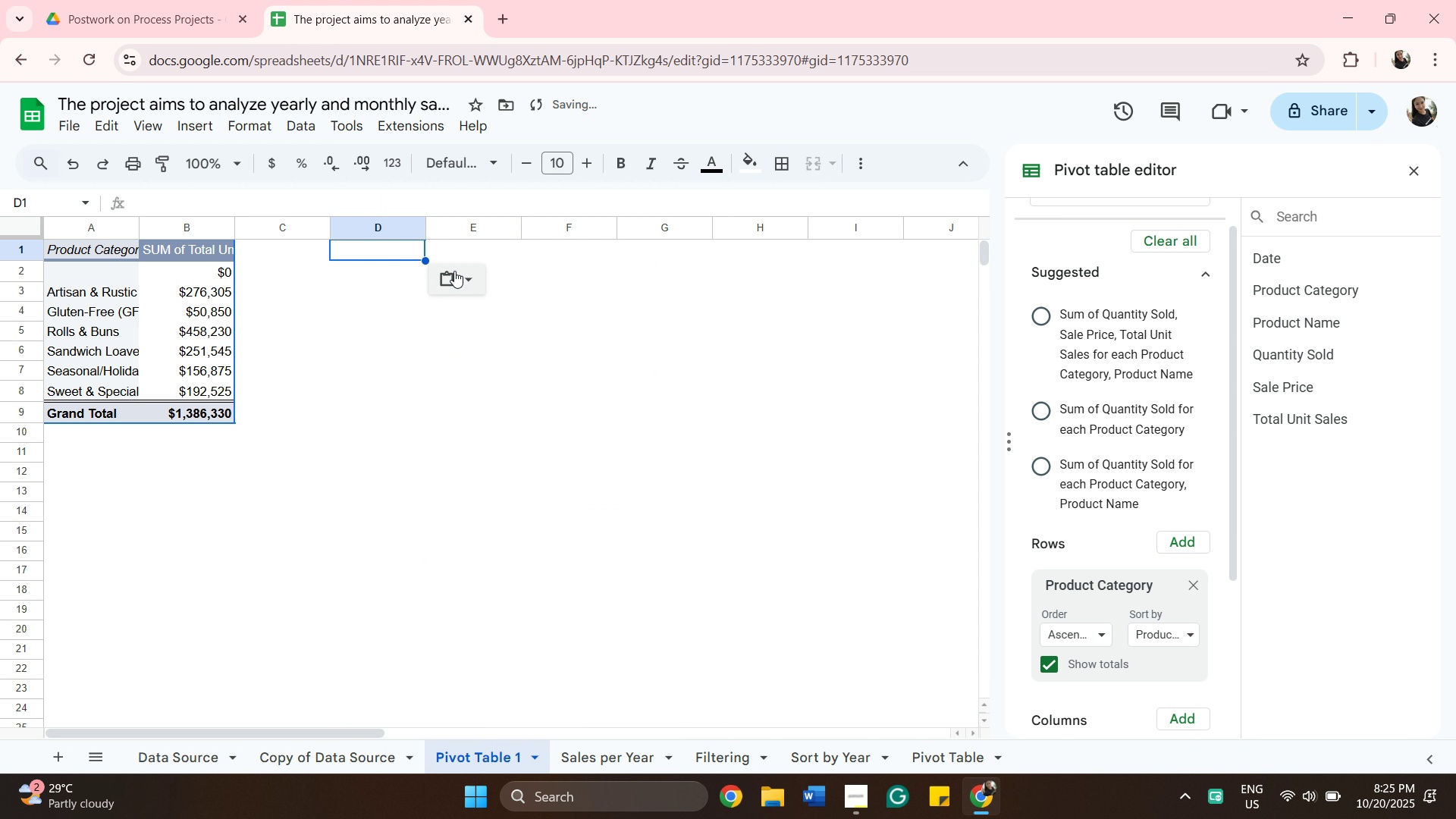 
left_click_drag(start_coordinate=[463, 275], to_coordinate=[473, 279])
 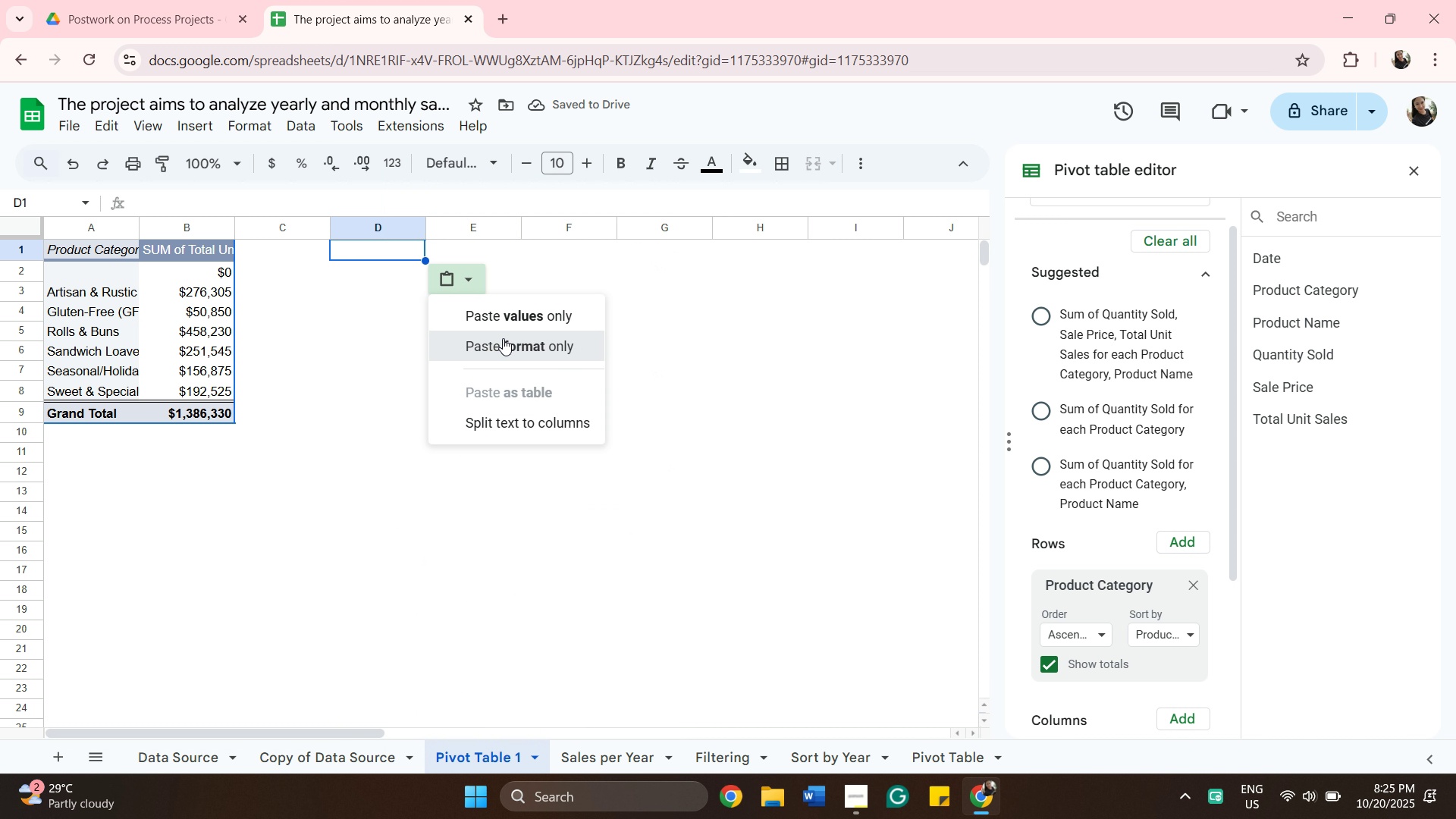 
left_click([503, 338])
 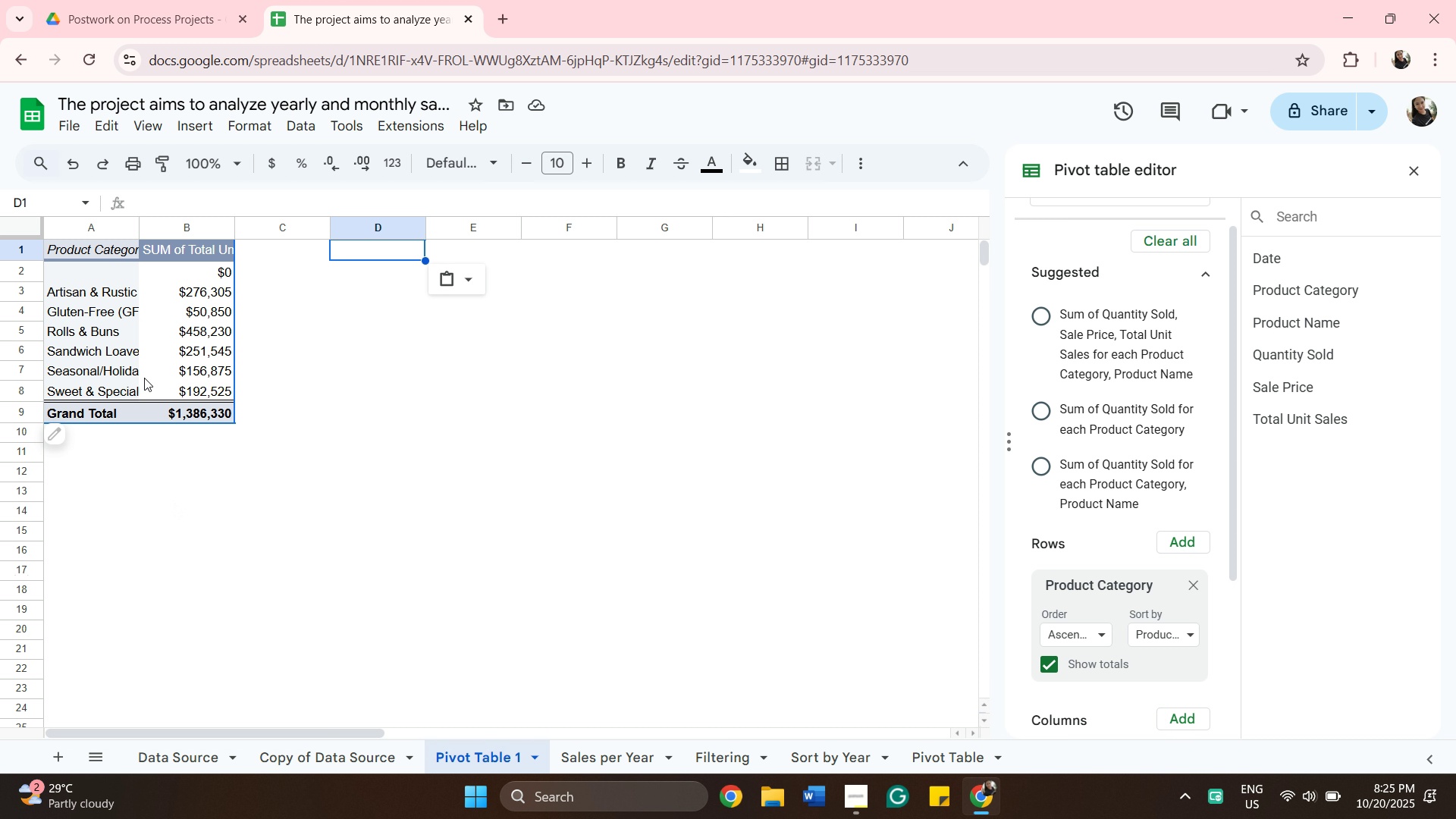 
wait(5.01)
 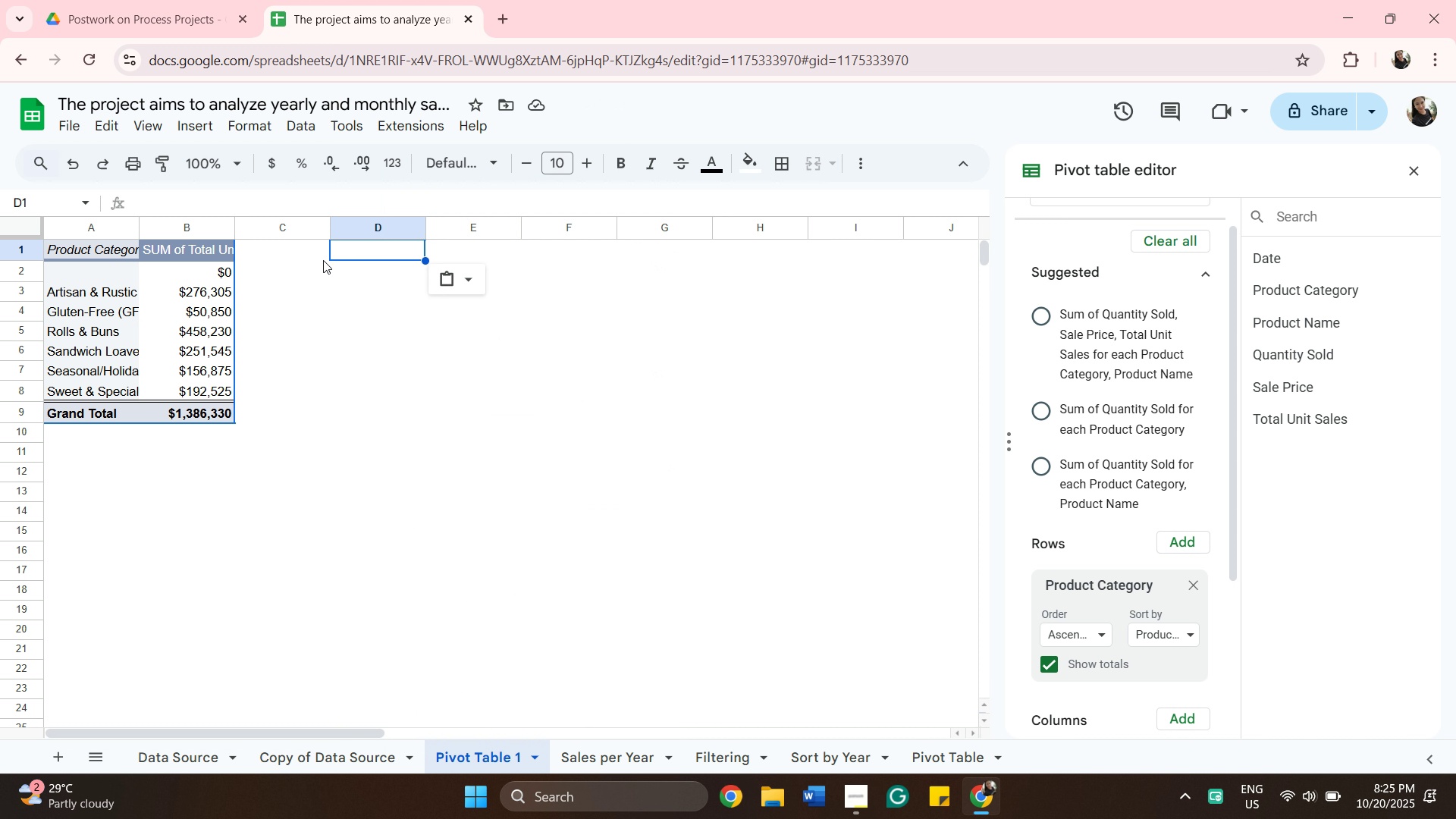 
left_click([70, 172])
 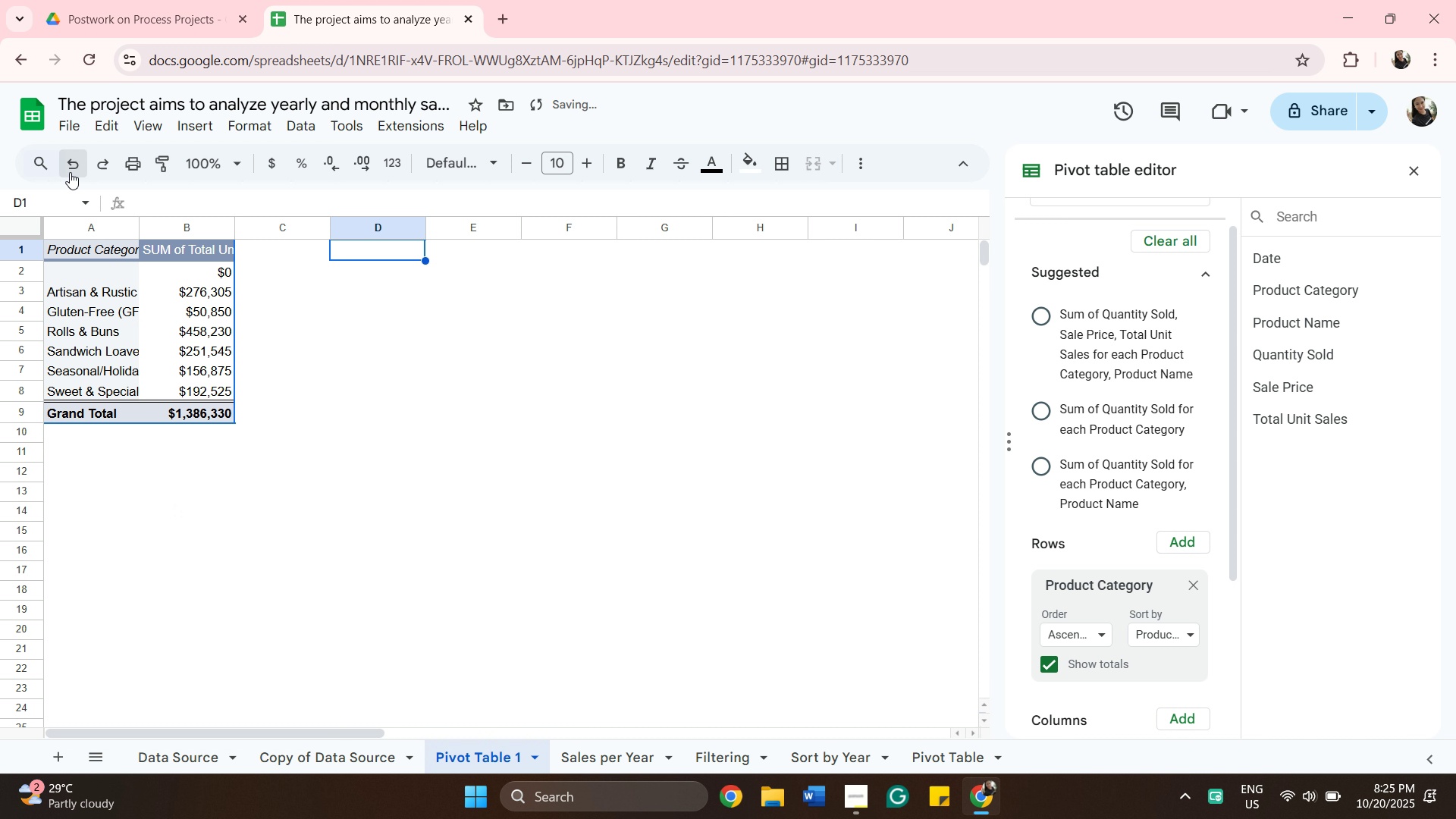 
left_click([70, 172])
 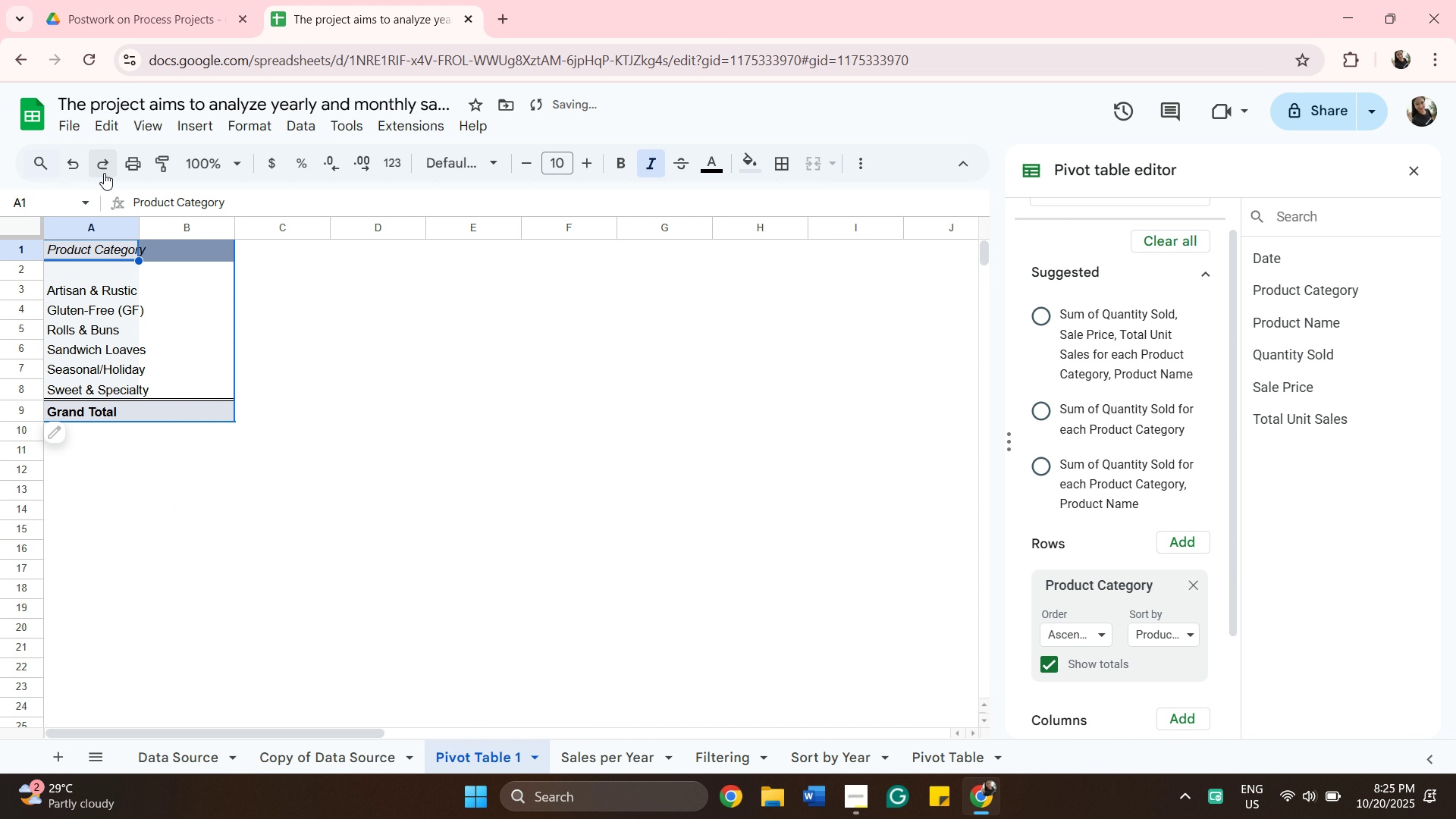 
left_click([105, 169])
 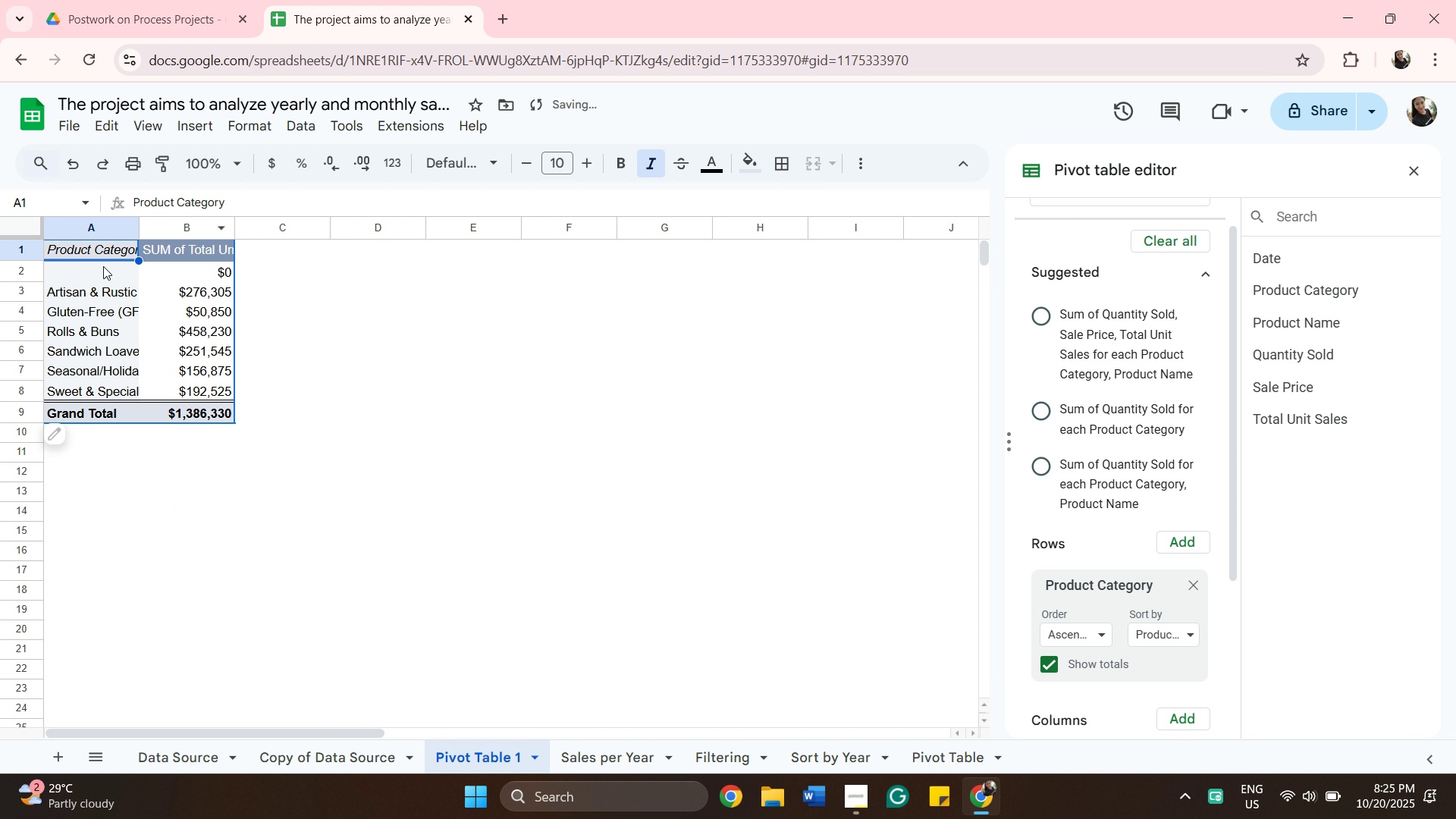 
left_click([102, 249])
 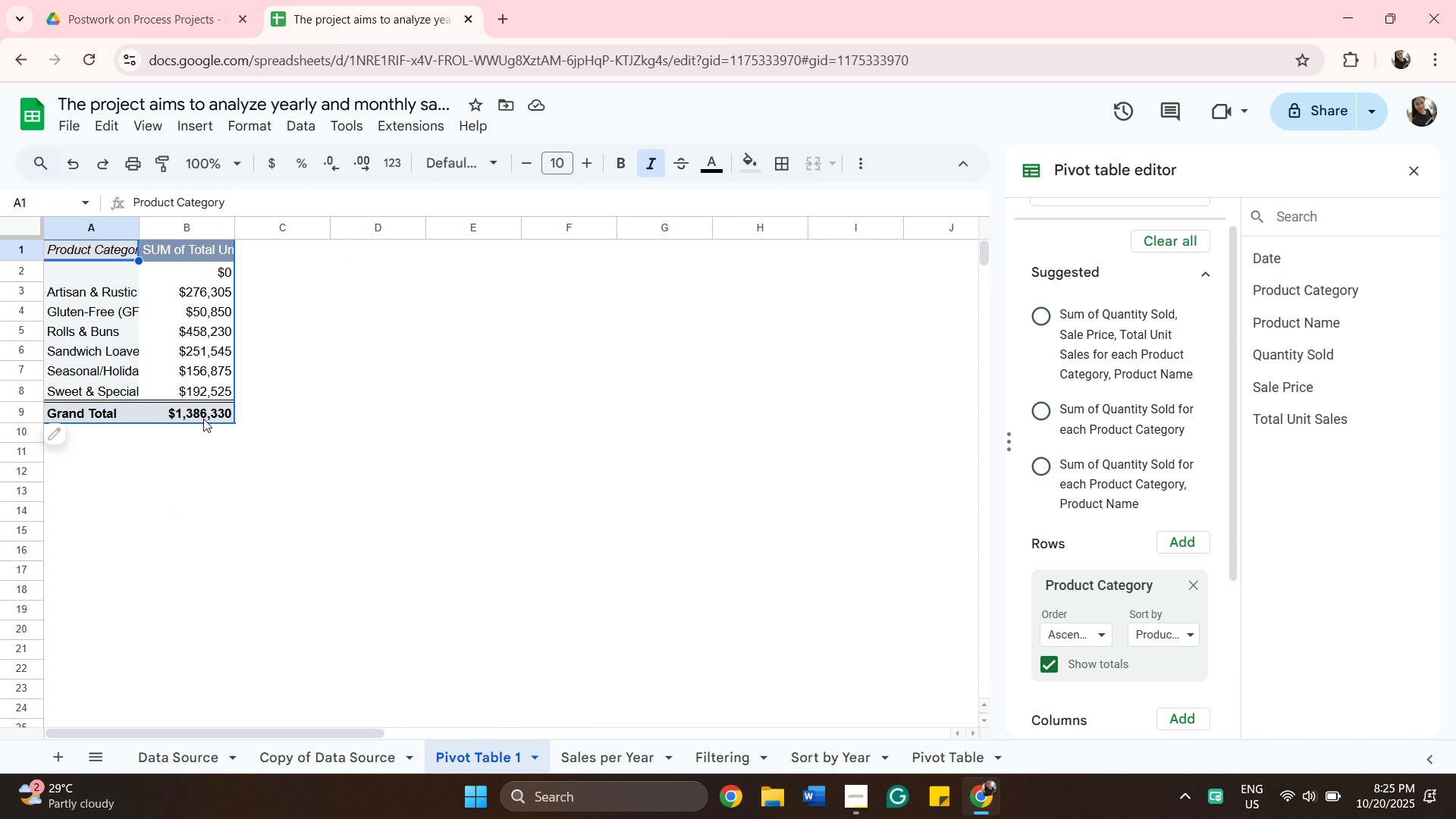 
hold_key(key=ShiftLeft, duration=0.49)
left_click([203, 419])
 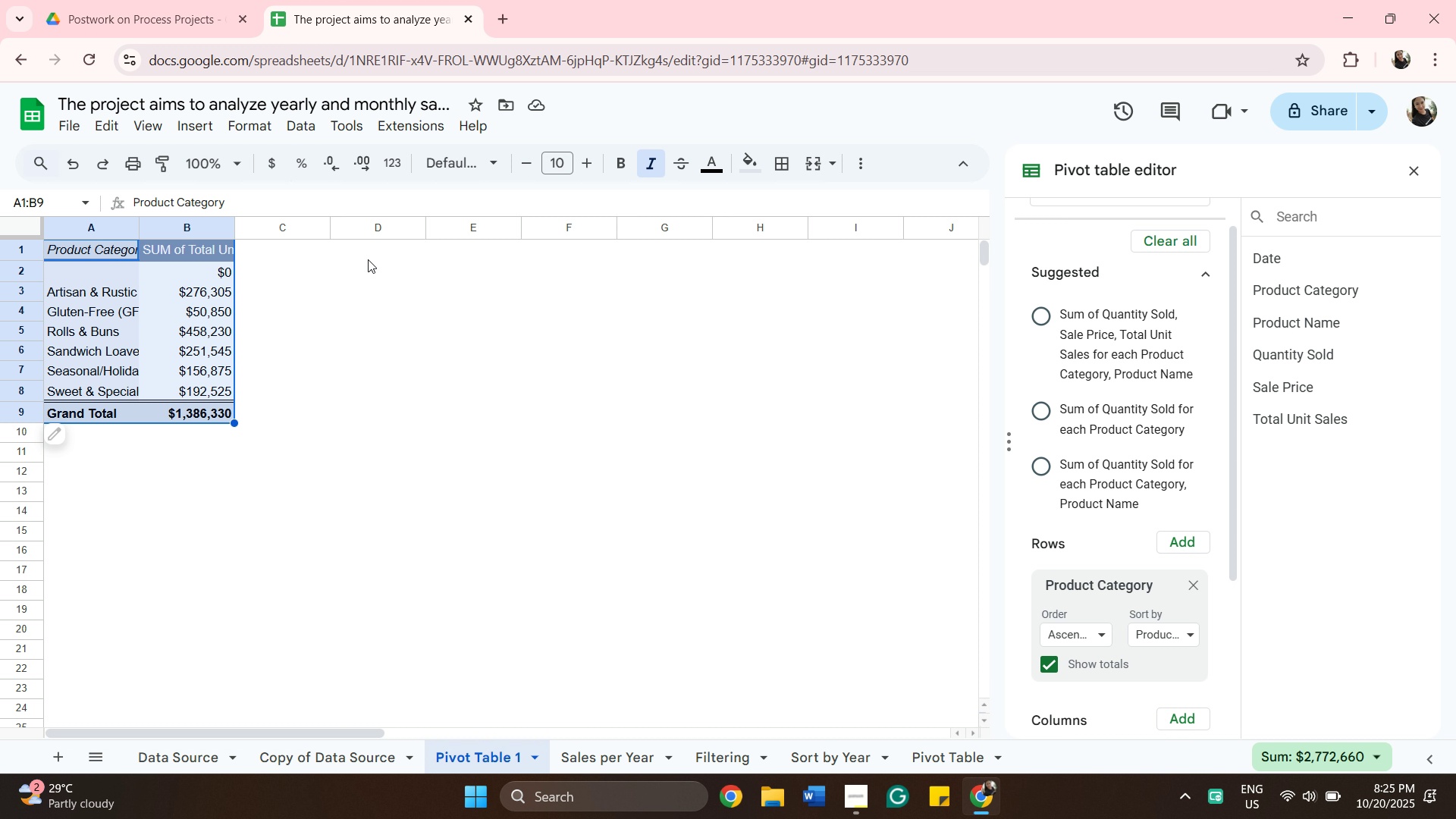 
left_click([371, 259])
 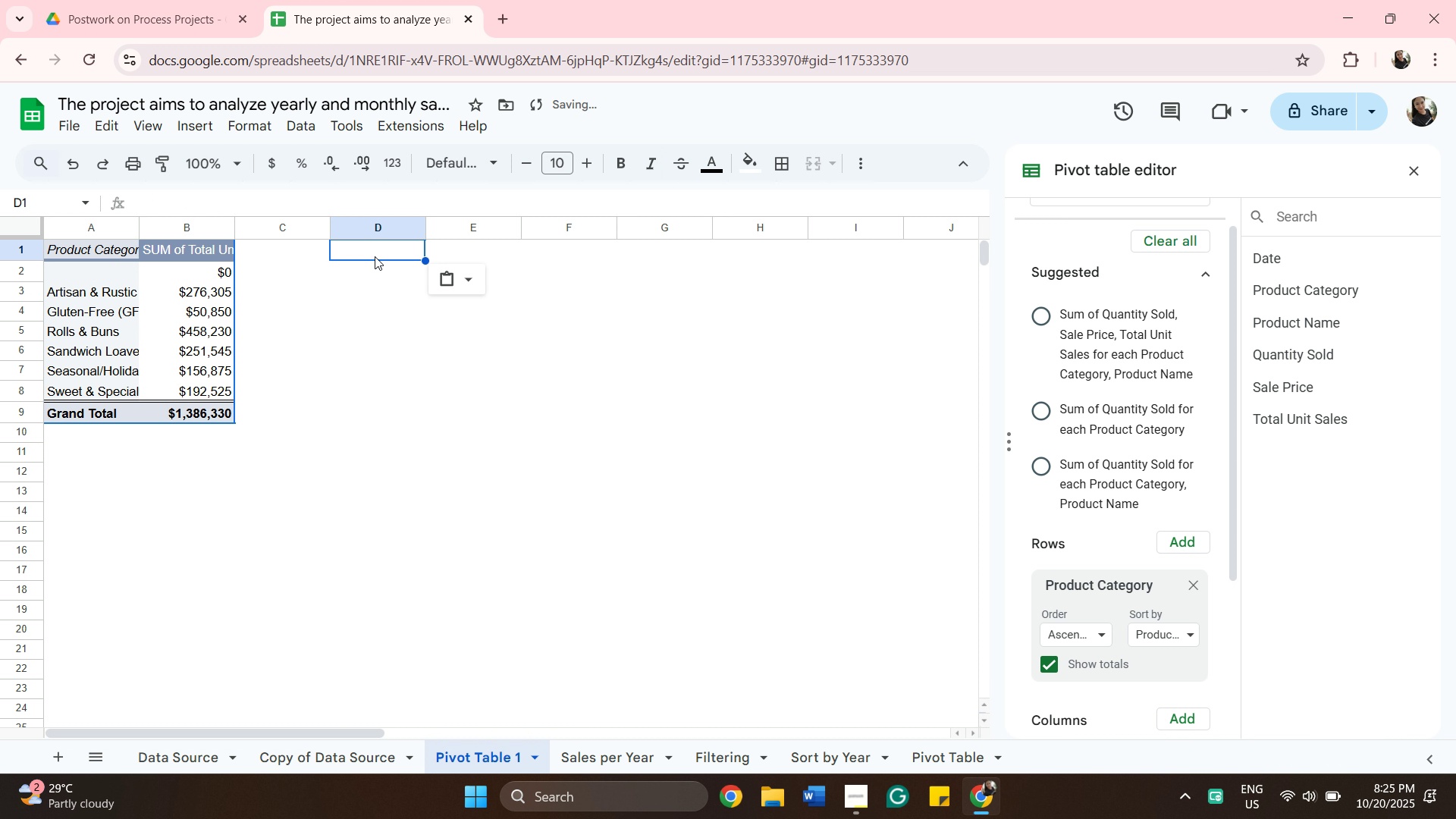 
key(Control+V)
 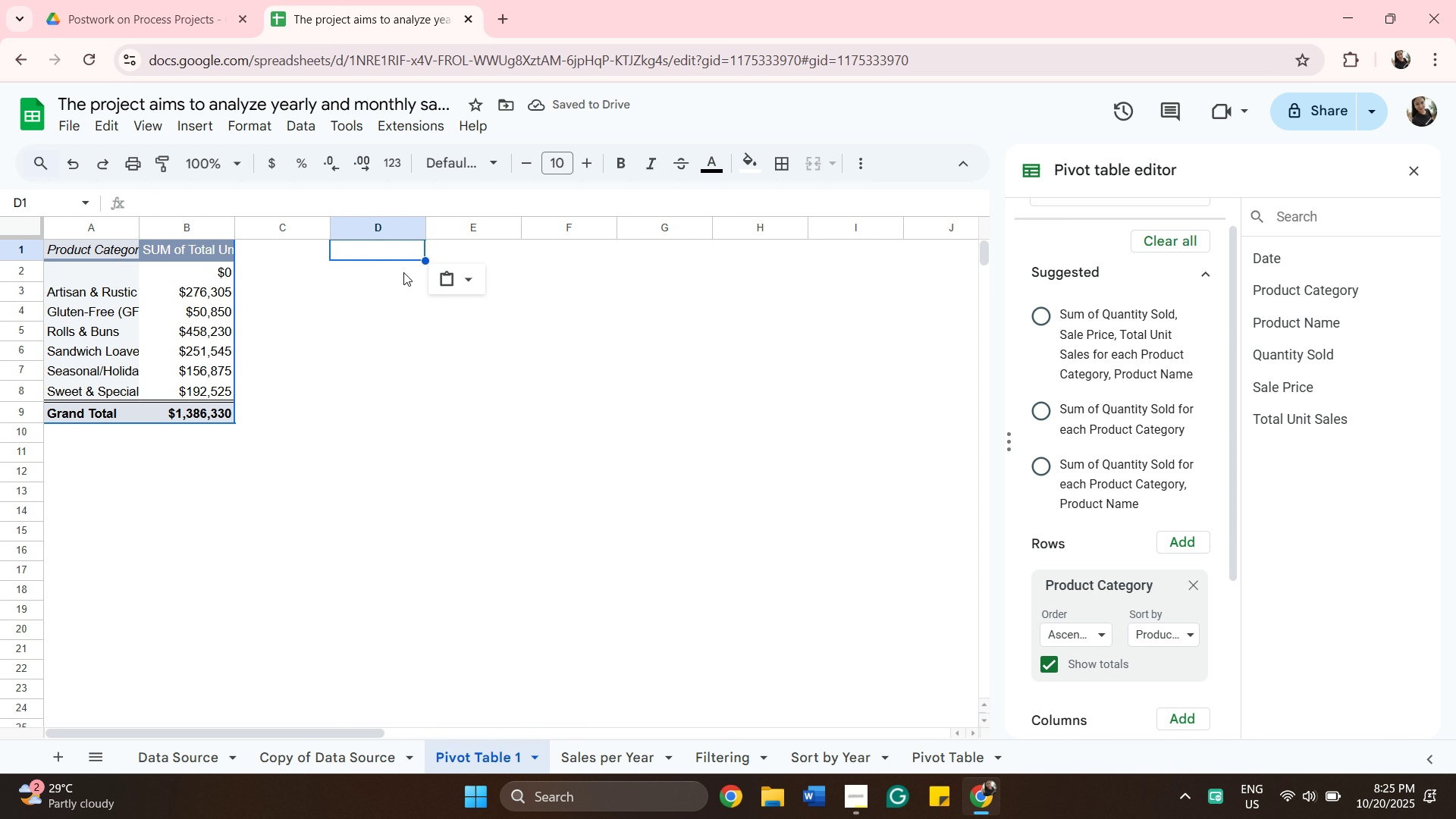 
left_click_drag(start_coordinate=[459, 276], to_coordinate=[463, 277])
 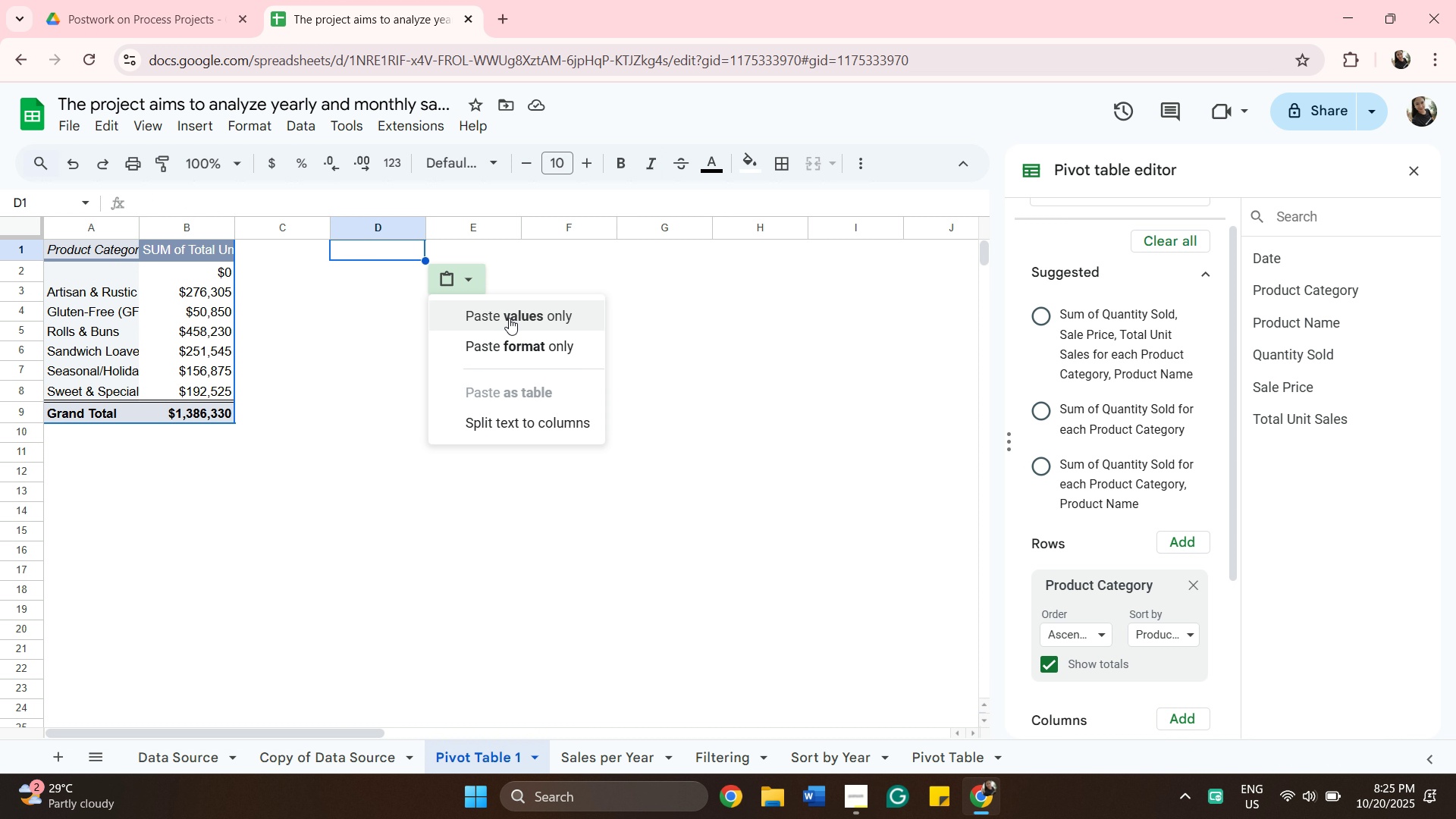 
left_click([509, 318])
 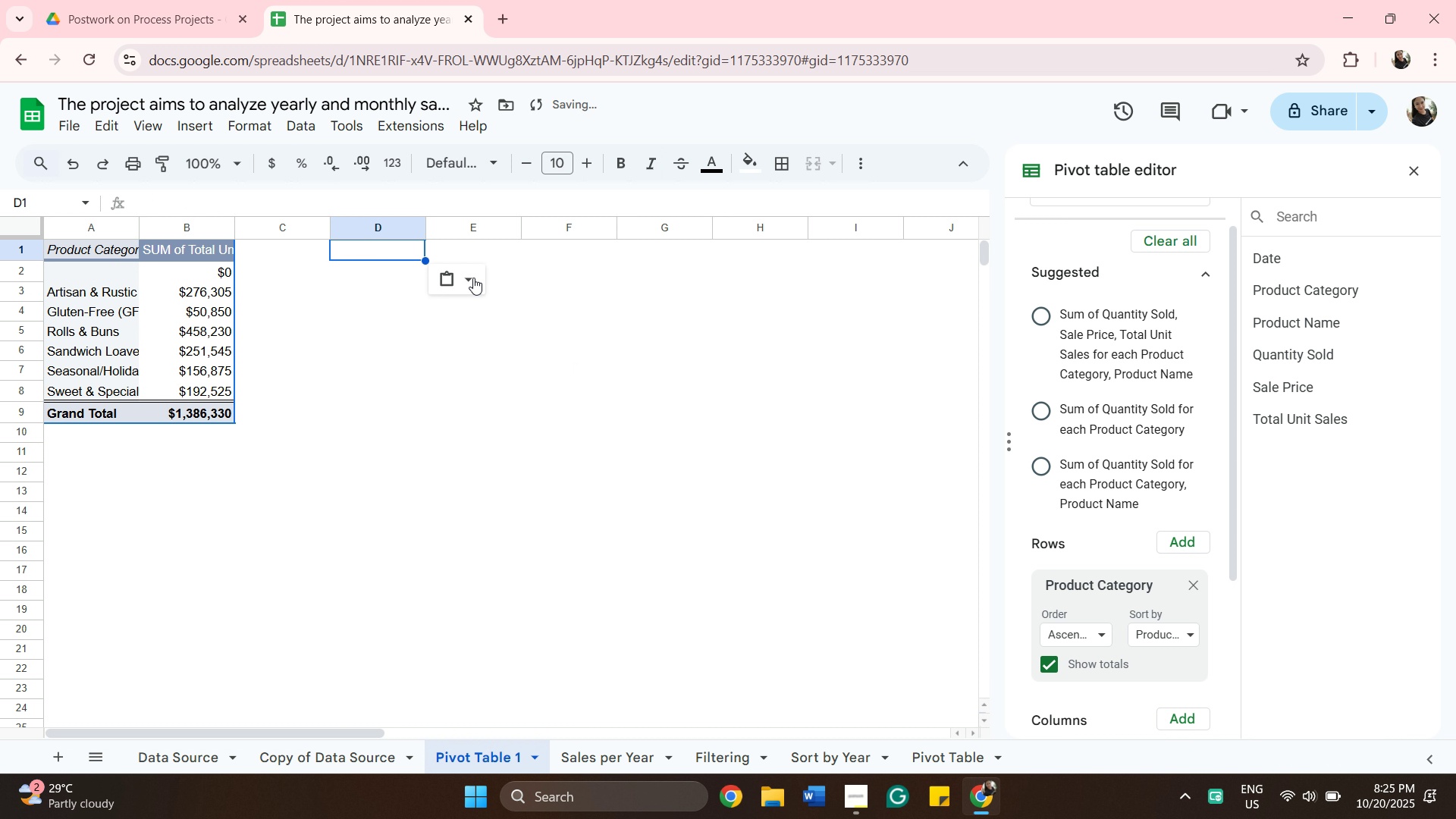 
left_click_drag(start_coordinate=[474, 267], to_coordinate=[476, 293])
 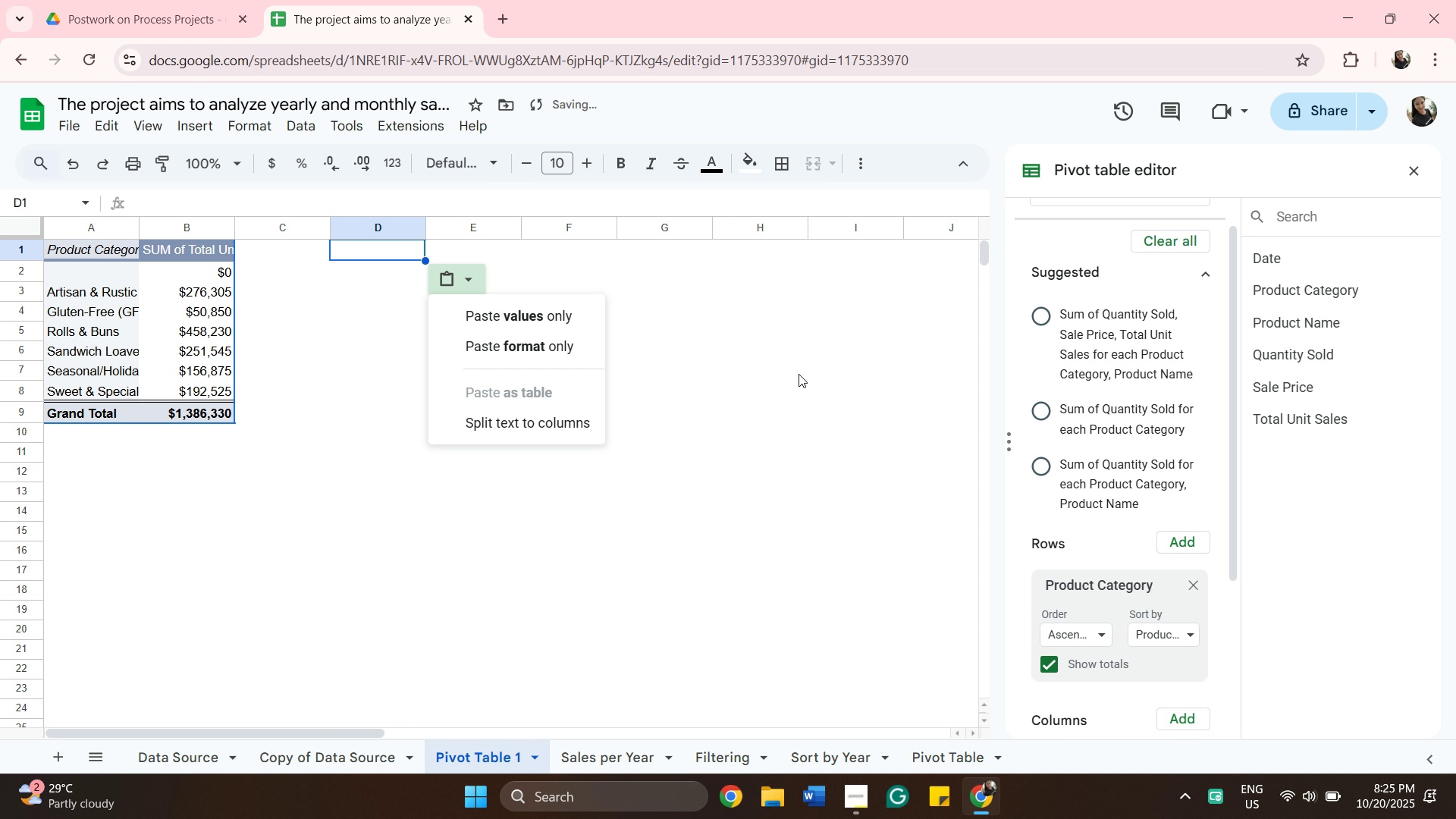 
left_click([799, 374])
 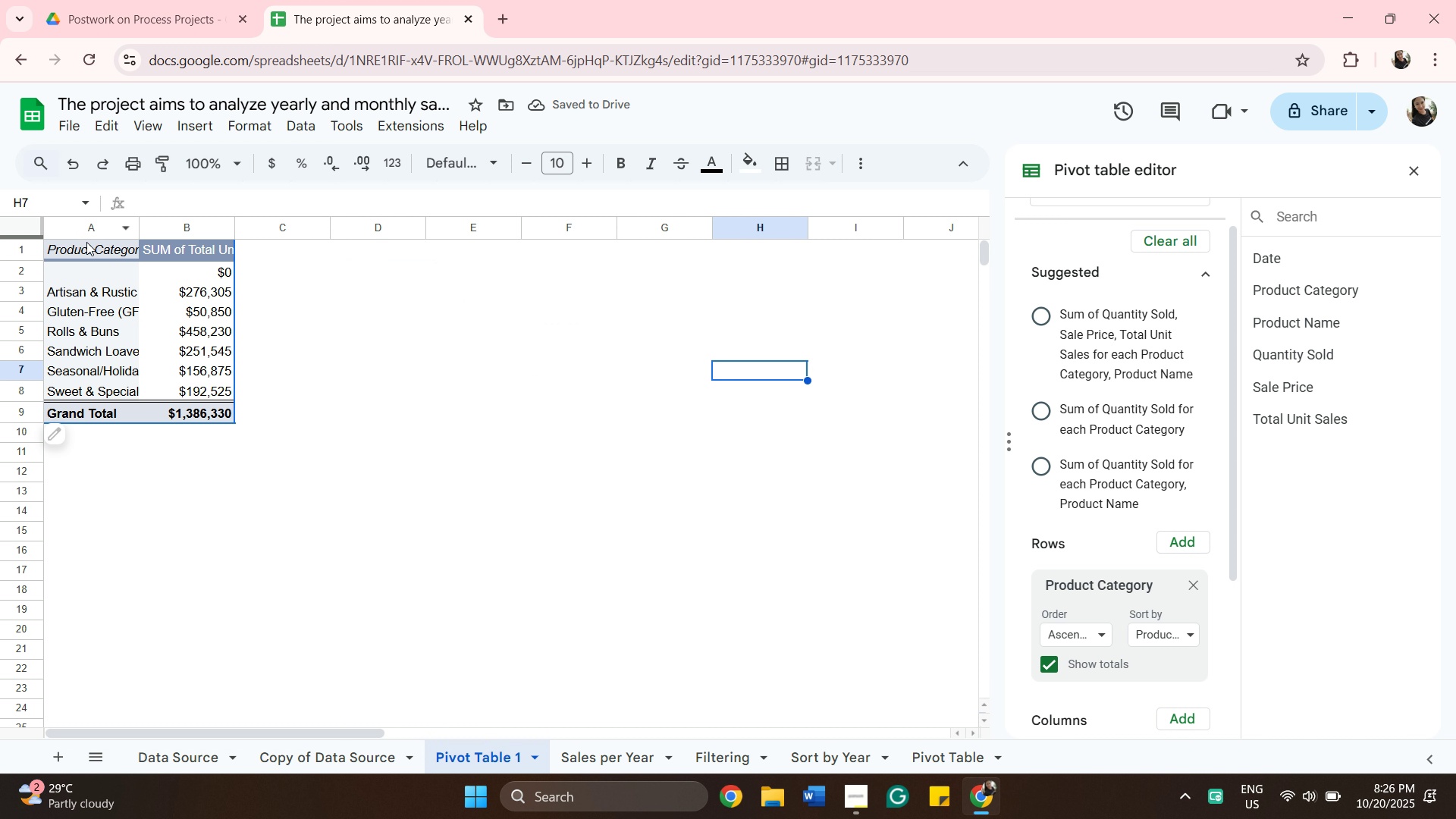 
left_click([89, 247])
 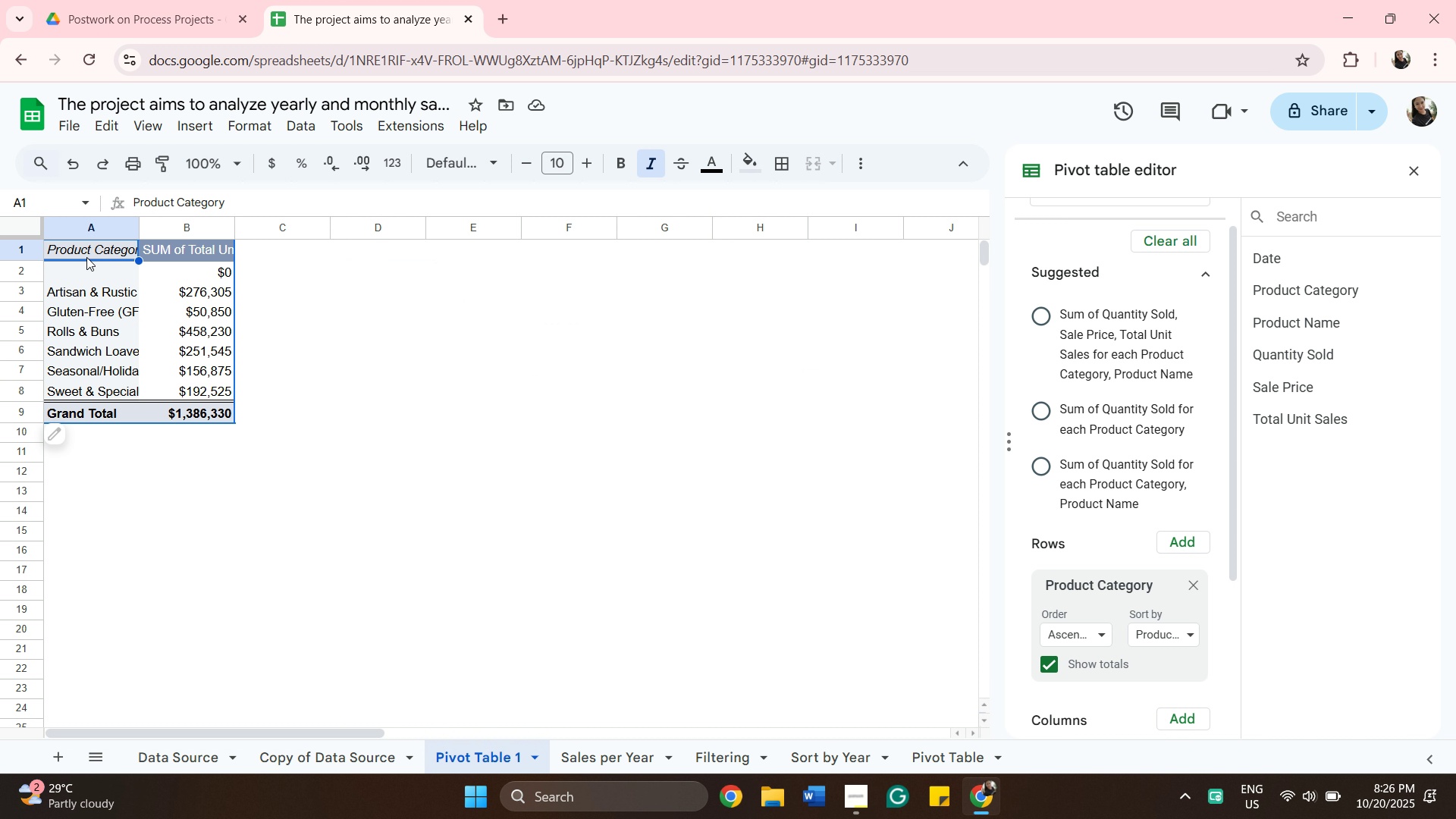 
wait(5.87)
 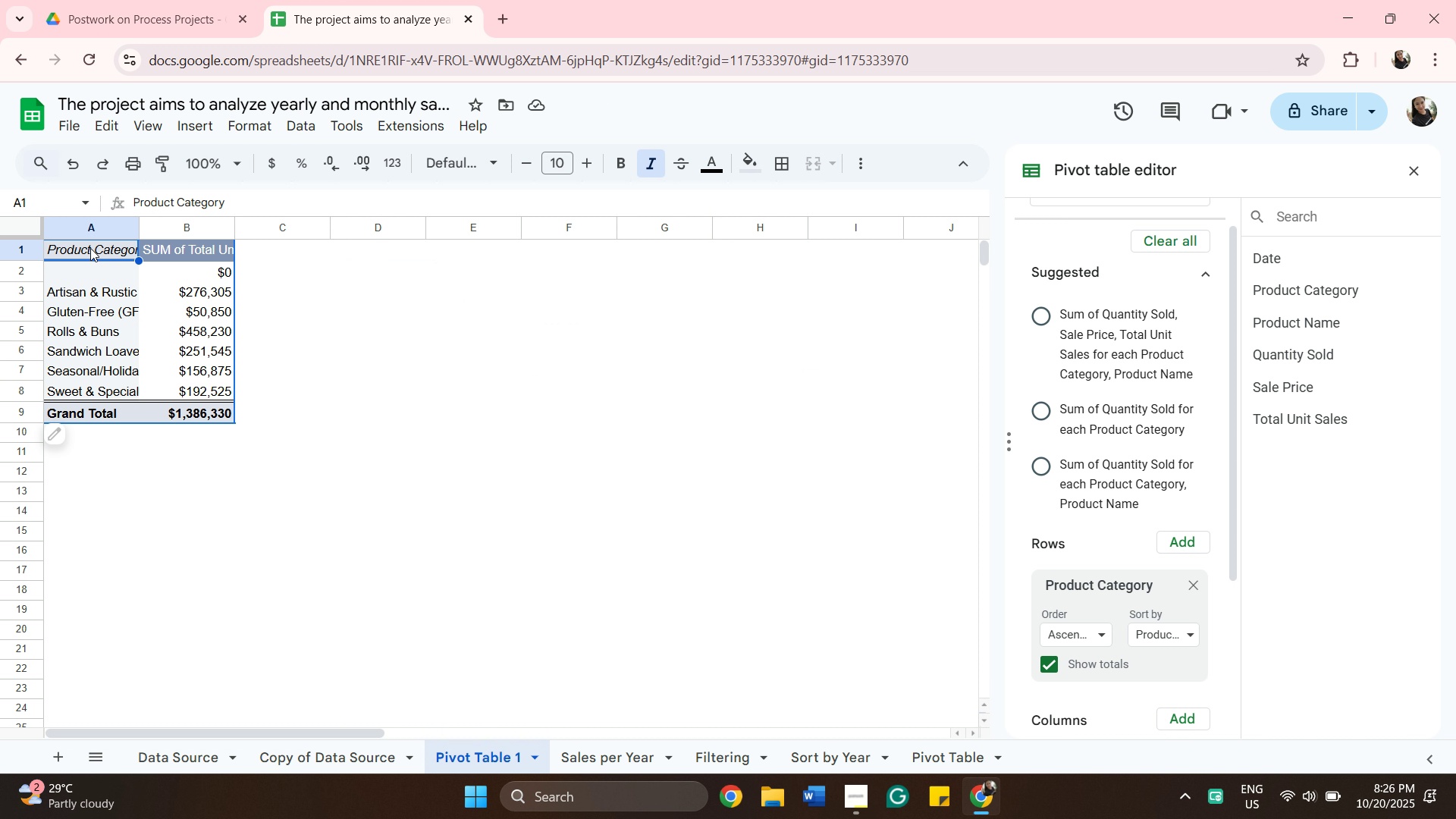 
left_click([329, 369])
 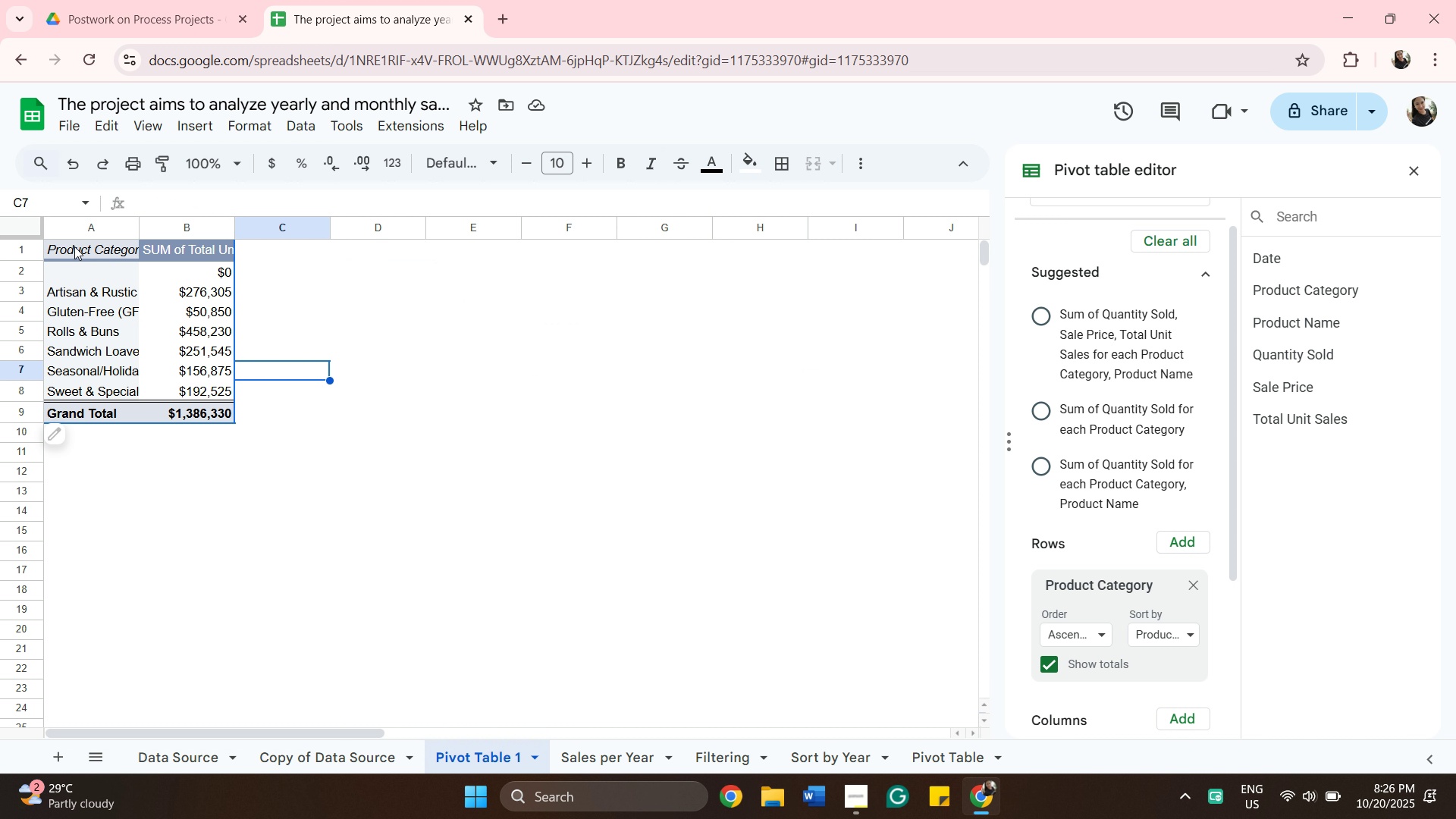 
left_click_drag(start_coordinate=[67, 249], to_coordinate=[71, 249])
 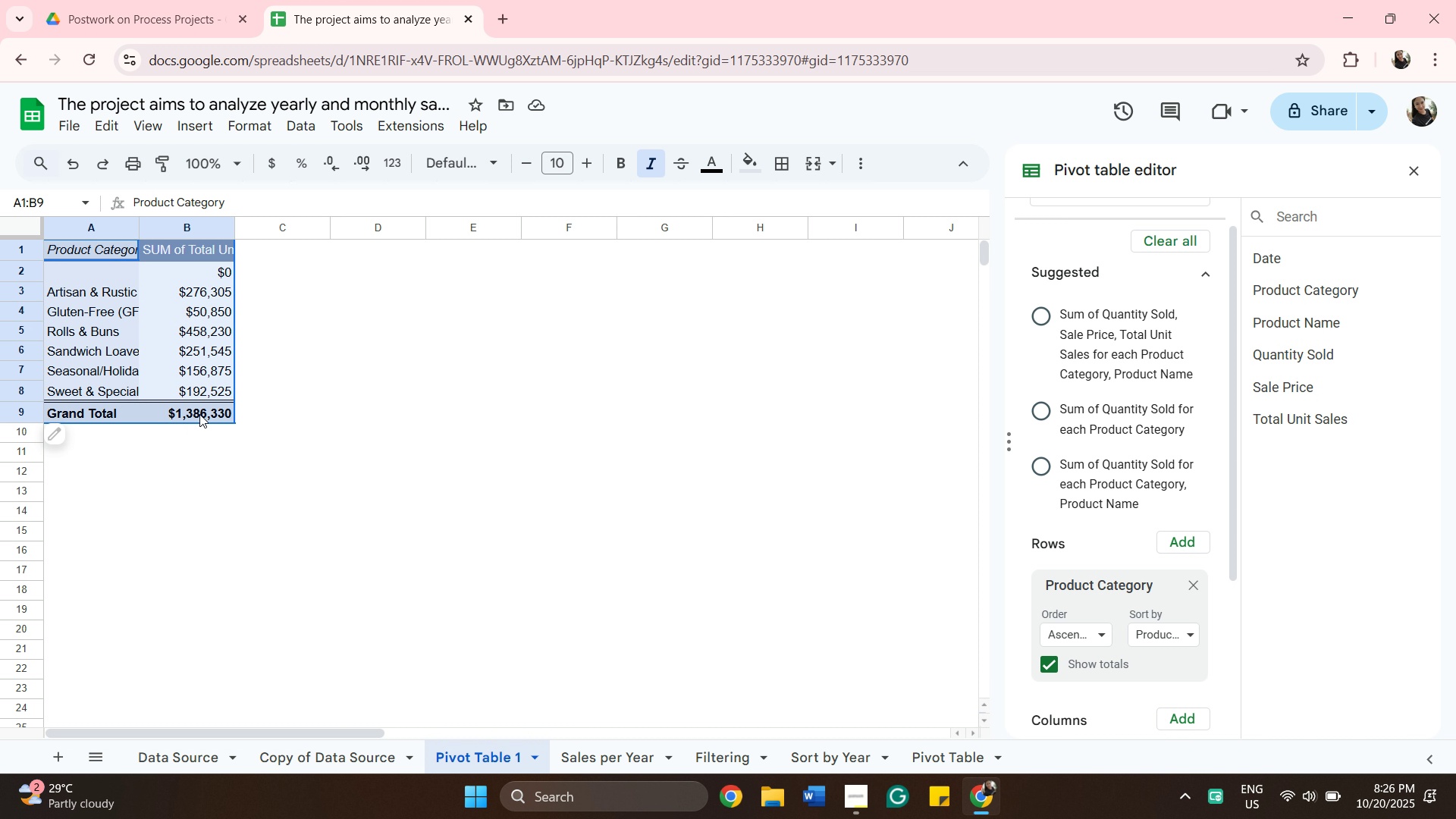 
hold_key(key=ShiftLeft, duration=0.35)
 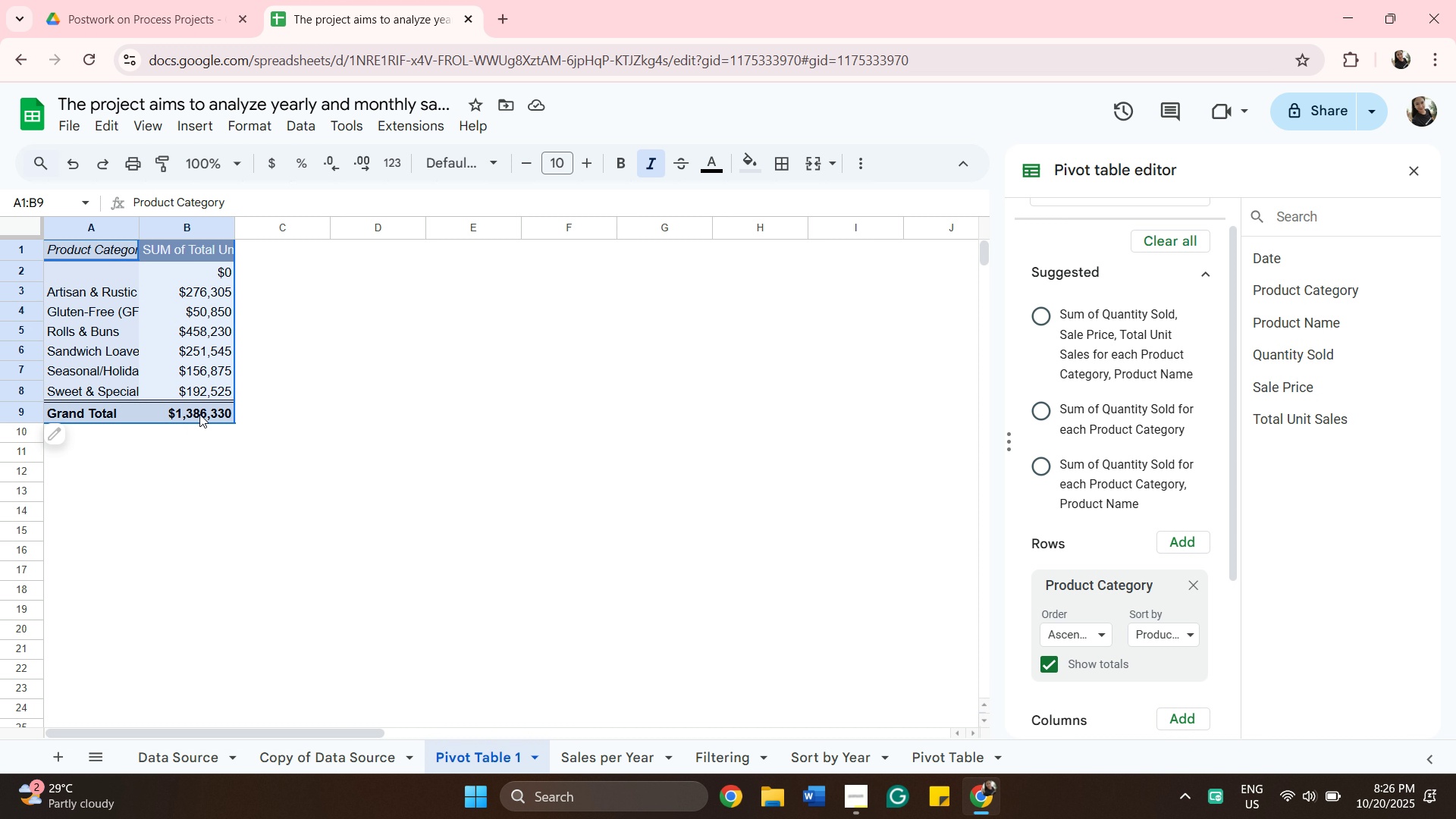 
hold_key(key=ShiftLeft, duration=0.59)
left_click([199, 414])
 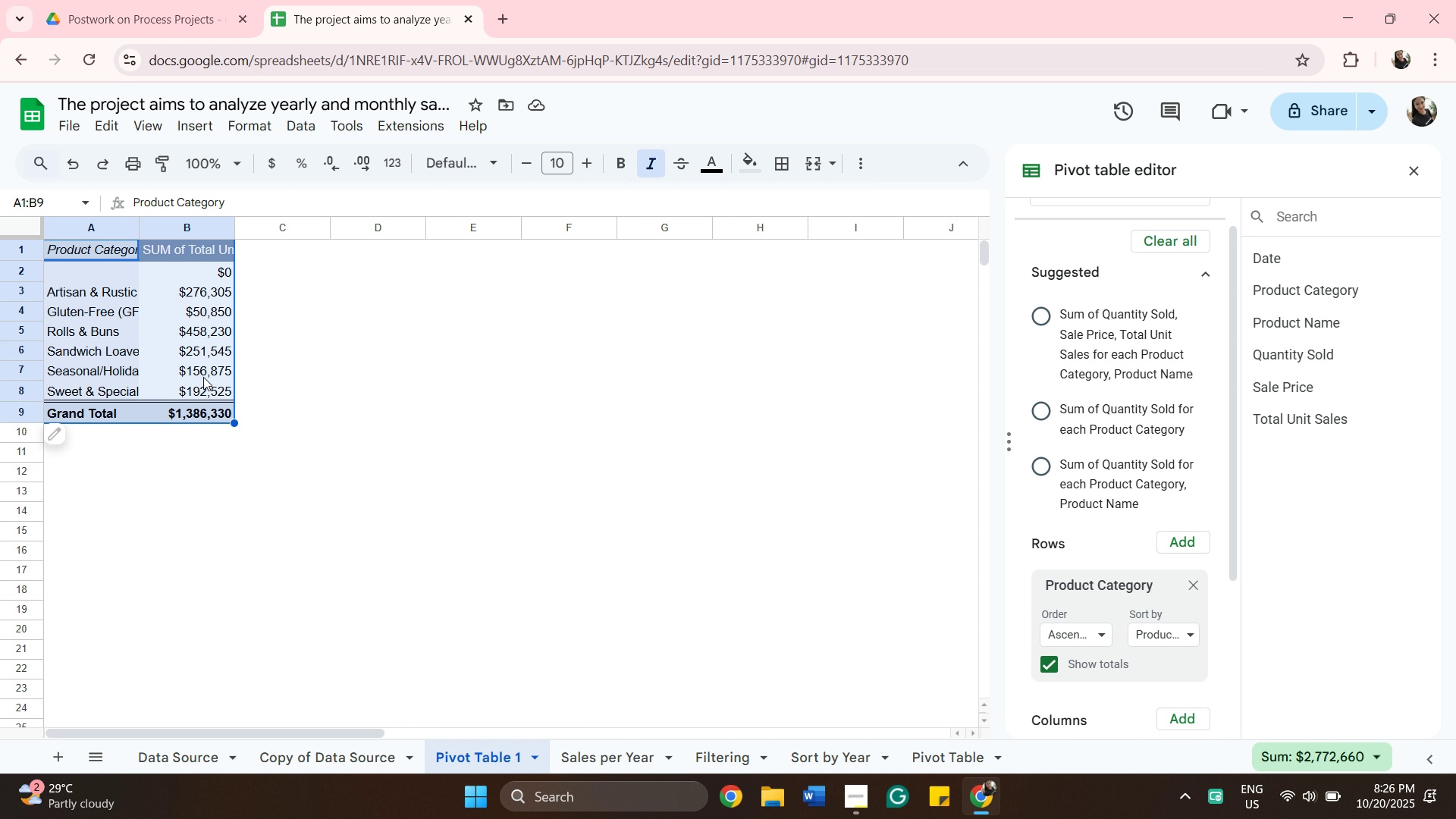 
right_click([212, 335])
 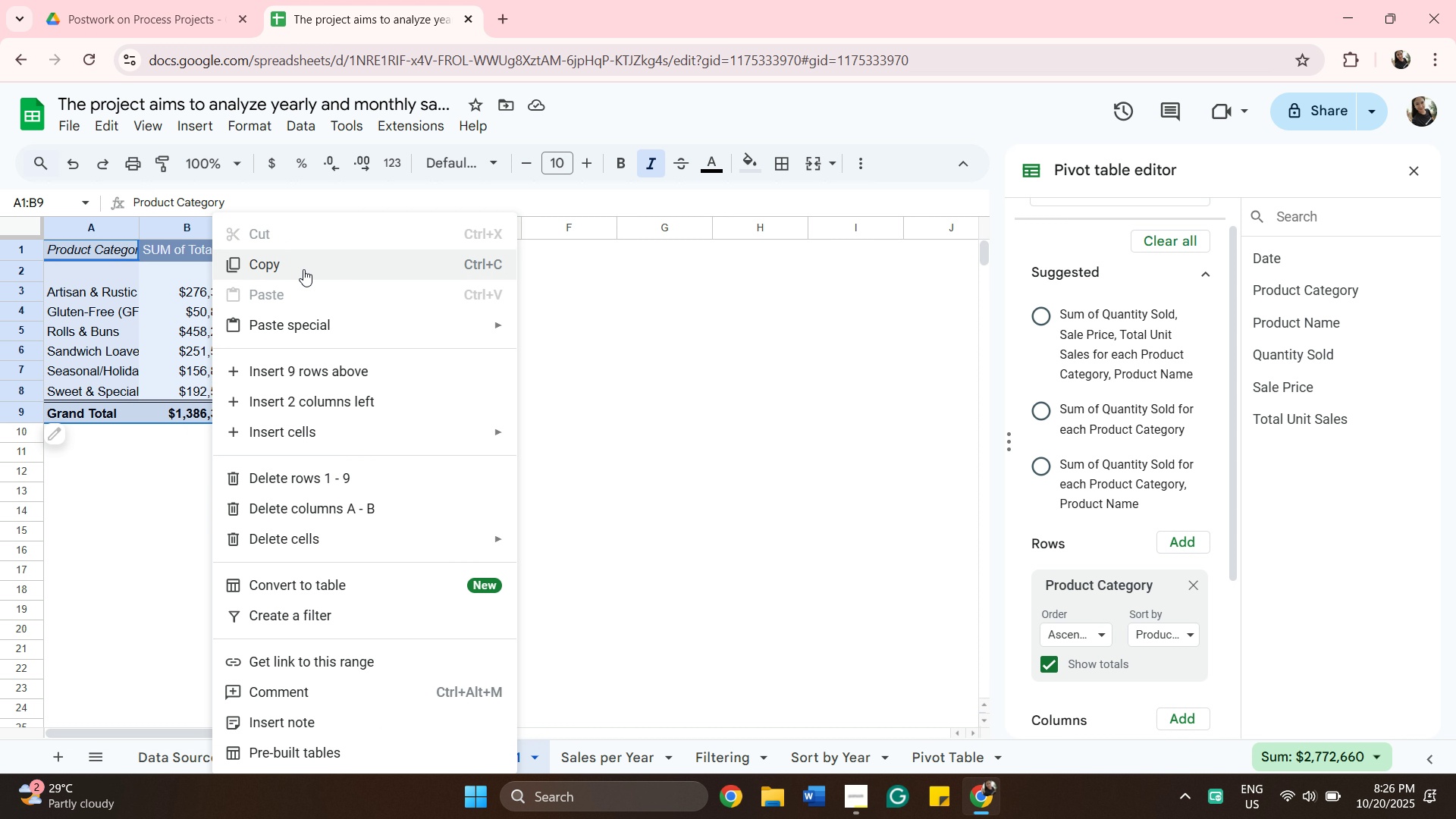 
left_click([302, 264])
 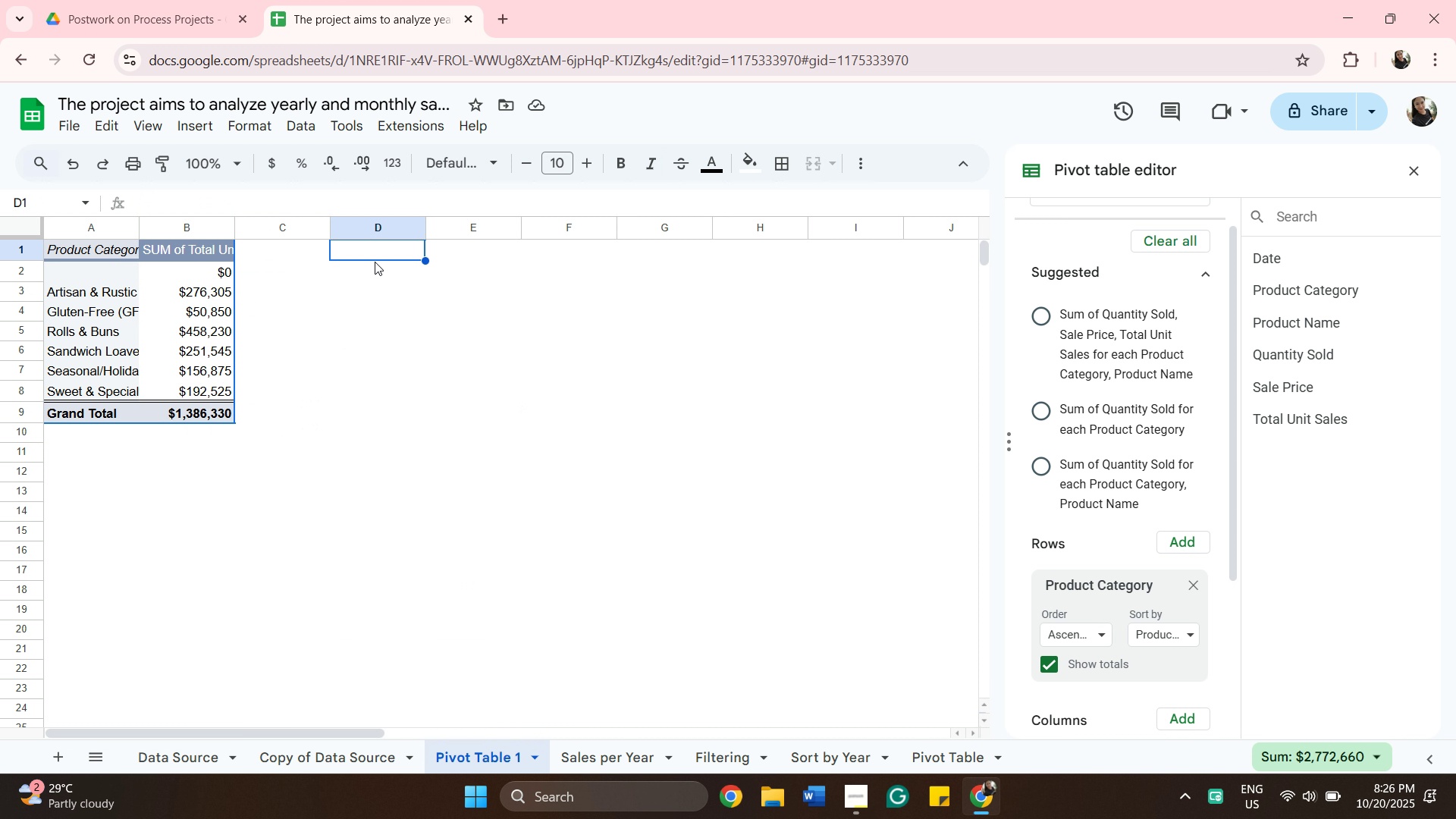 
left_click([375, 262])
 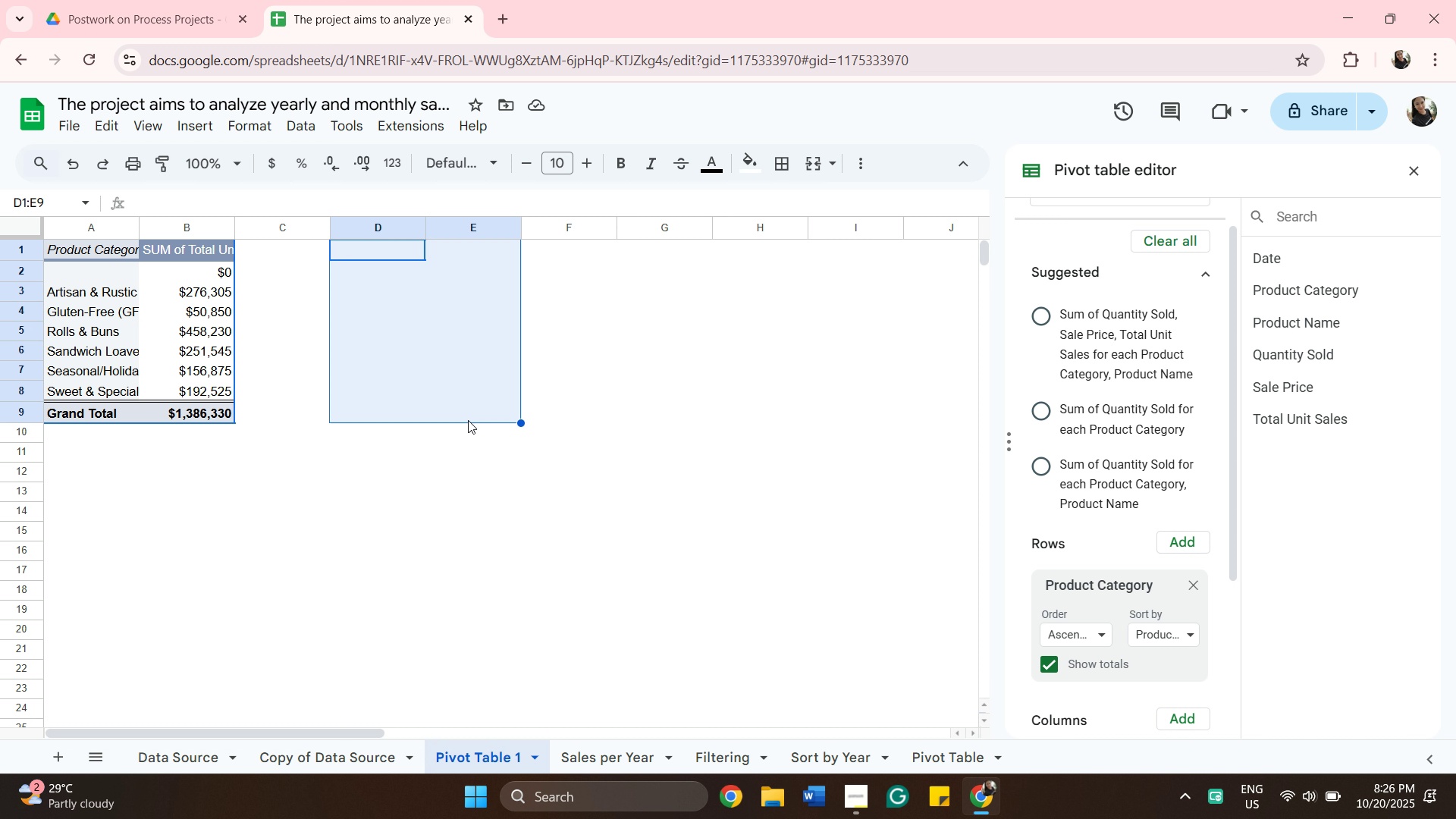 
hold_key(key=ShiftLeft, duration=0.48)
left_click([468, 420])
 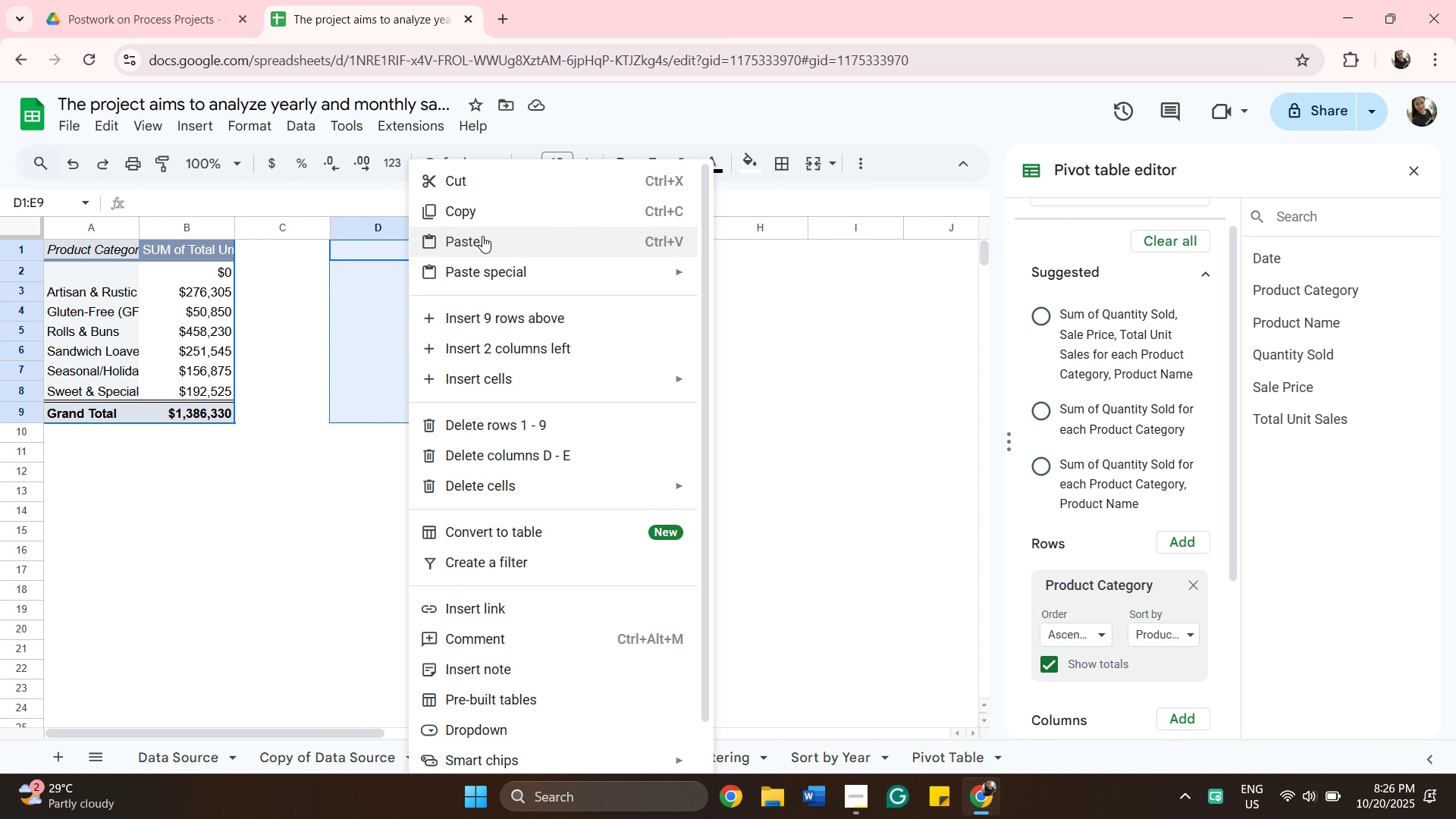 
left_click([482, 236])
 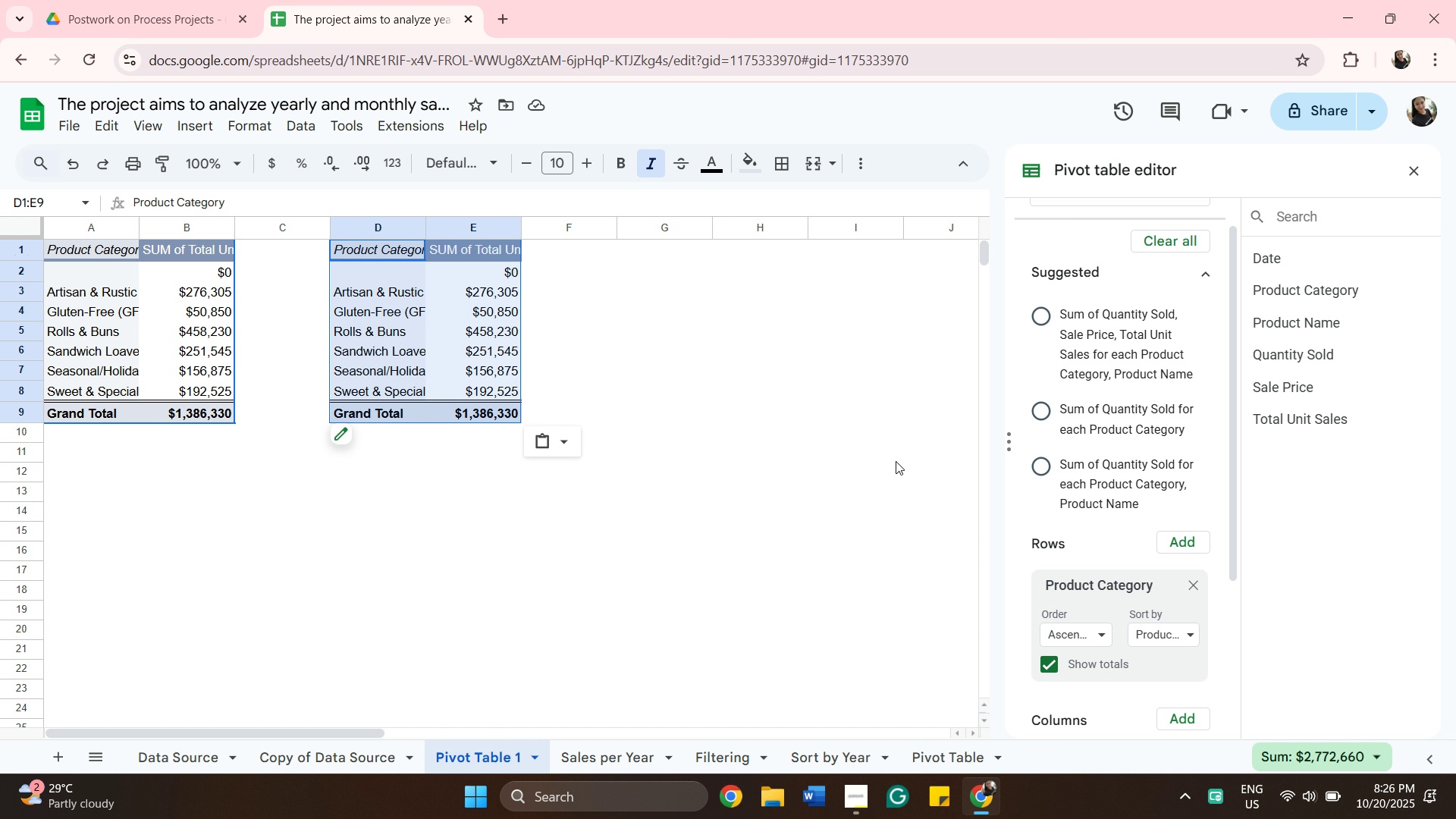 
wait(27.77)
 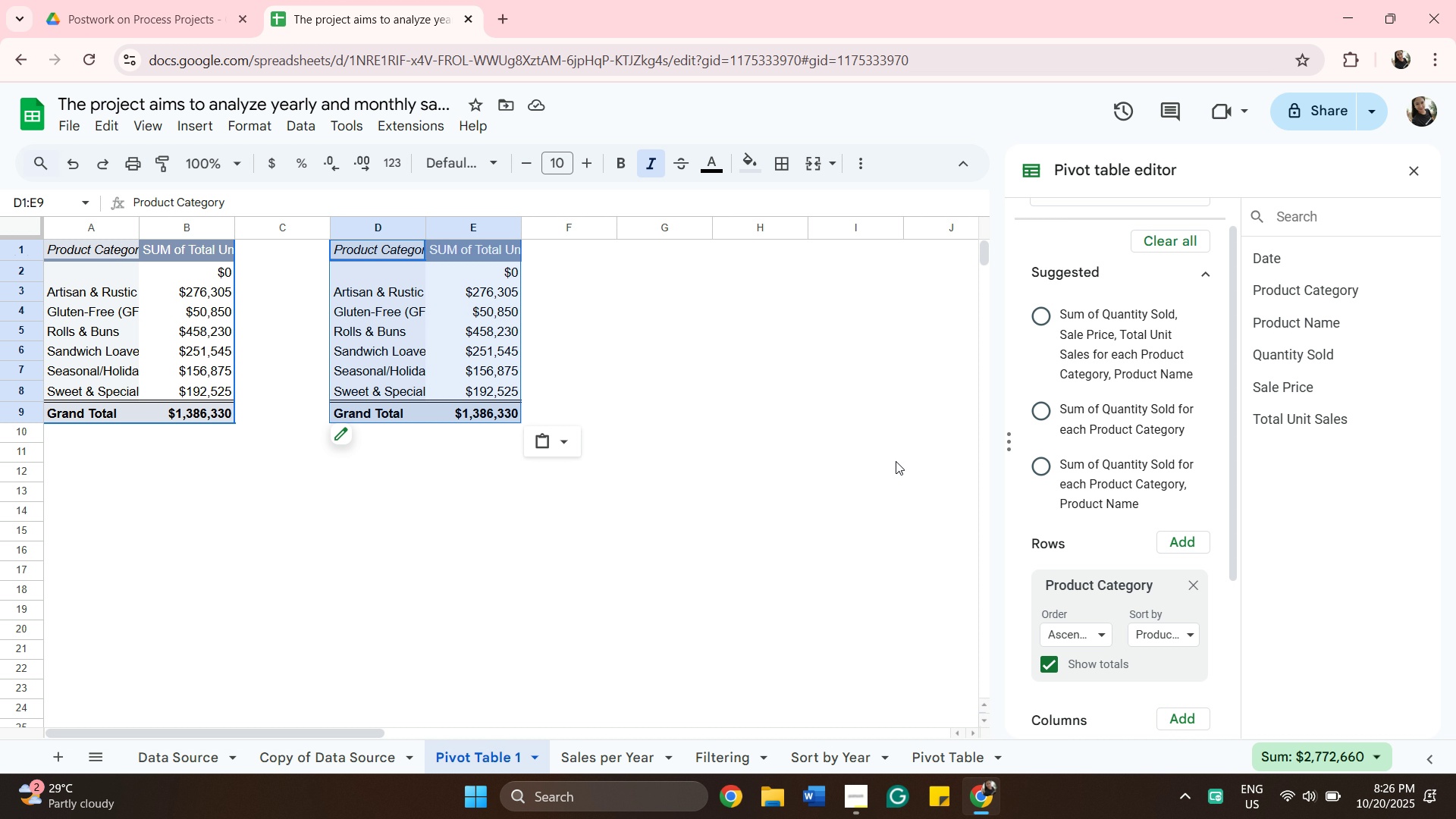 
left_click([321, 771])
 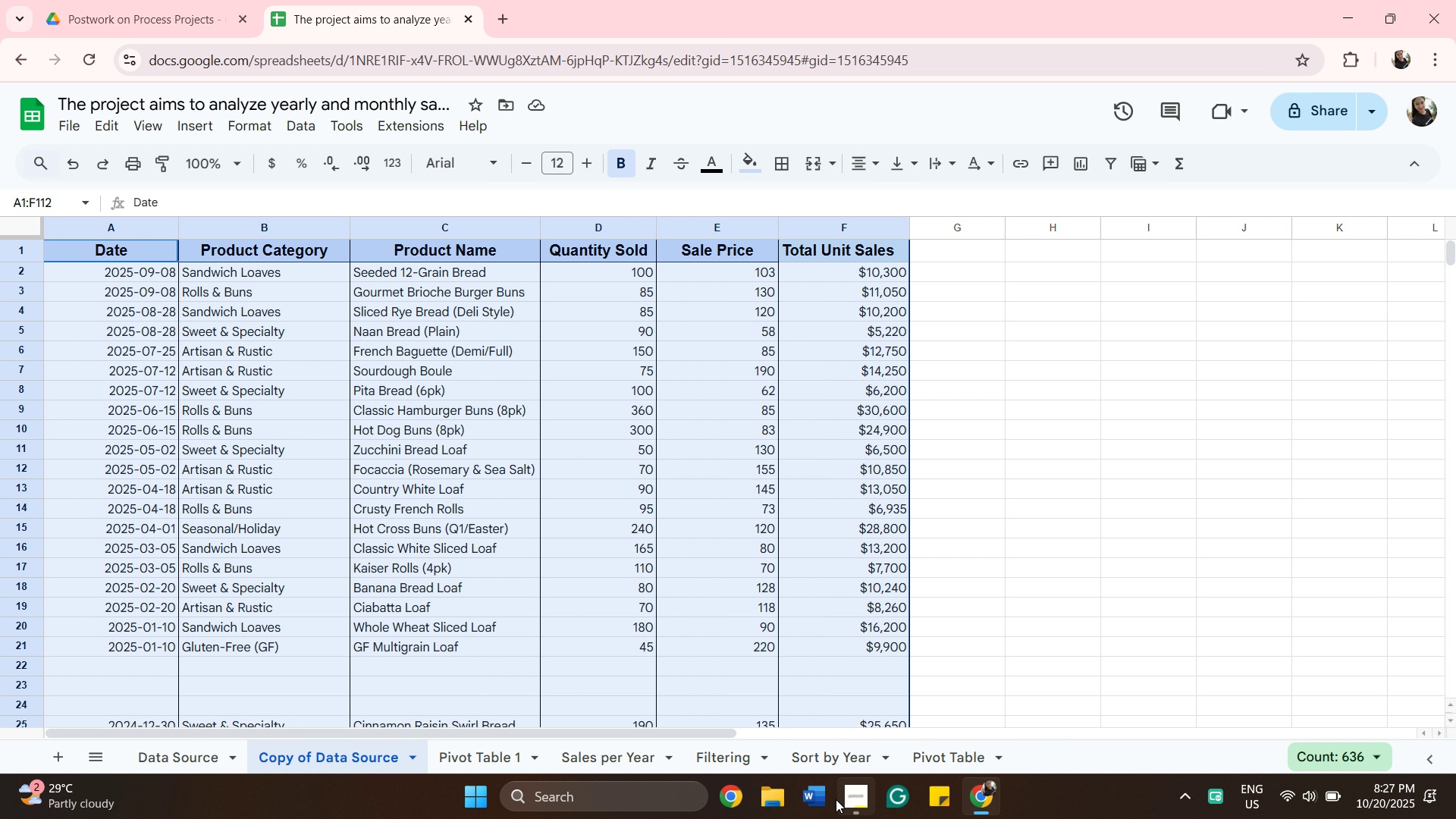 
wait(38.75)
 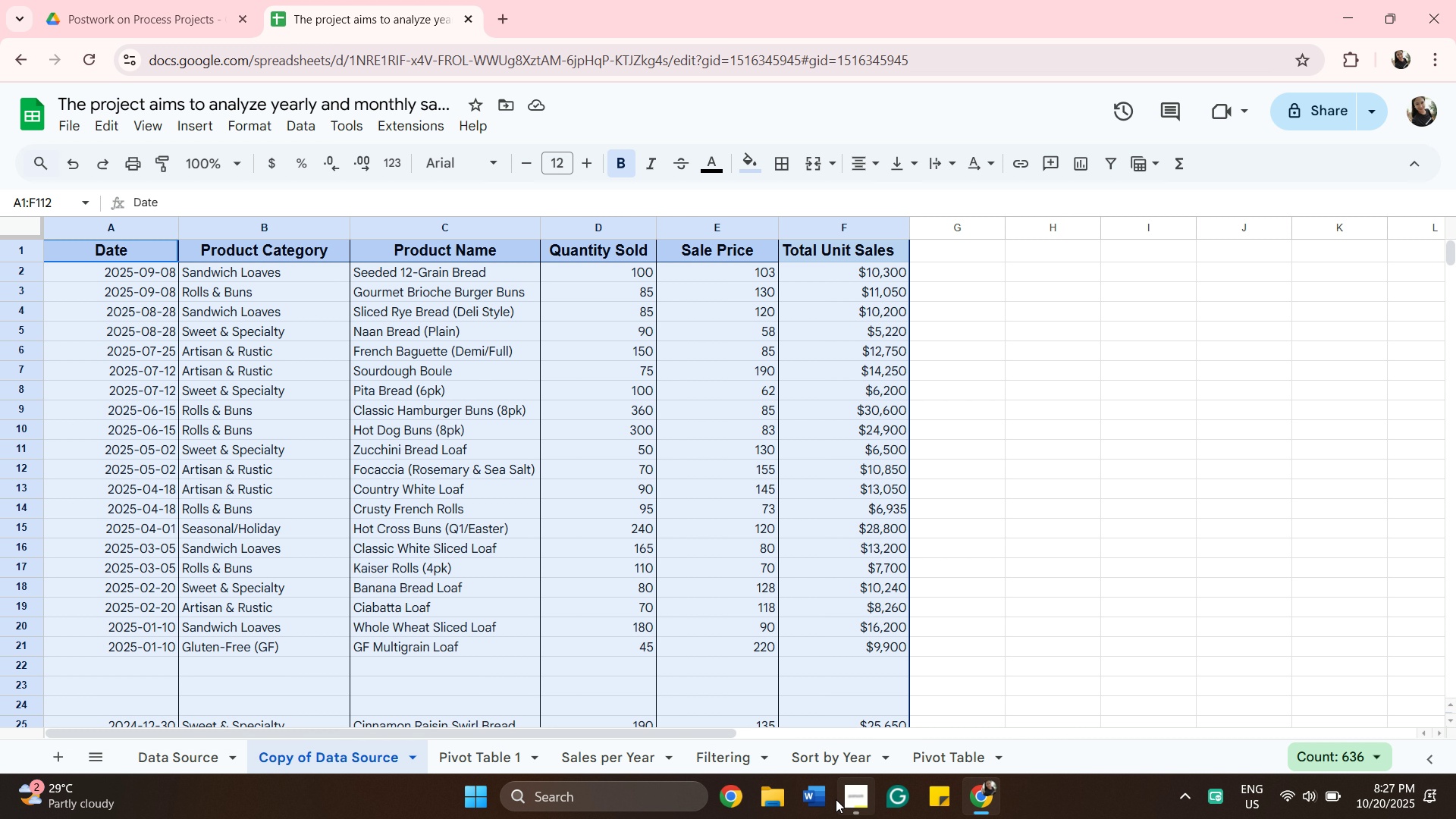 
right_click([880, 436])
 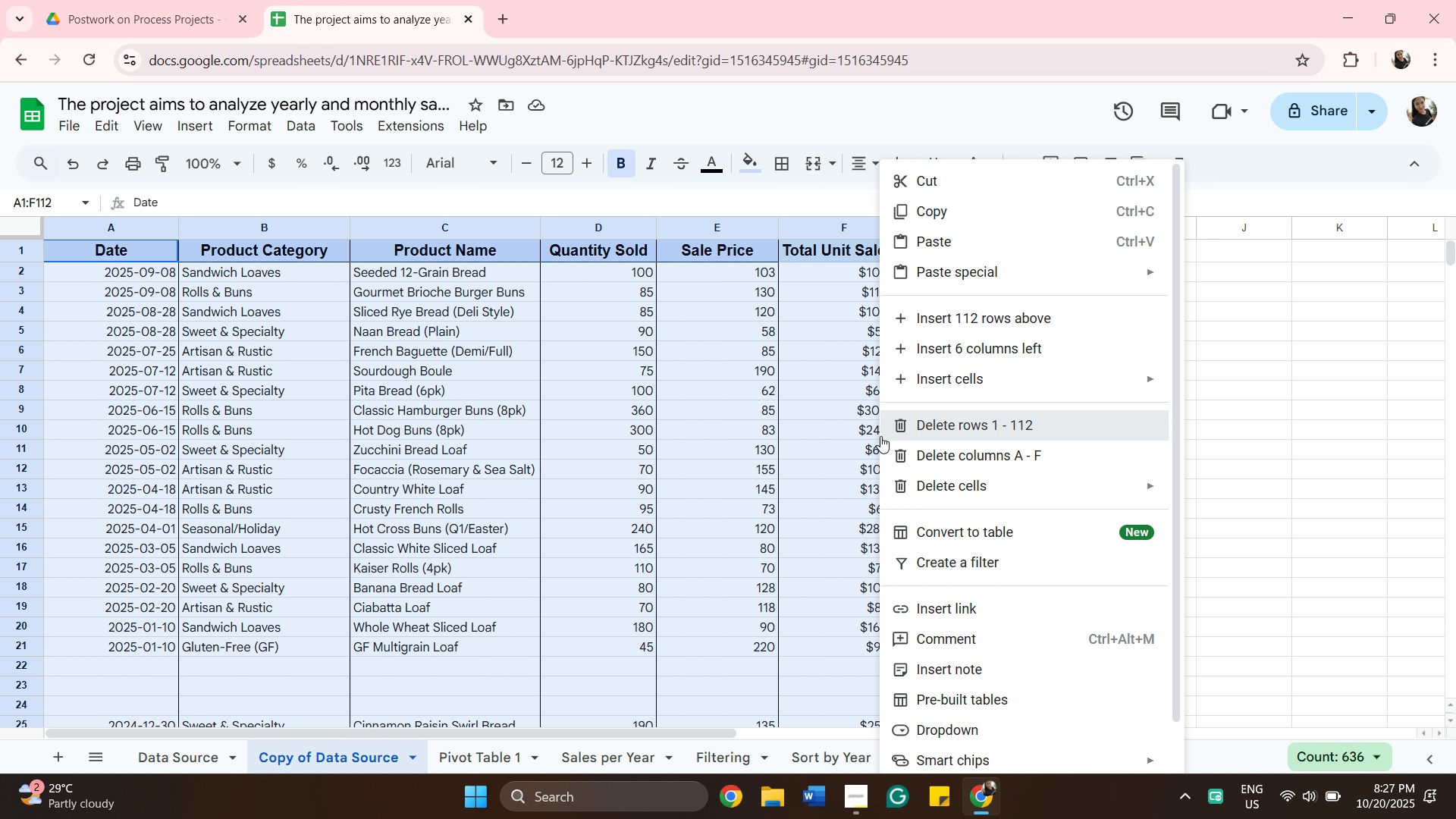 
right_click([880, 436])
 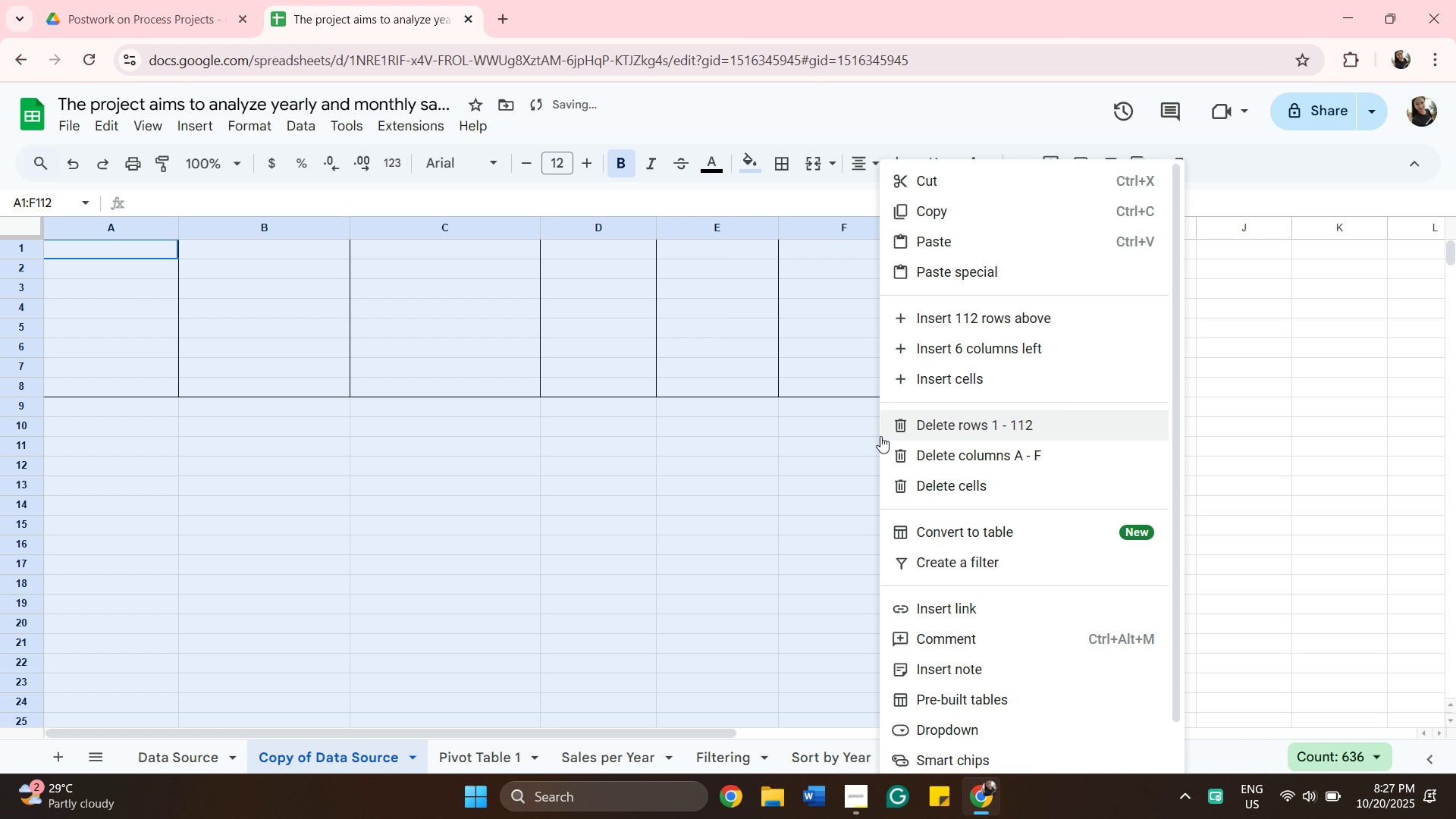 
left_click([880, 436])
 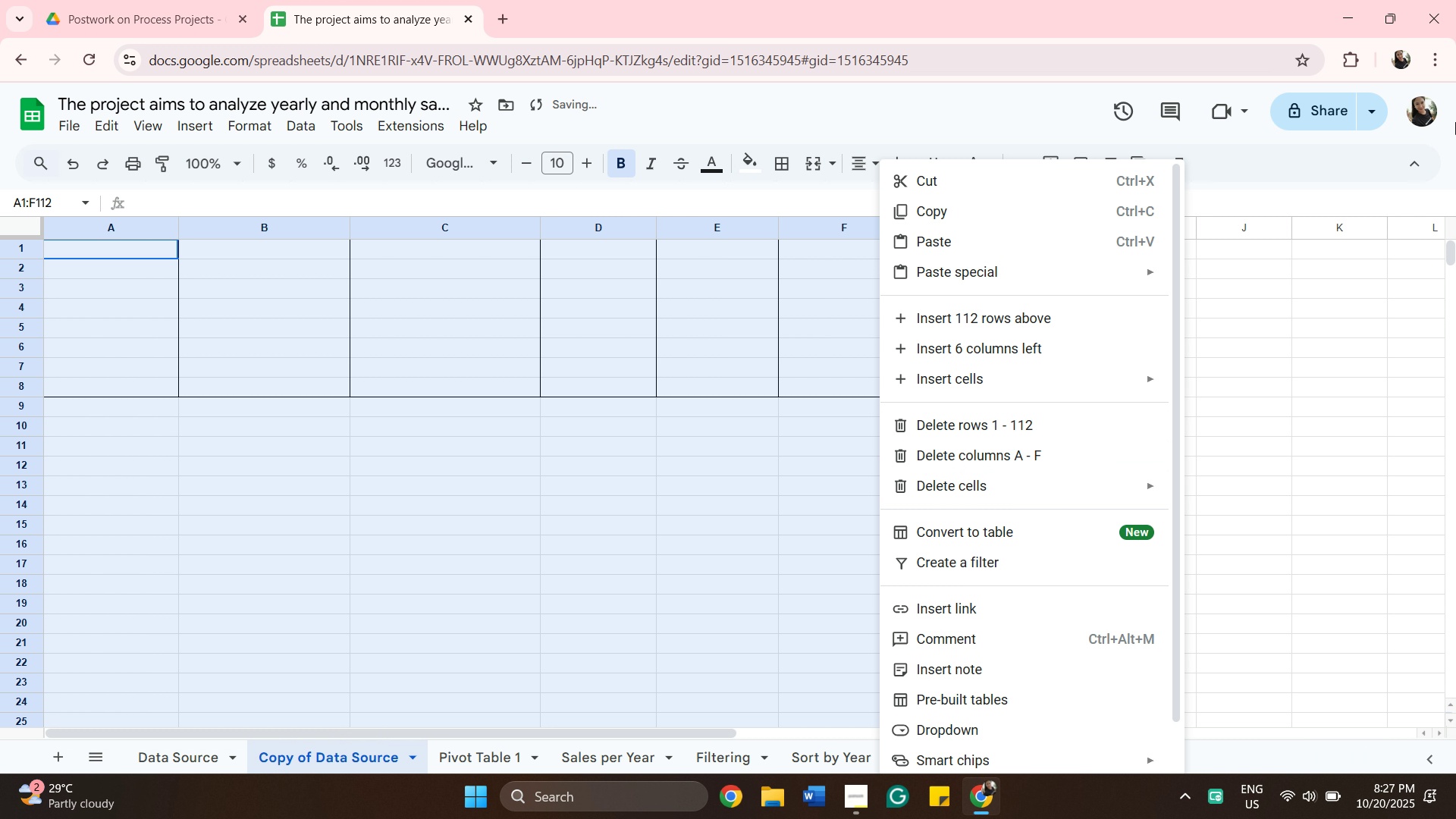 
left_click([1265, 356])
 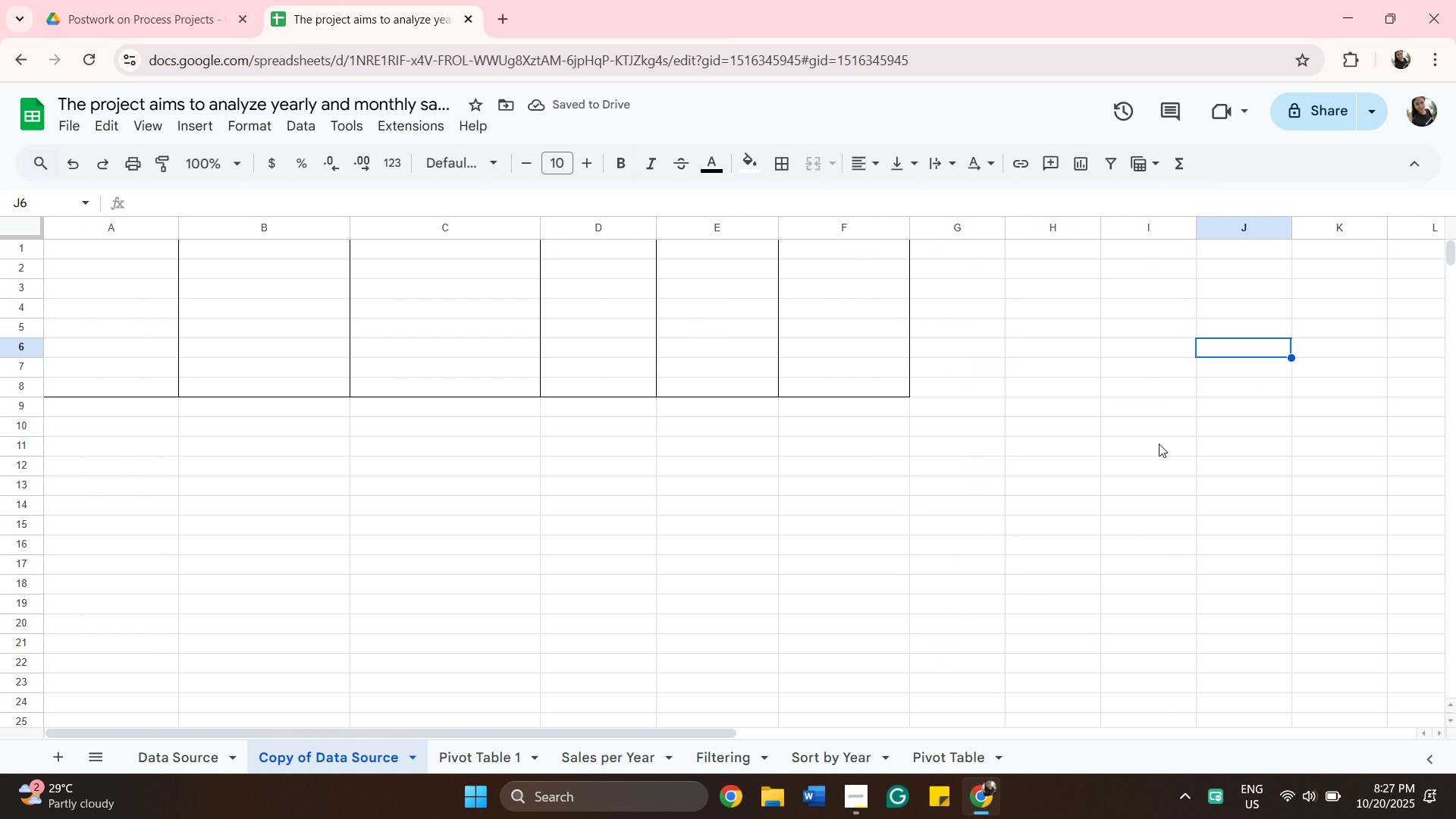 
scroll: coordinate [1006, 541], scroll_direction: up, amount: 12.0
 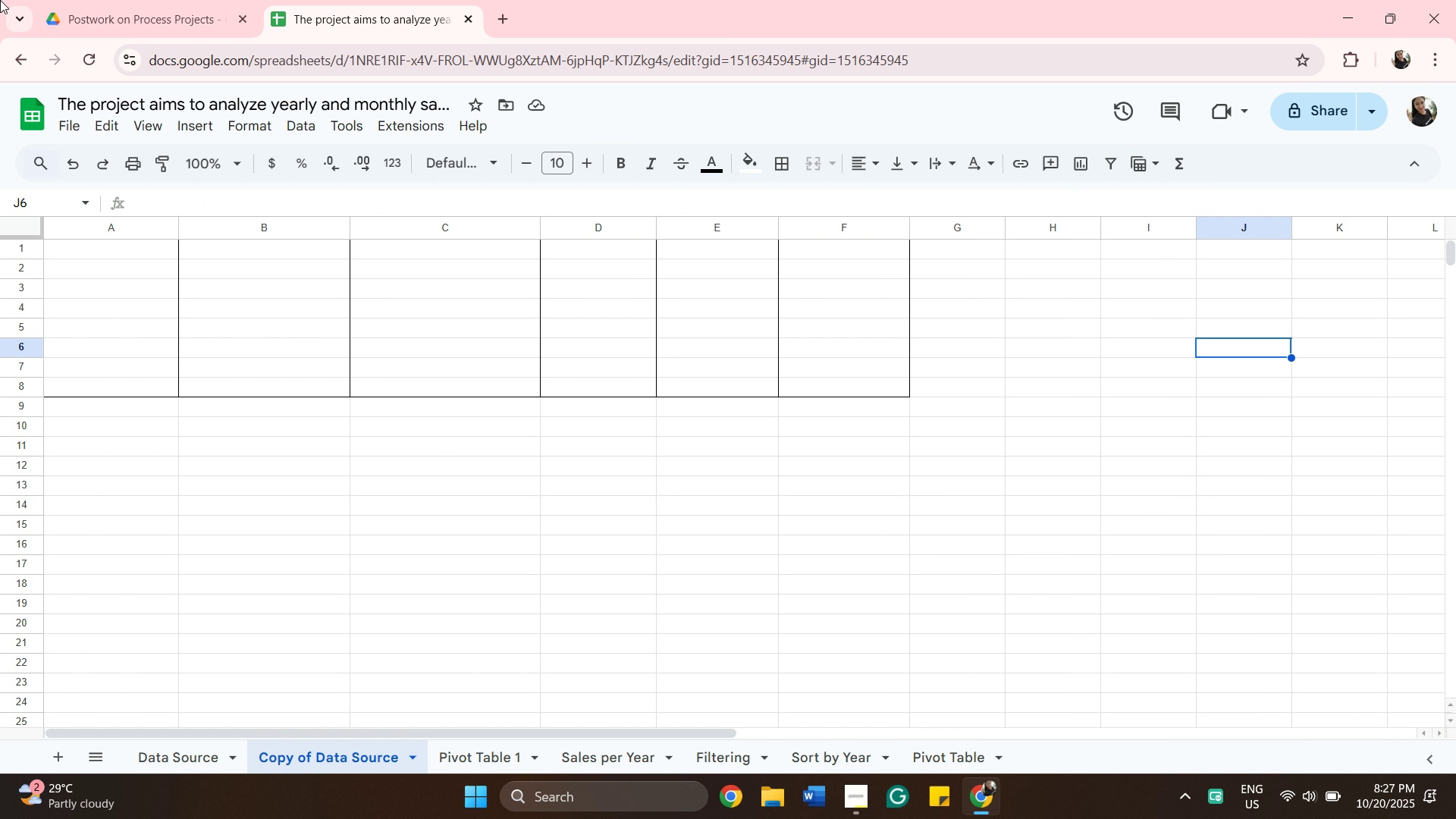 
wait(6.37)
 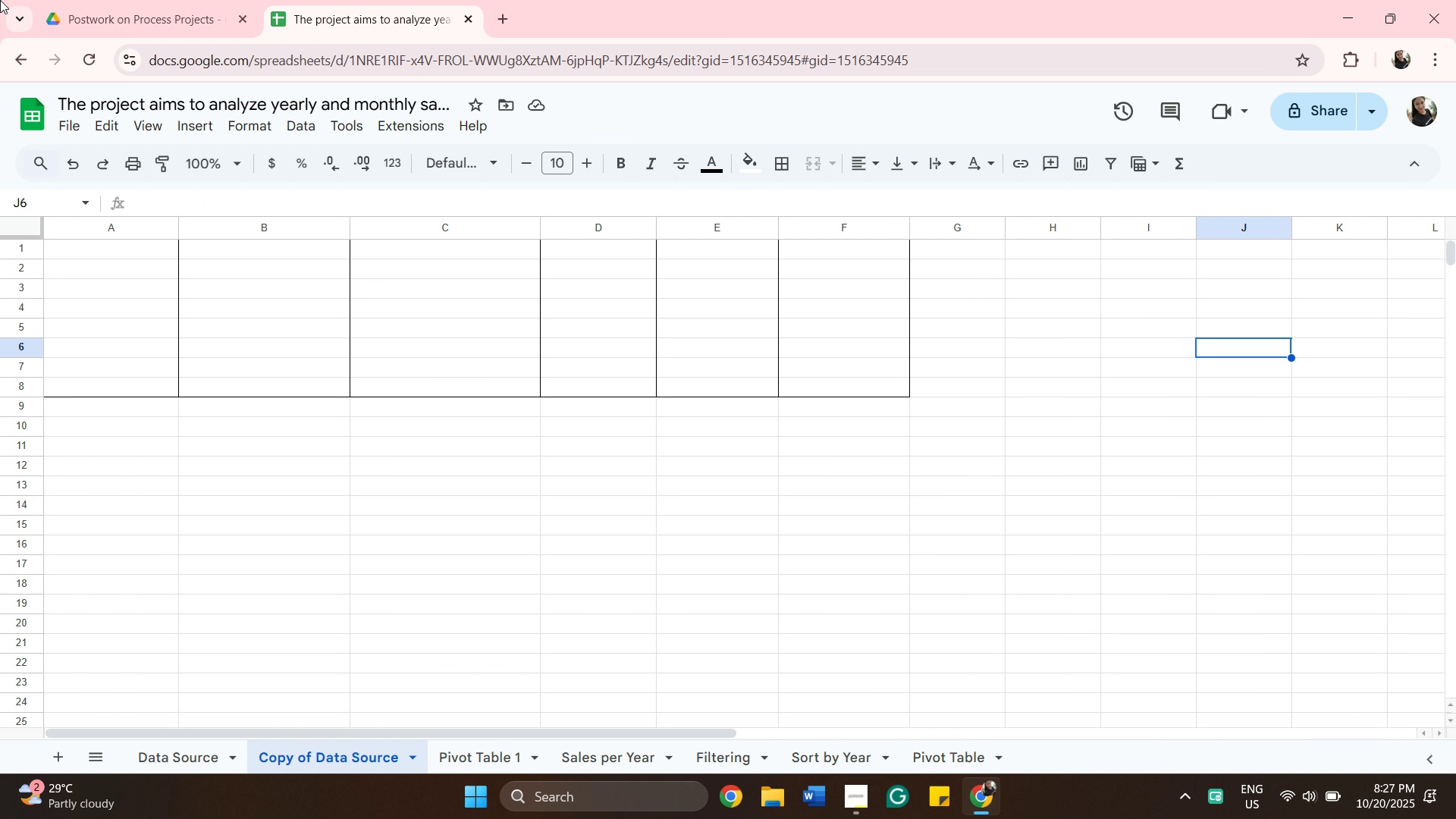 
left_click_drag(start_coordinate=[70, 174], to_coordinate=[77, 169])
 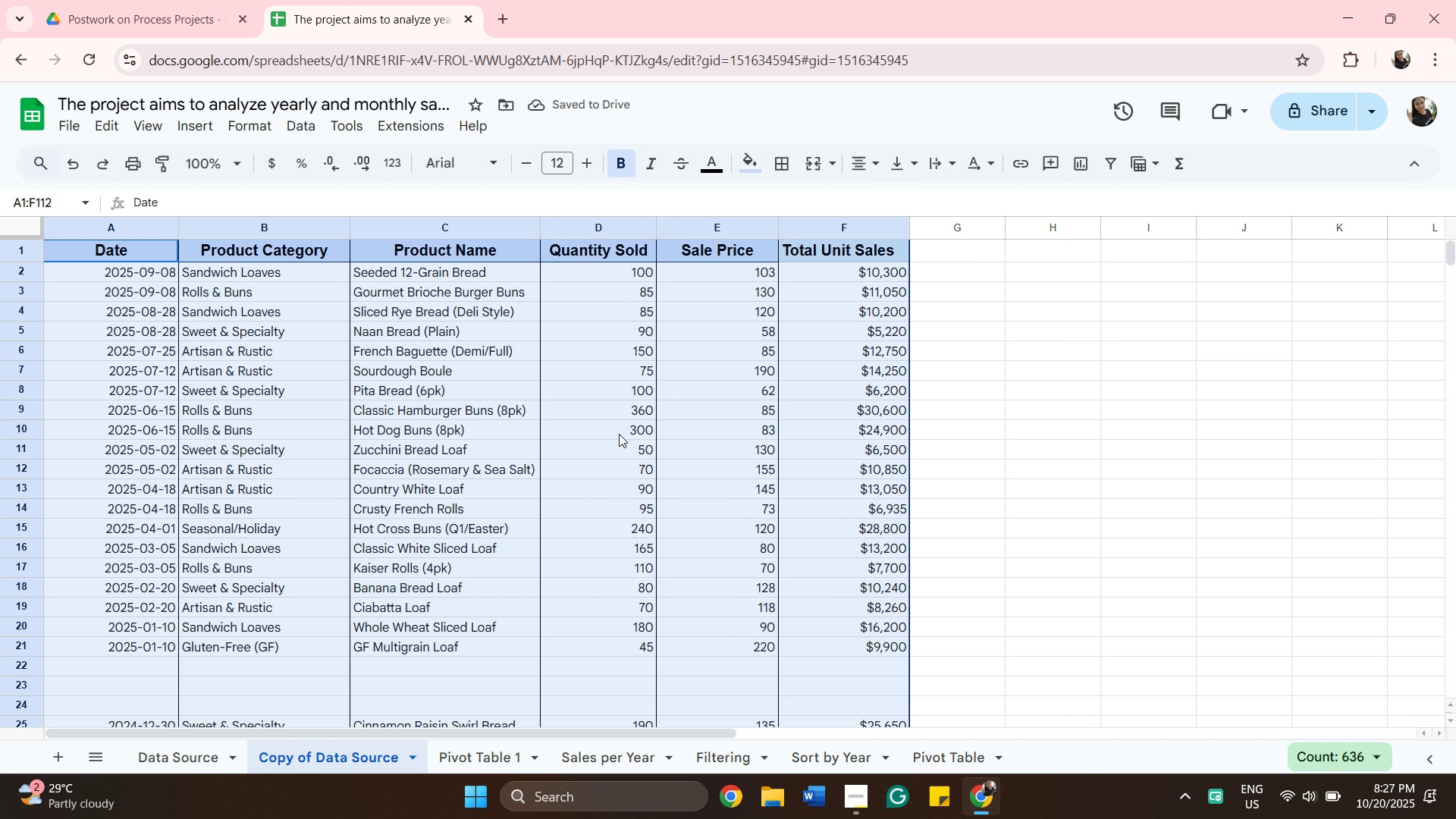 
wait(6.61)
 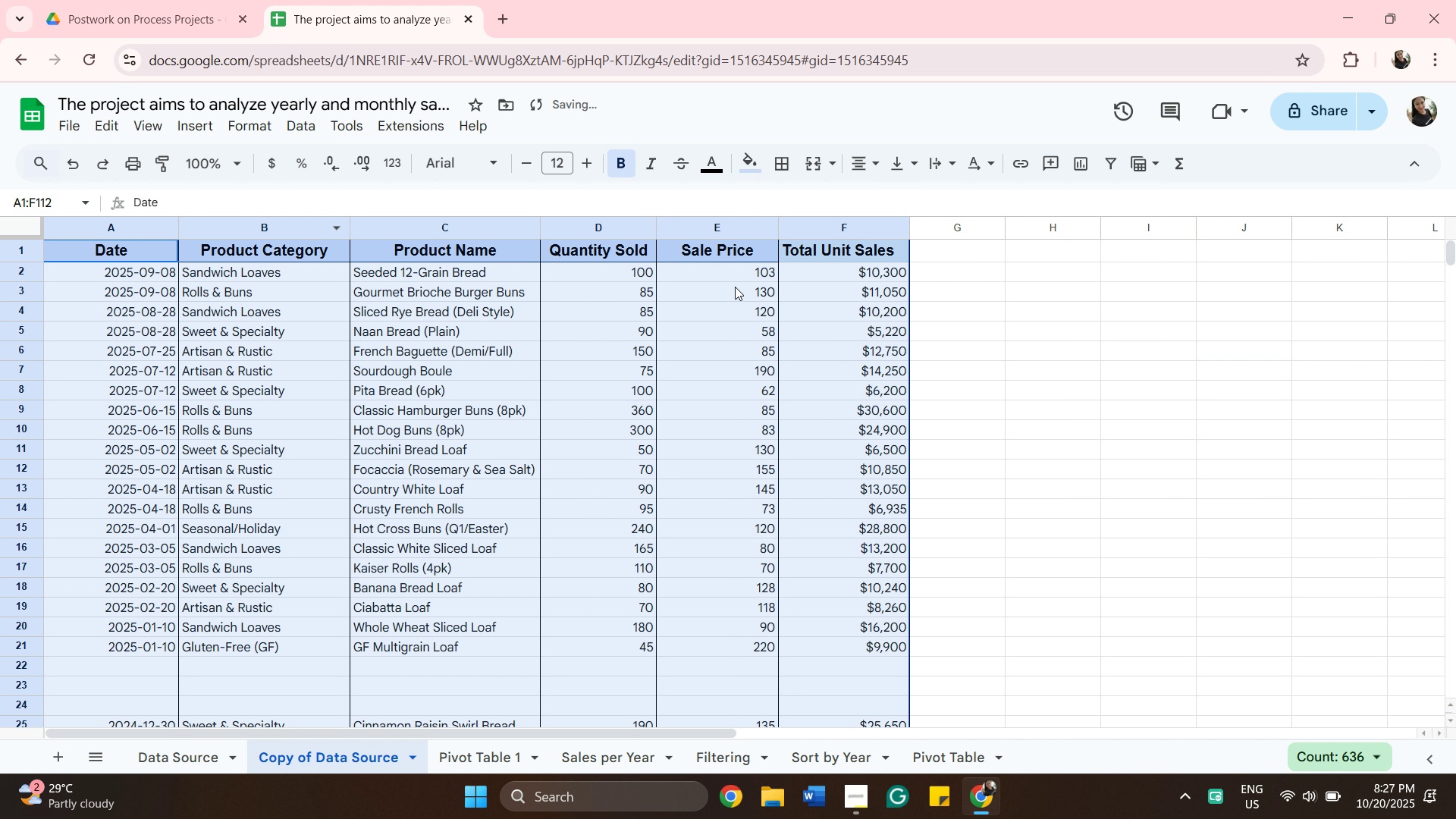 
left_click([488, 755])
 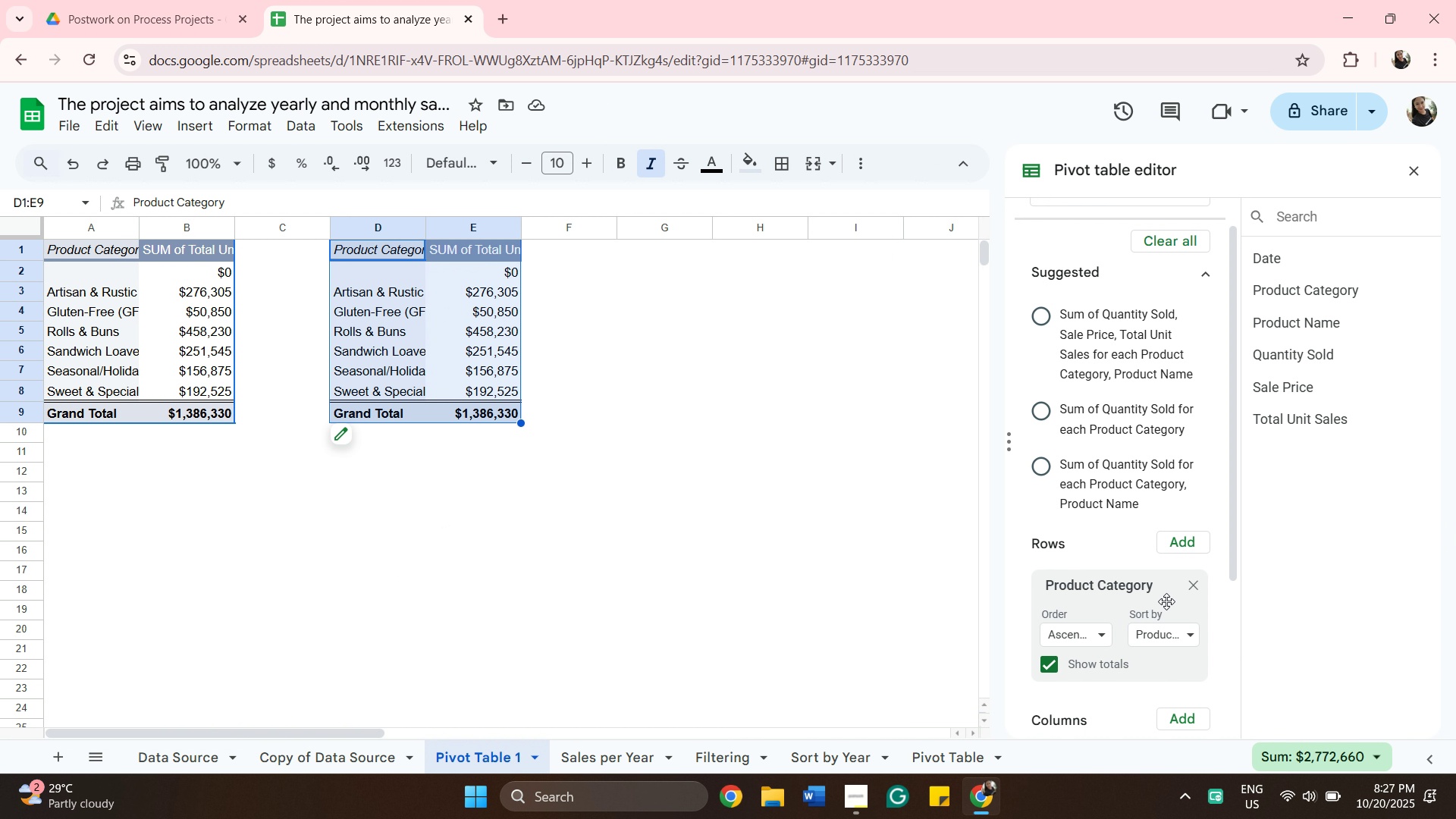 
scroll: coordinate [1166, 601], scroll_direction: down, amount: 1.0
 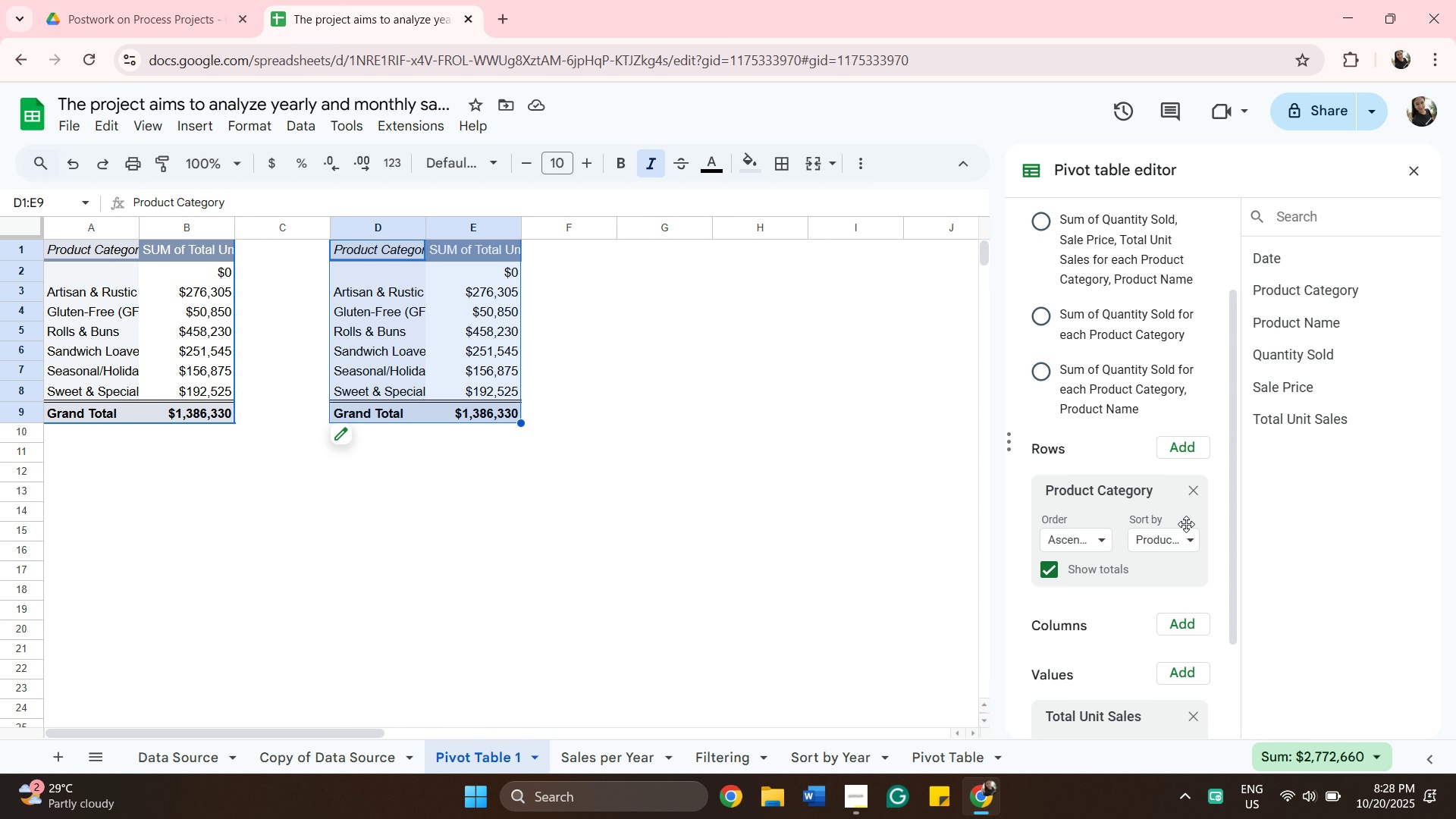 
wait(8.36)
 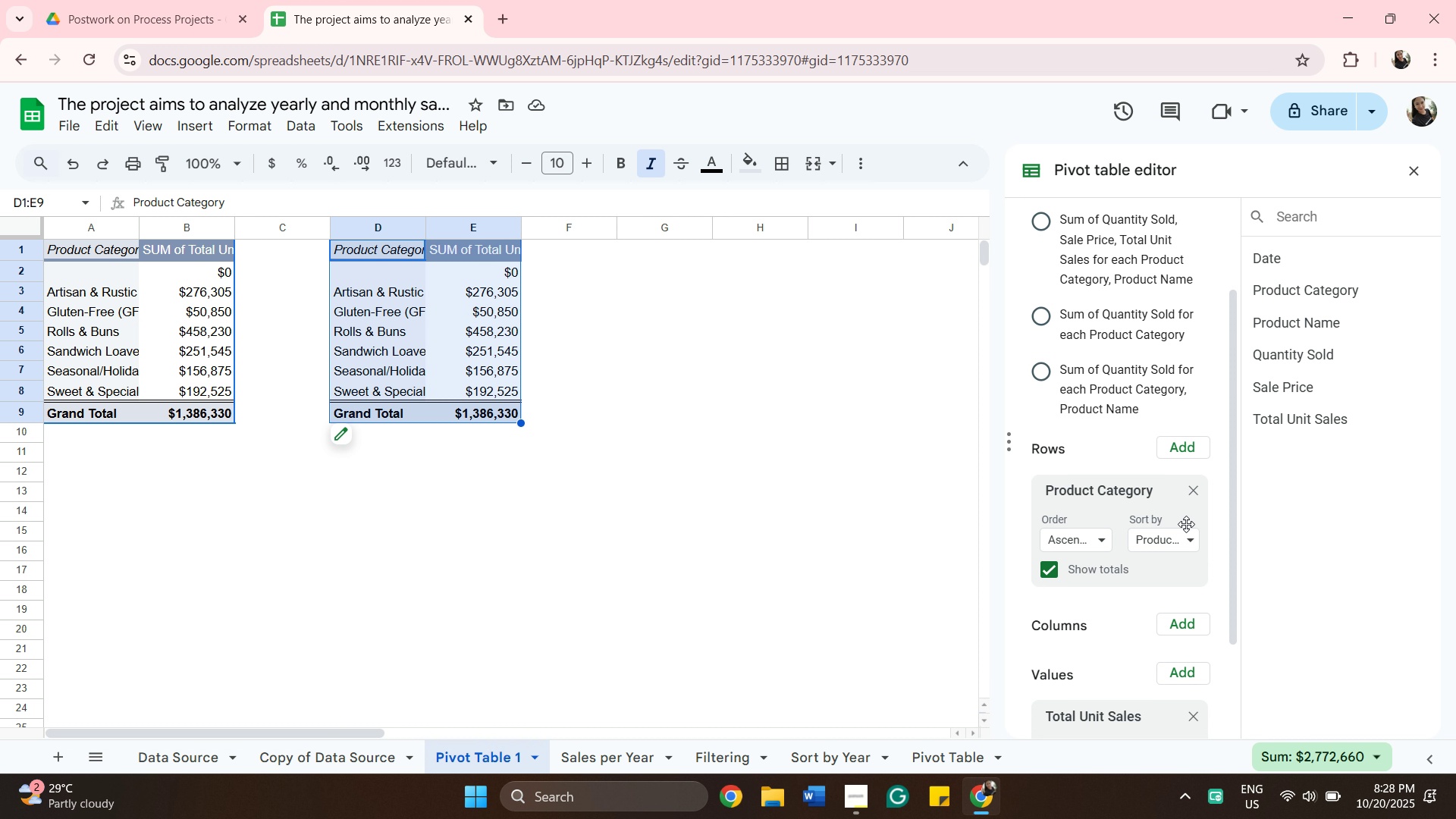 
left_click_drag(start_coordinate=[1191, 494], to_coordinate=[1197, 491])
 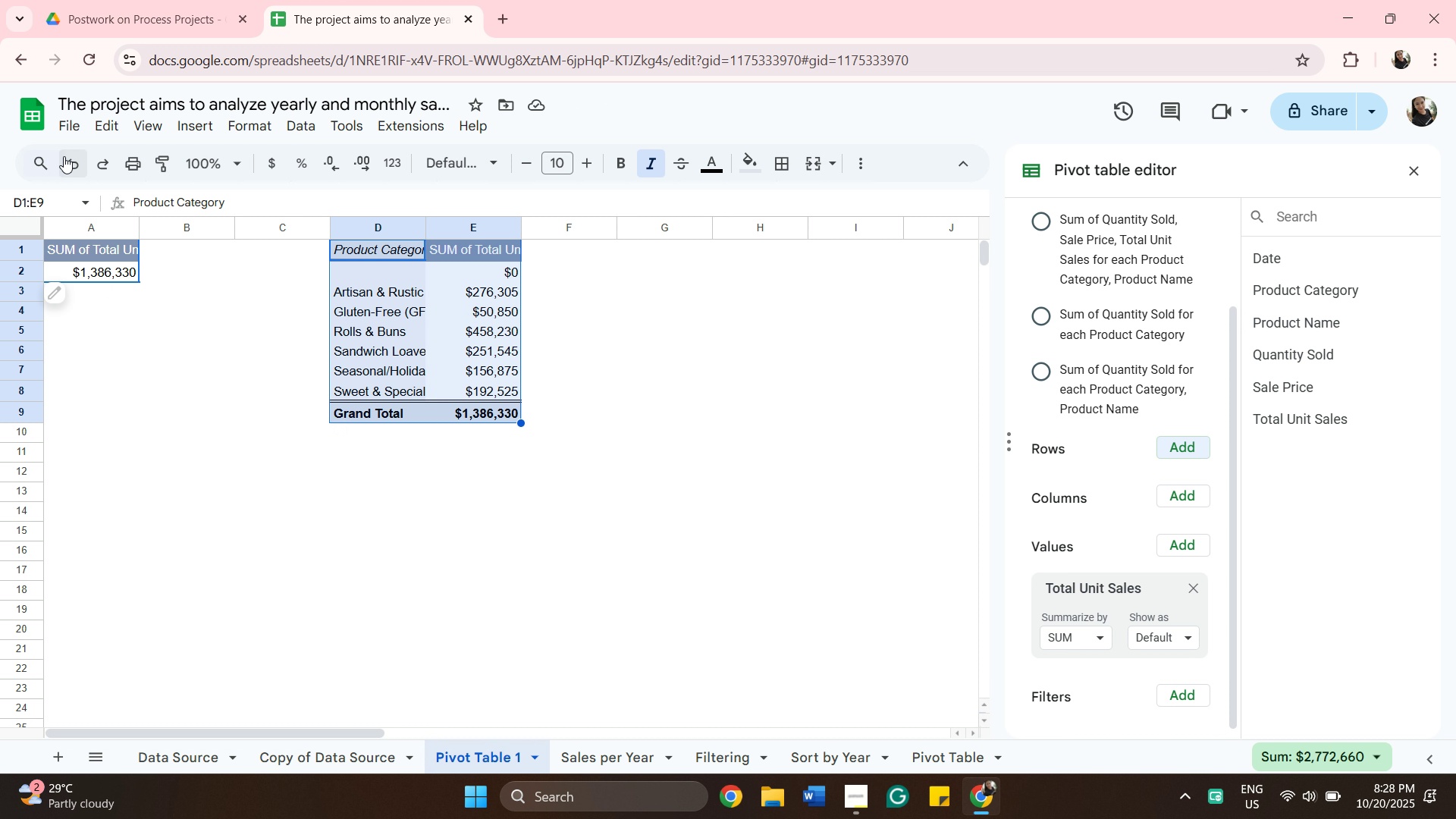 
wait(7.12)
 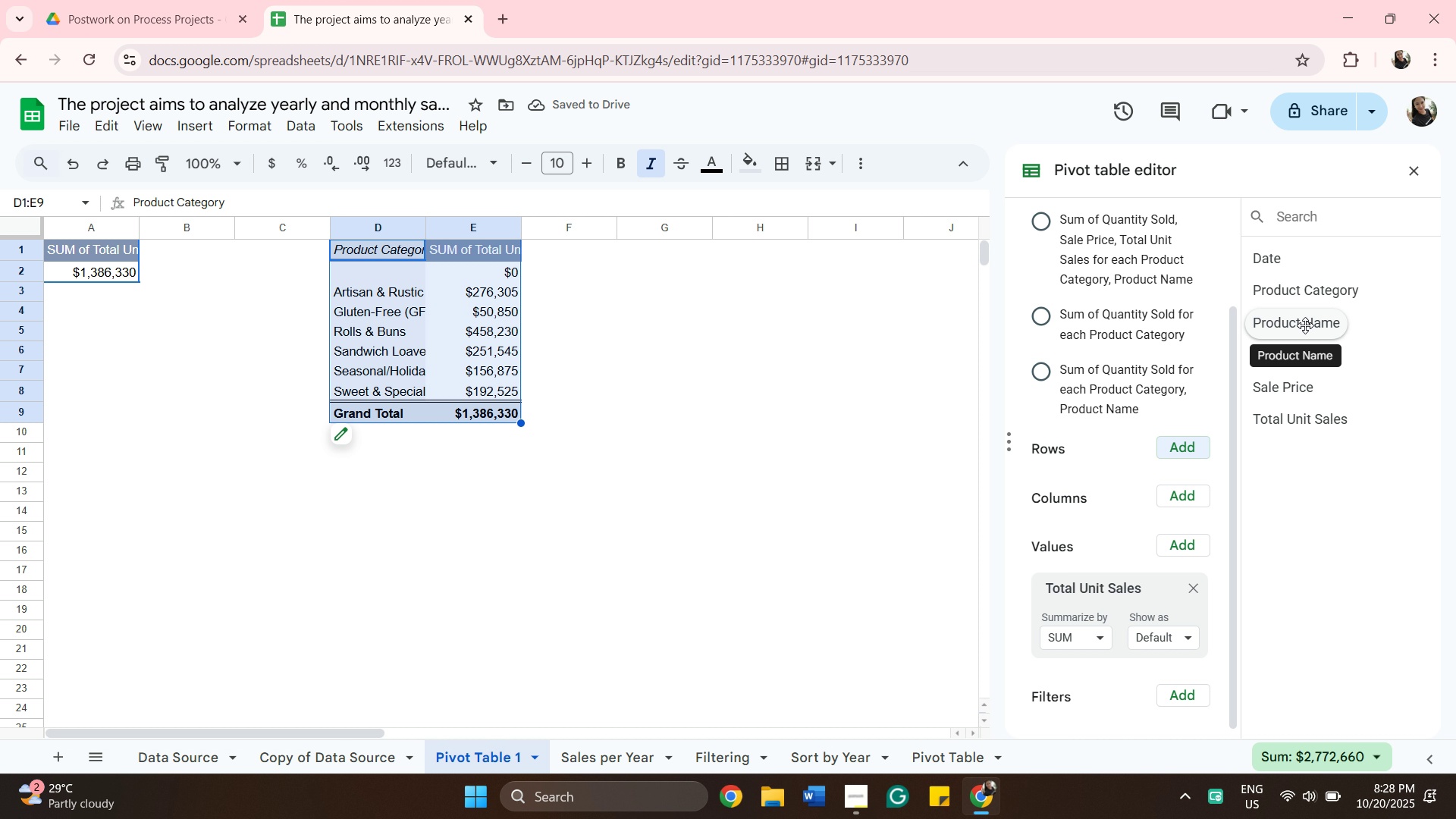 
left_click([75, 174])
 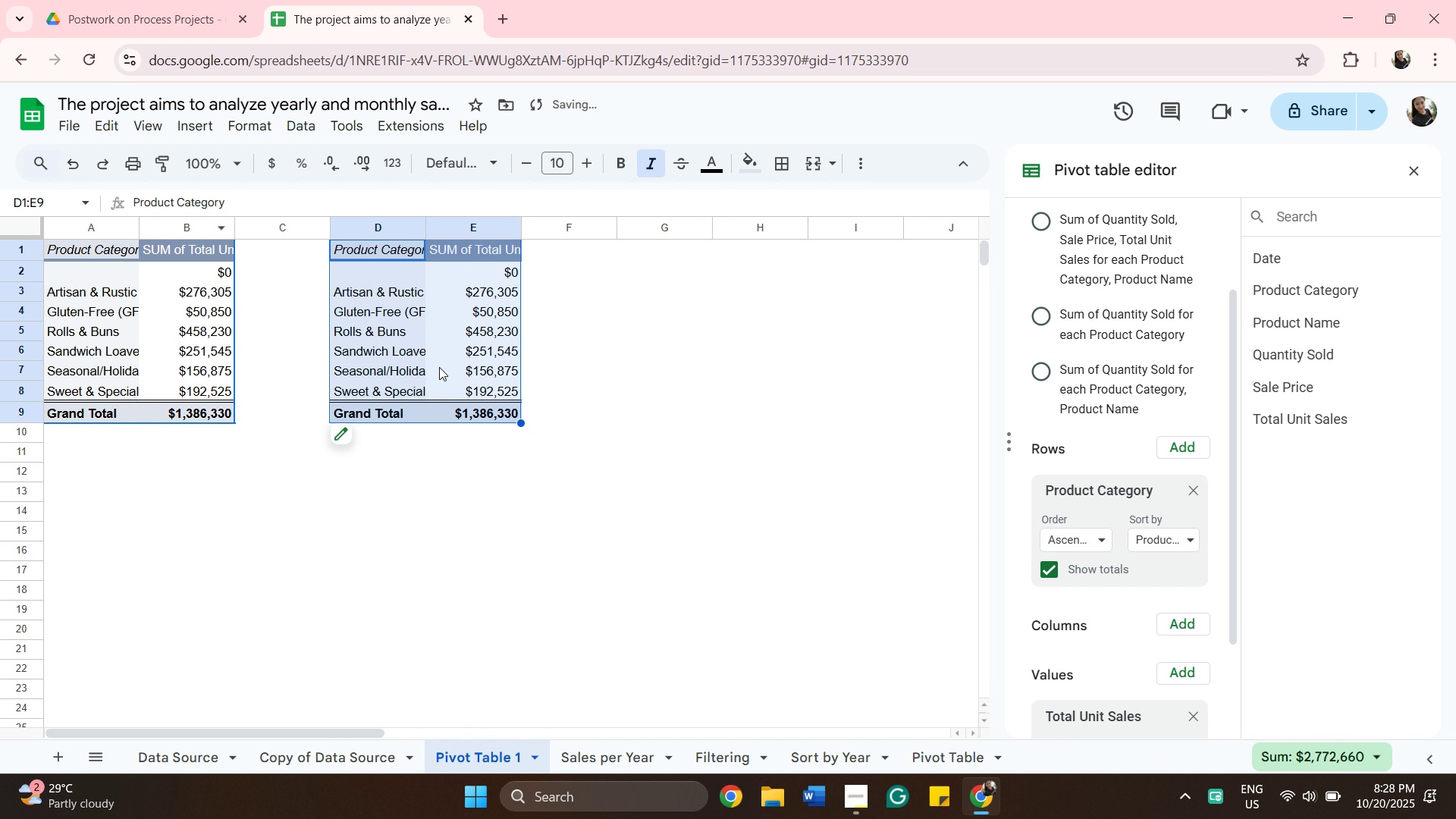 
left_click([439, 367])
 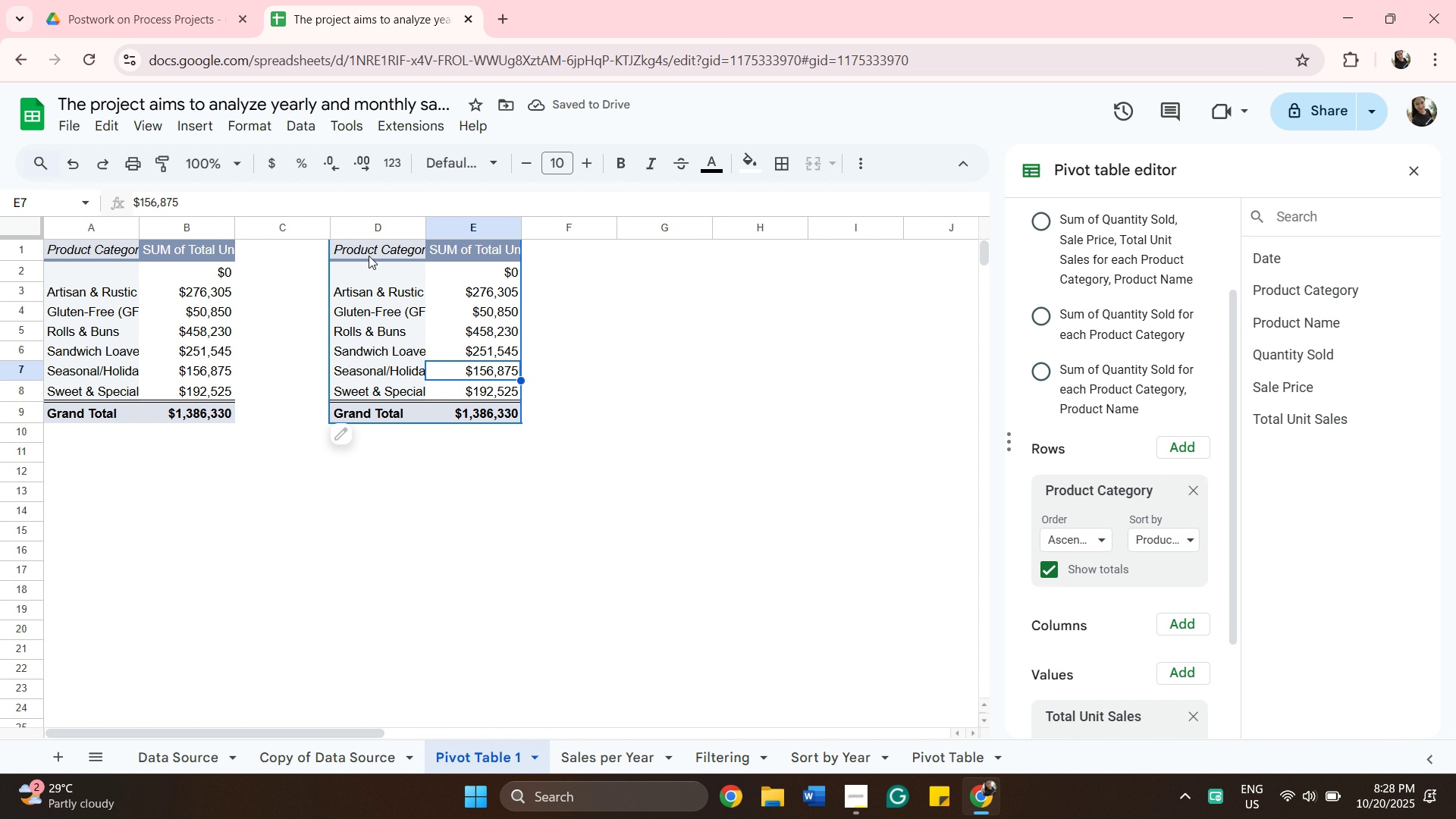 
left_click_drag(start_coordinate=[369, 256], to_coordinate=[369, 246])
 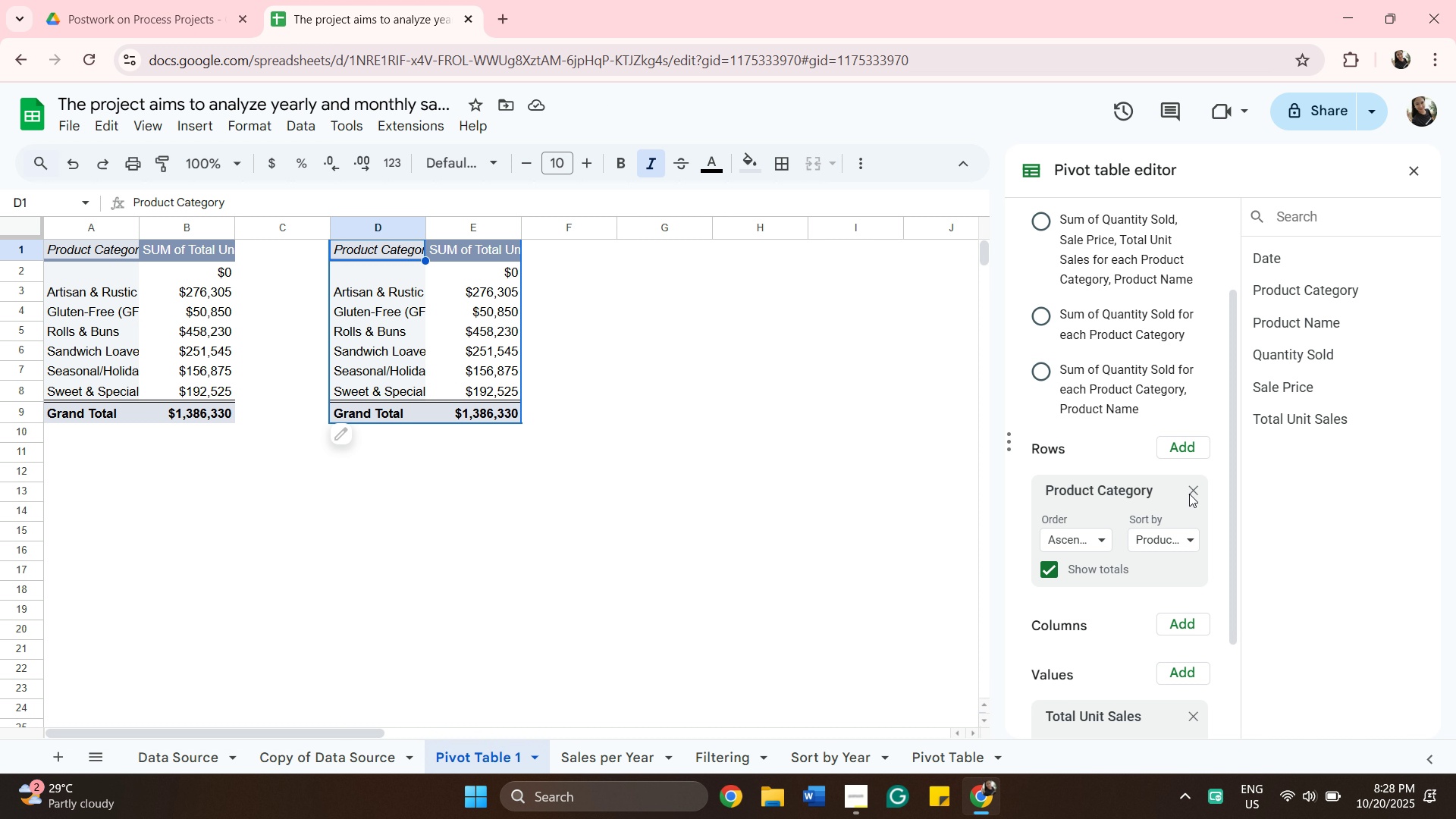 
wait(7.93)
 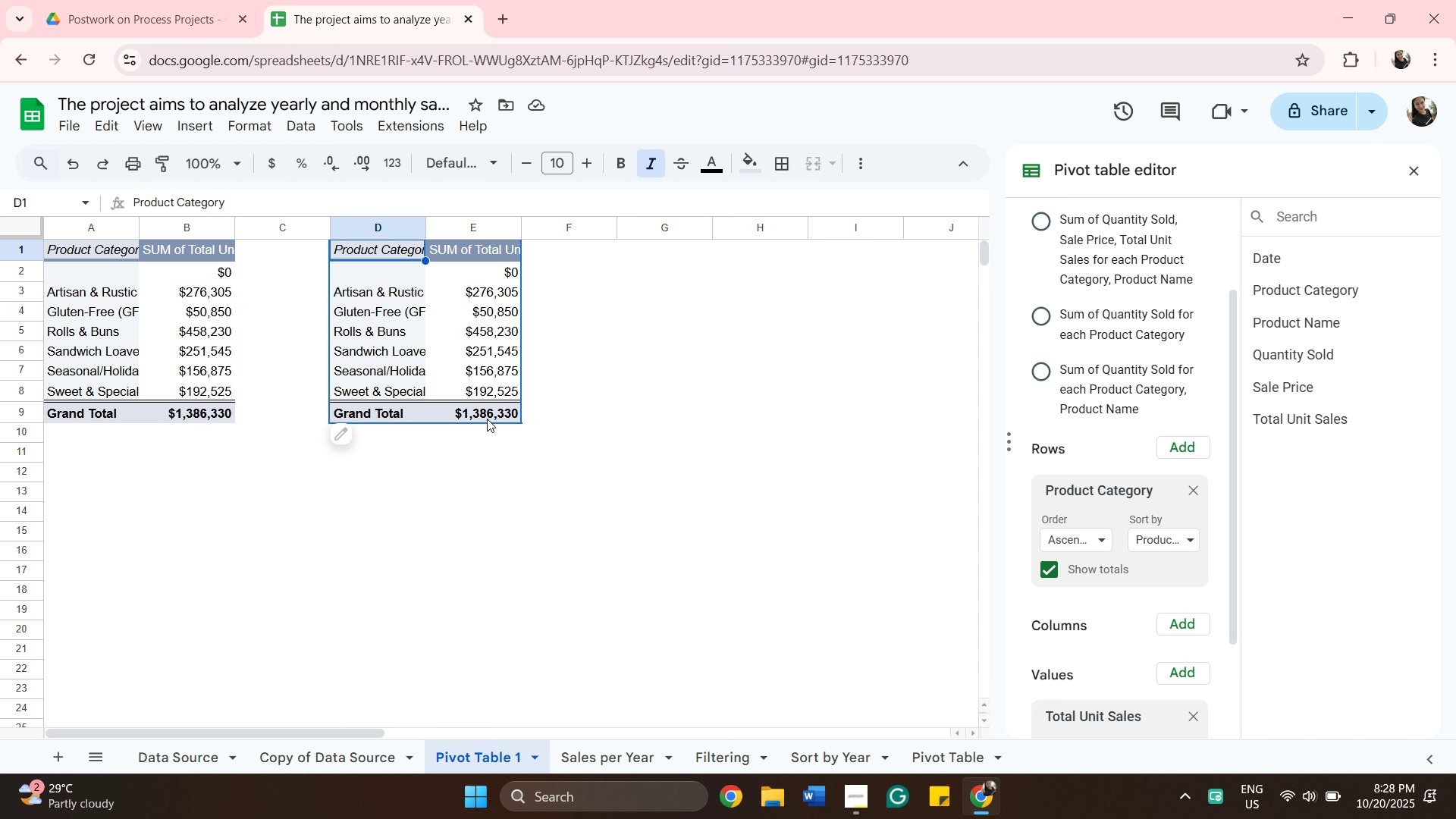 
left_click([1189, 494])
 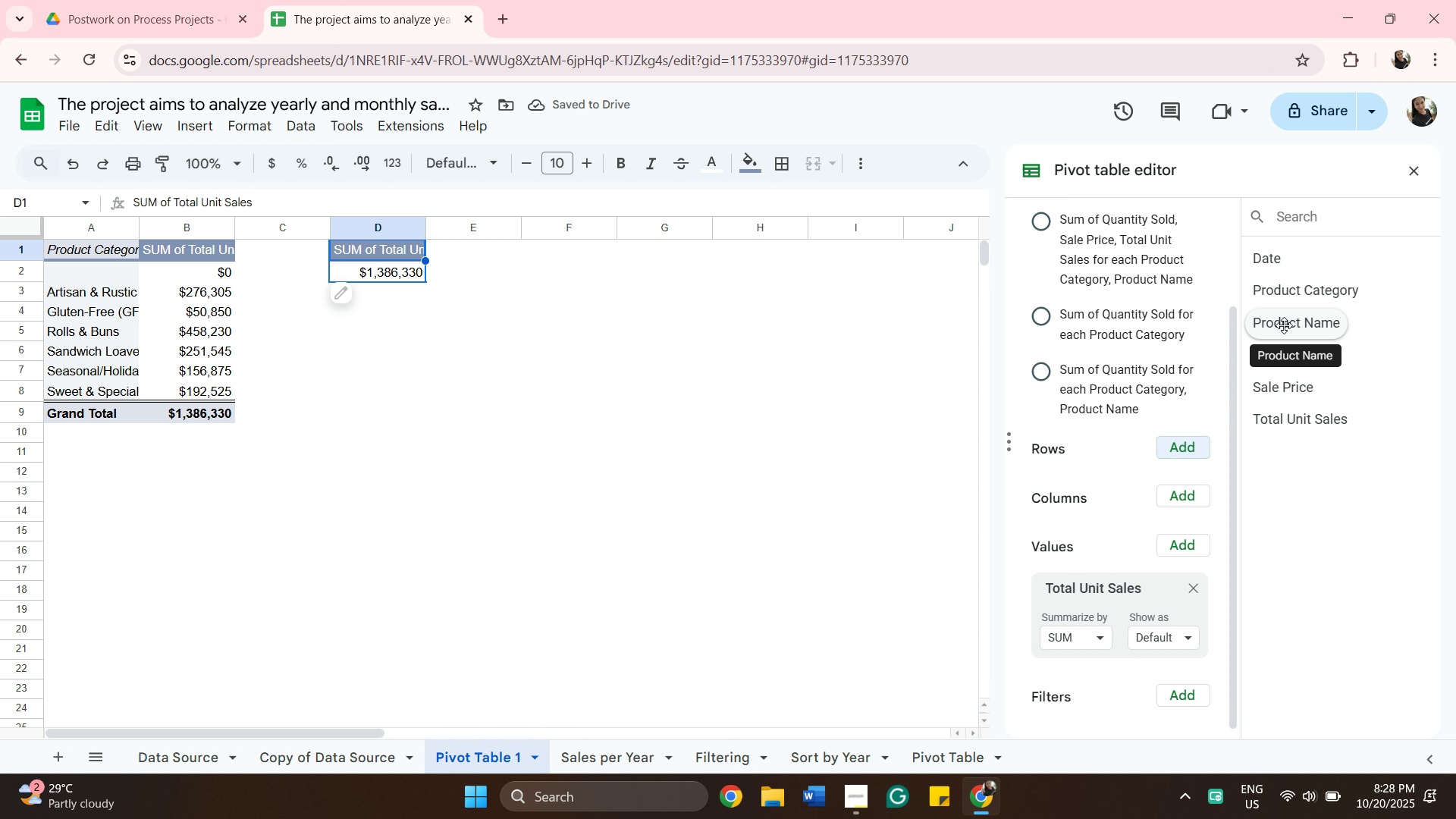 
left_click([1284, 325])
 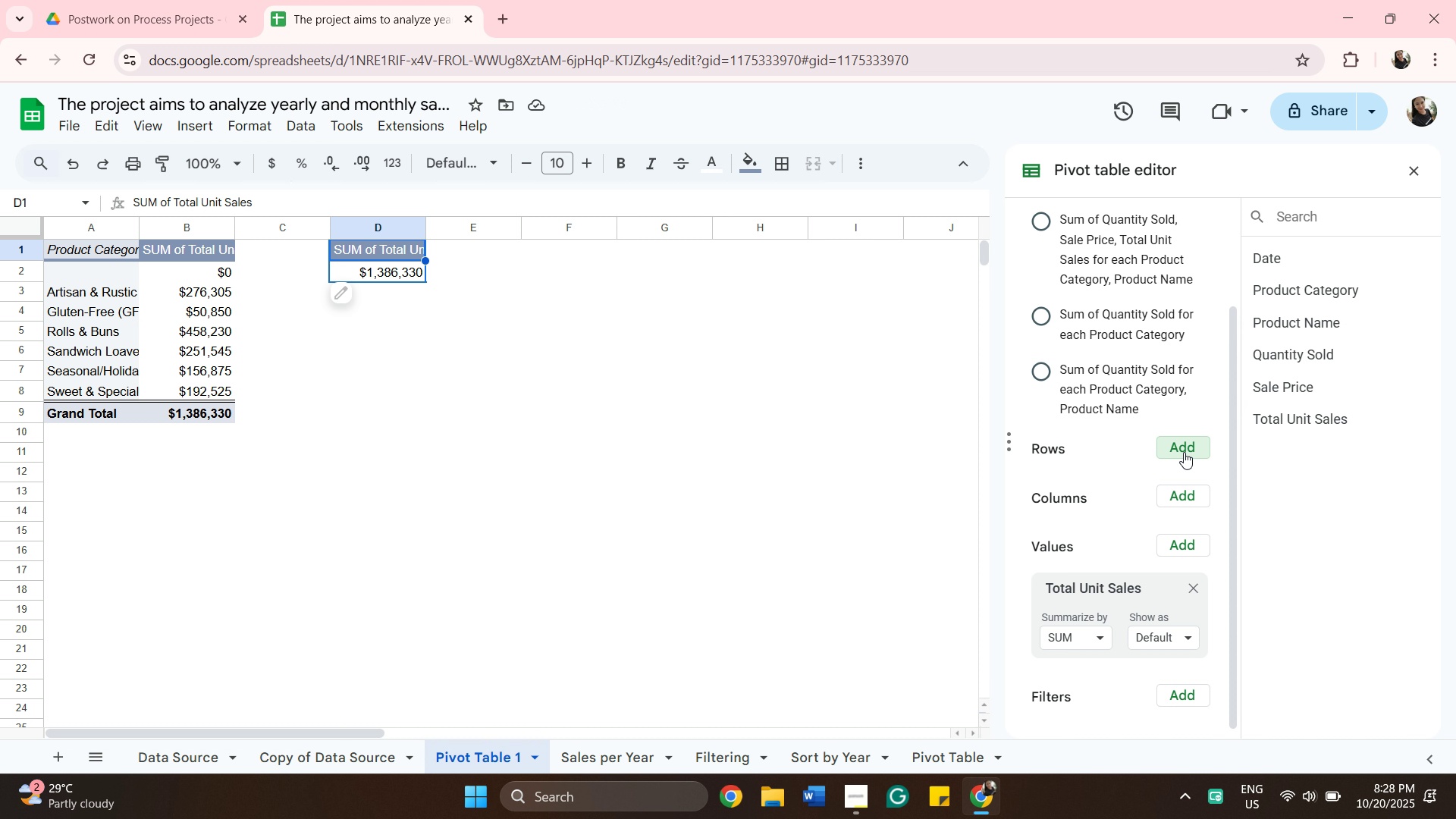 
left_click([1184, 452])
 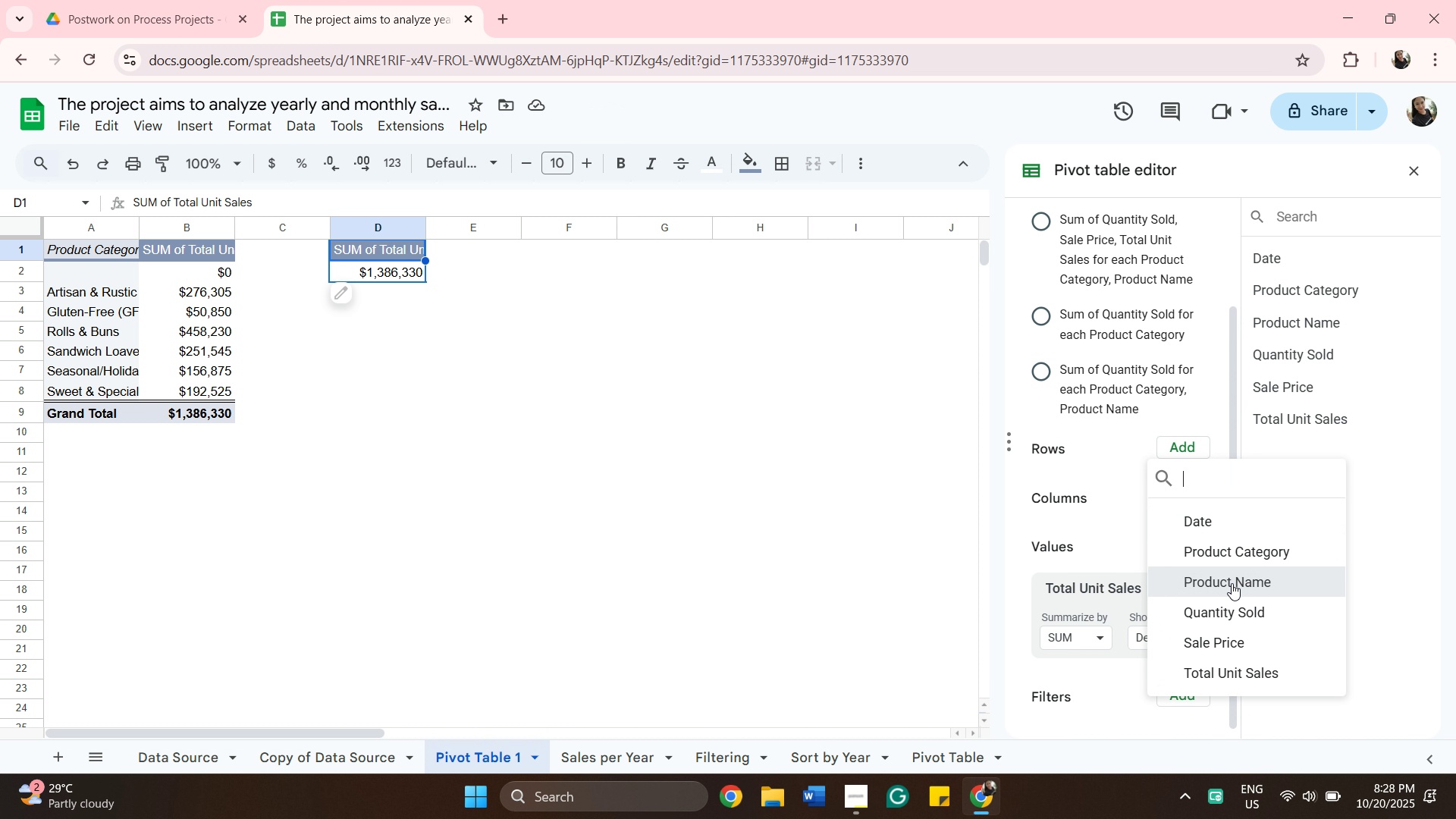 
left_click([1232, 583])
 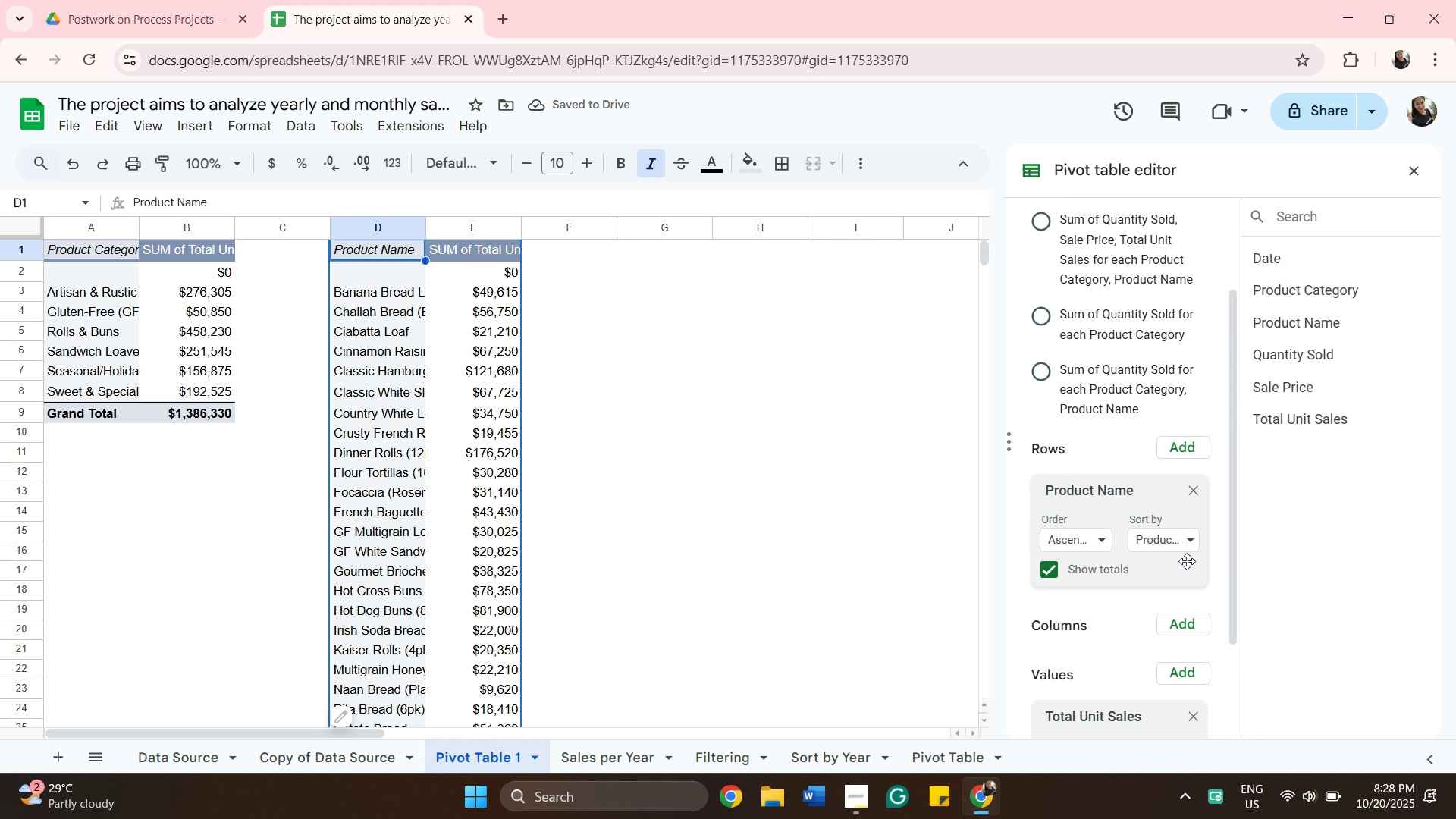 
wait(6.71)
 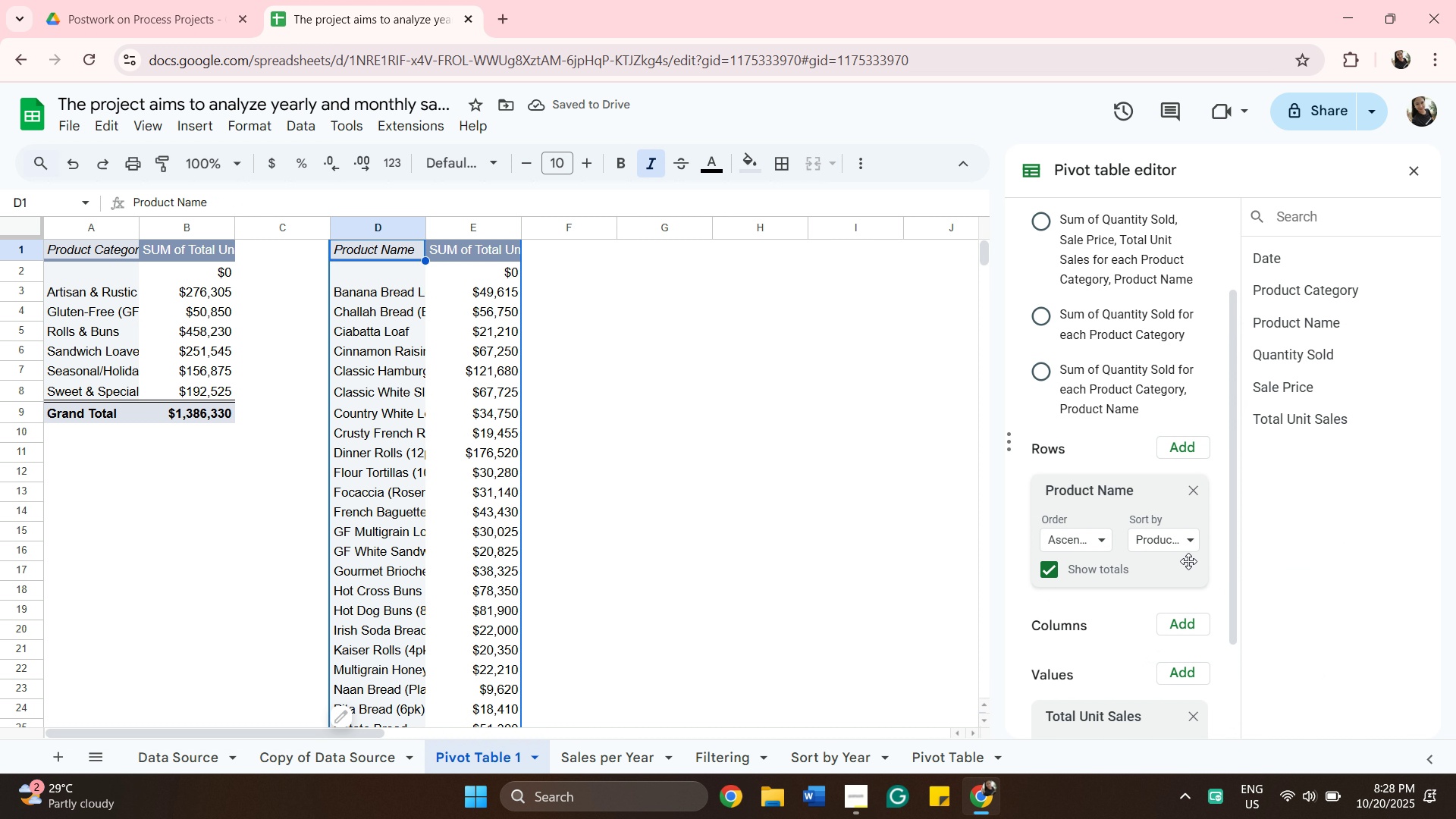 
scroll: coordinate [846, 483], scroll_direction: down, amount: 5.0
 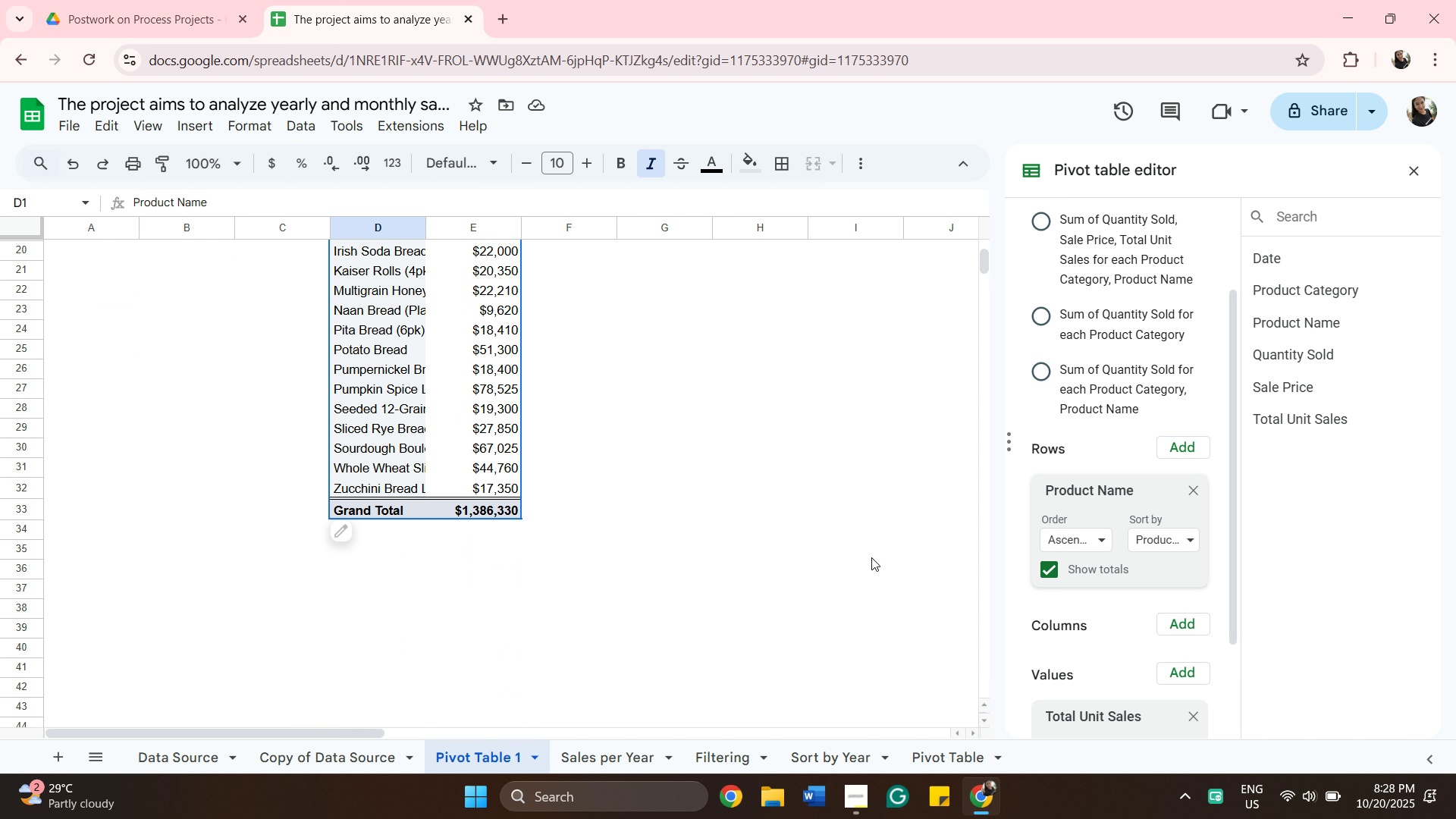 
scroll: coordinate [770, 530], scroll_direction: up, amount: 10.0
 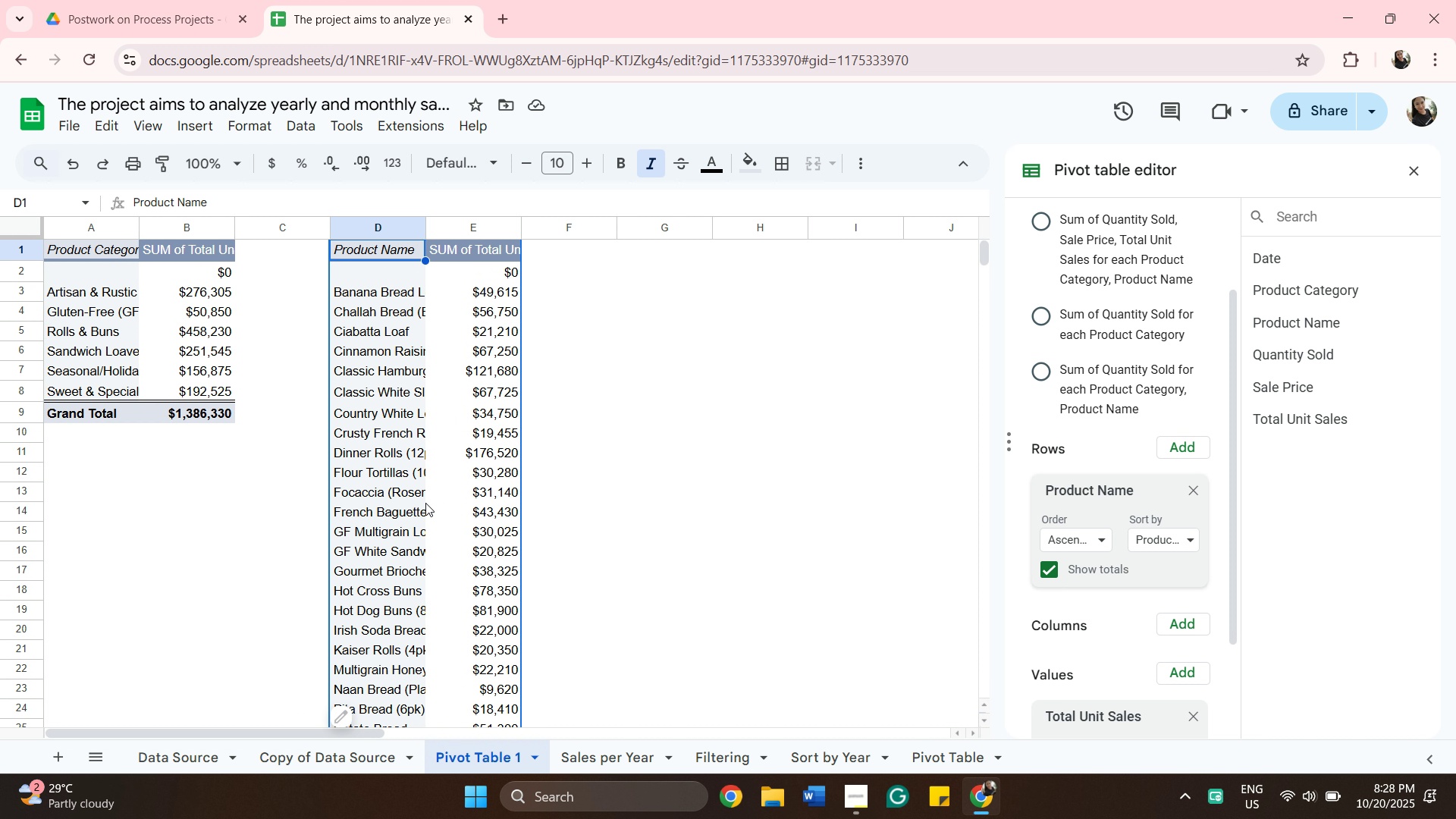 
left_click_drag(start_coordinate=[425, 502], to_coordinate=[356, 607])
 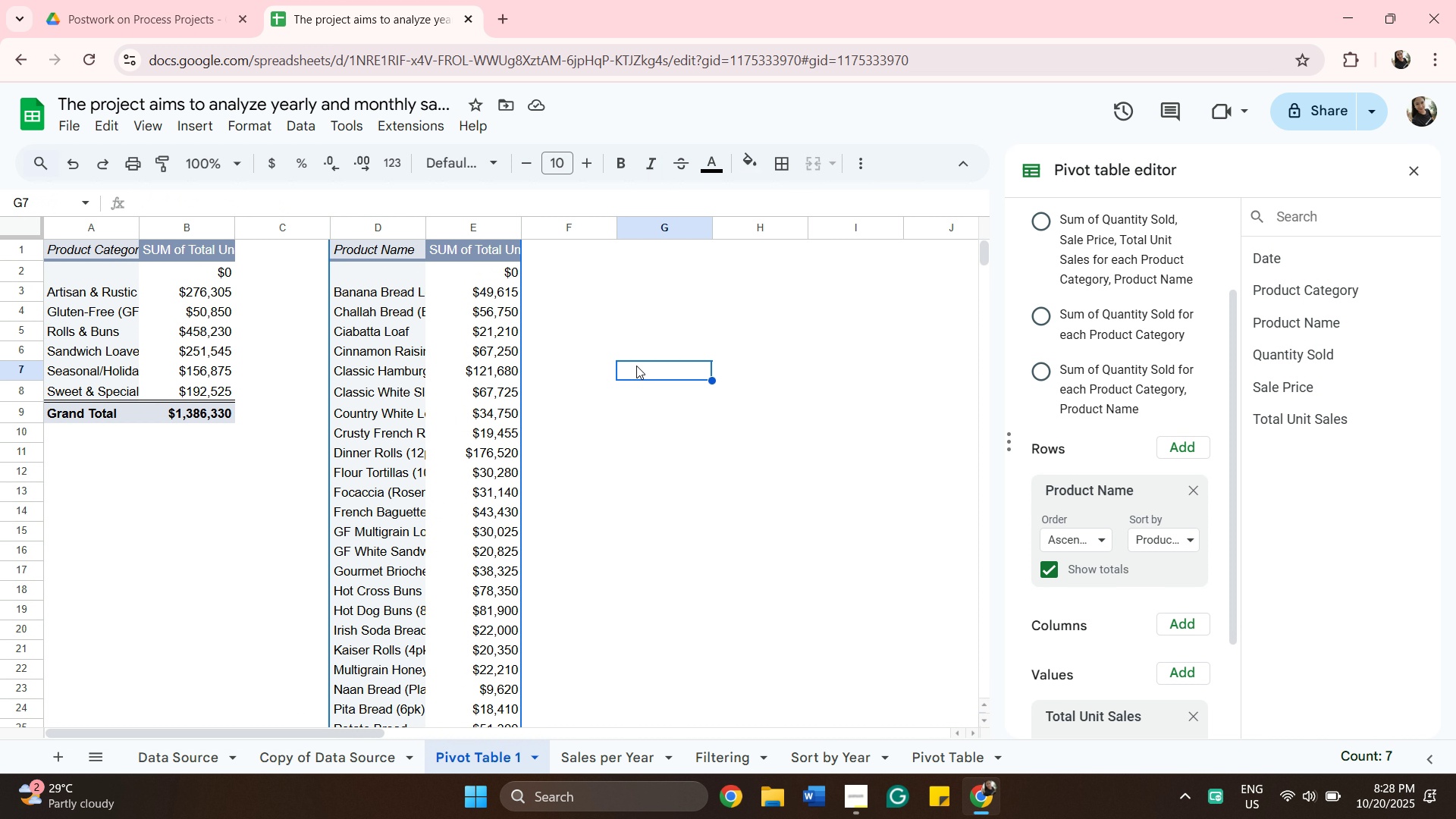 
left_click([636, 366])
 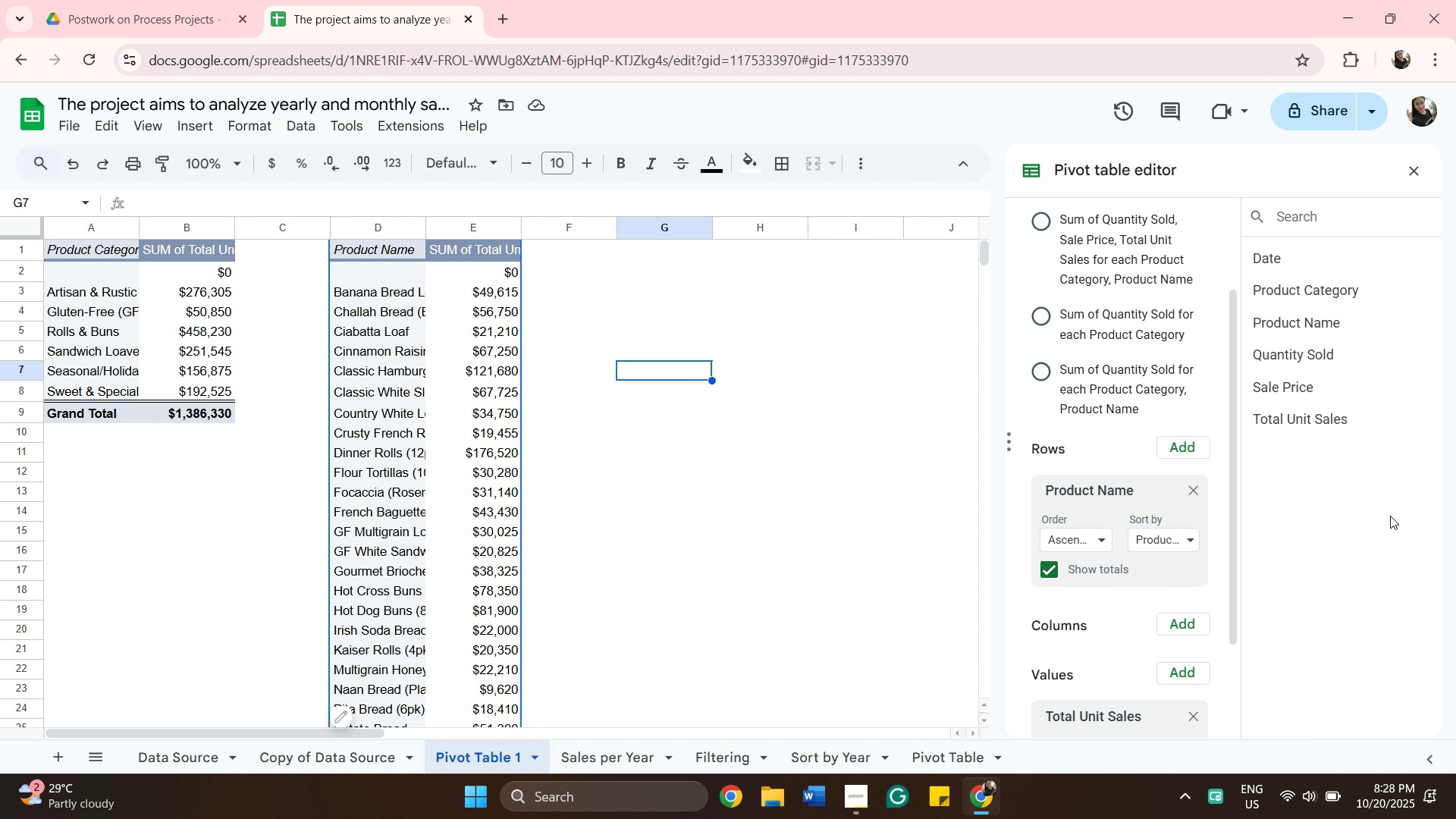 
scroll: coordinate [1329, 622], scroll_direction: none, amount: 0.0
 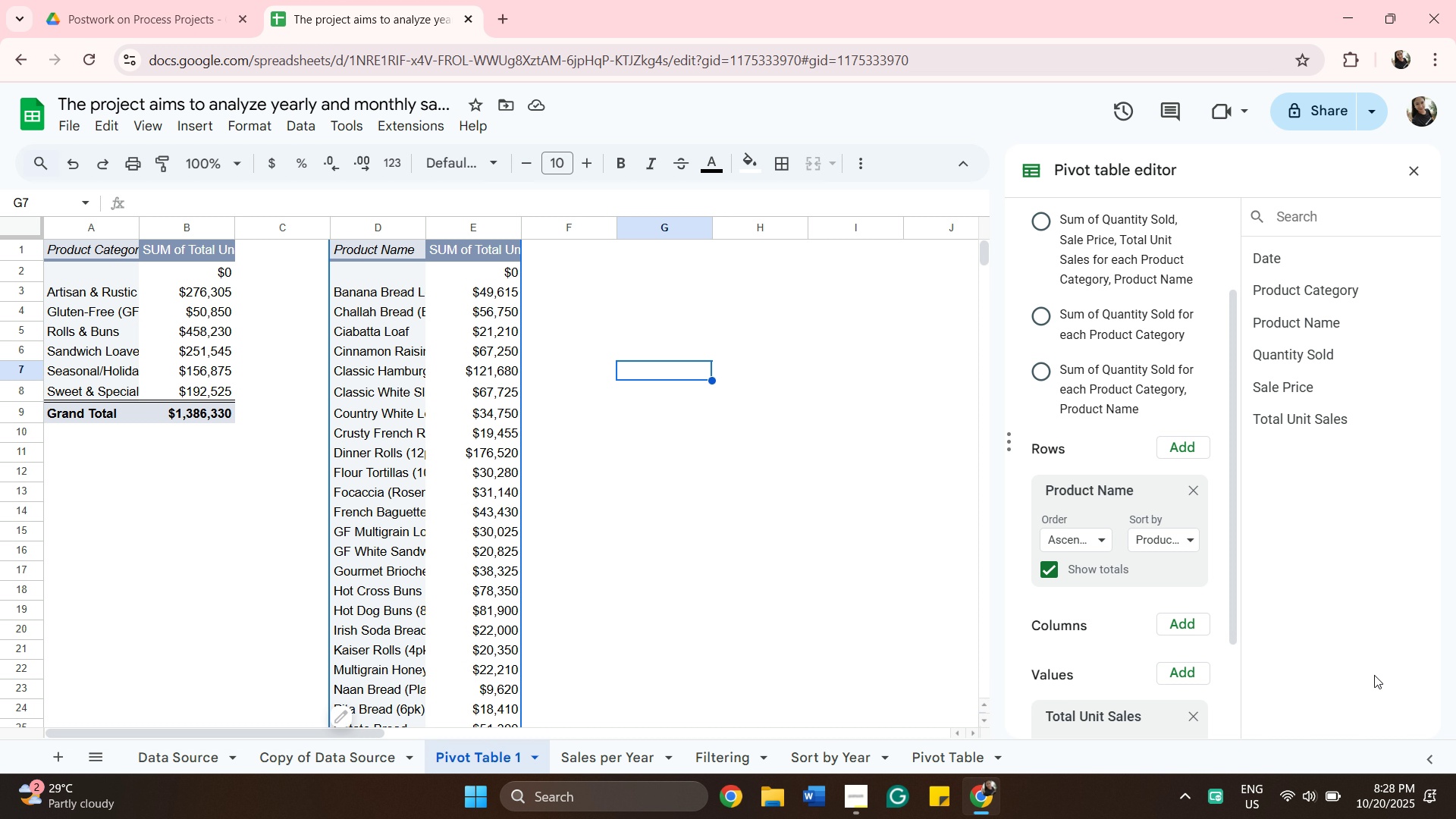 
scroll: coordinate [1389, 689], scroll_direction: down, amount: 1.0
 